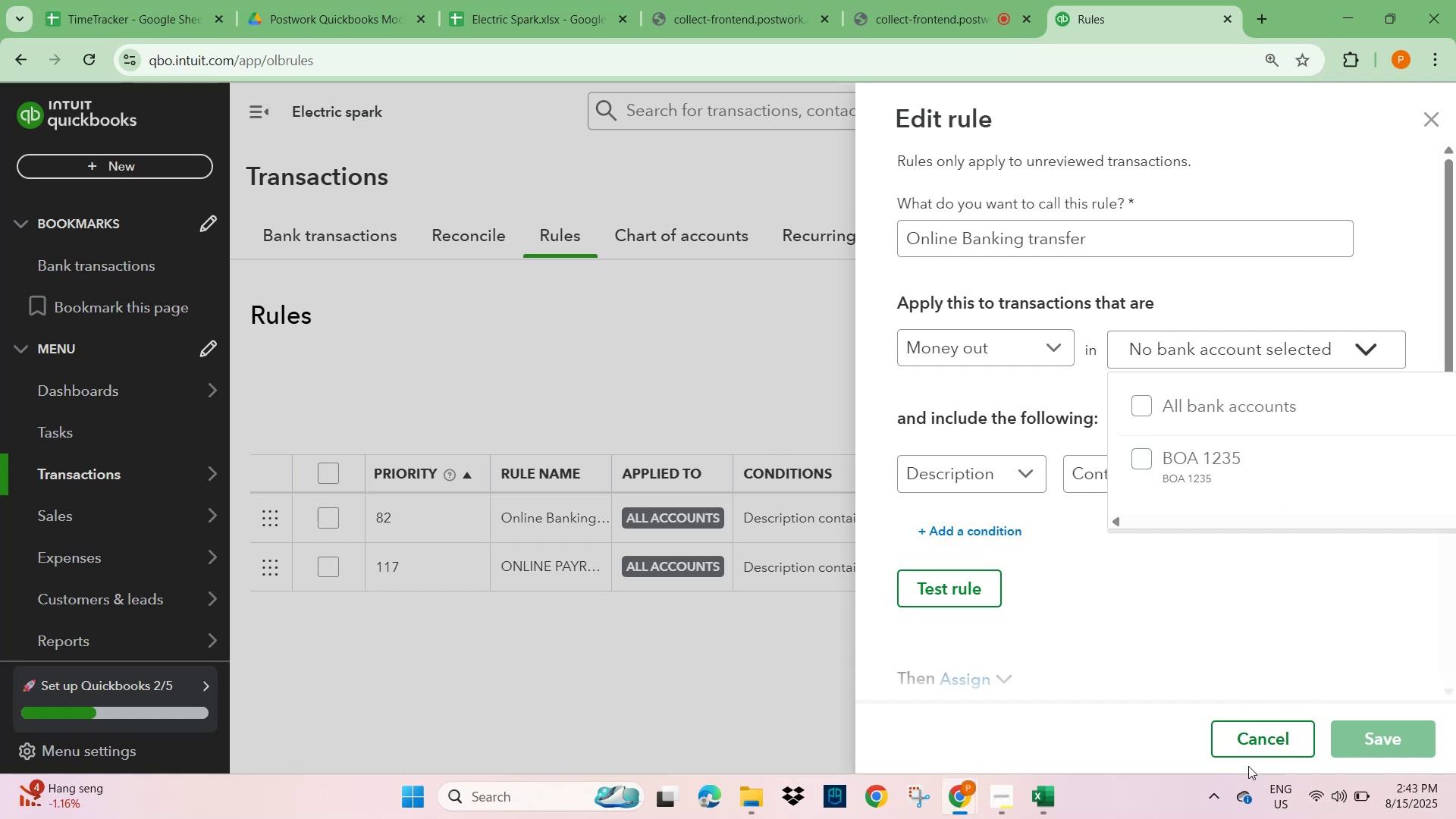 
left_click([1392, 740])
 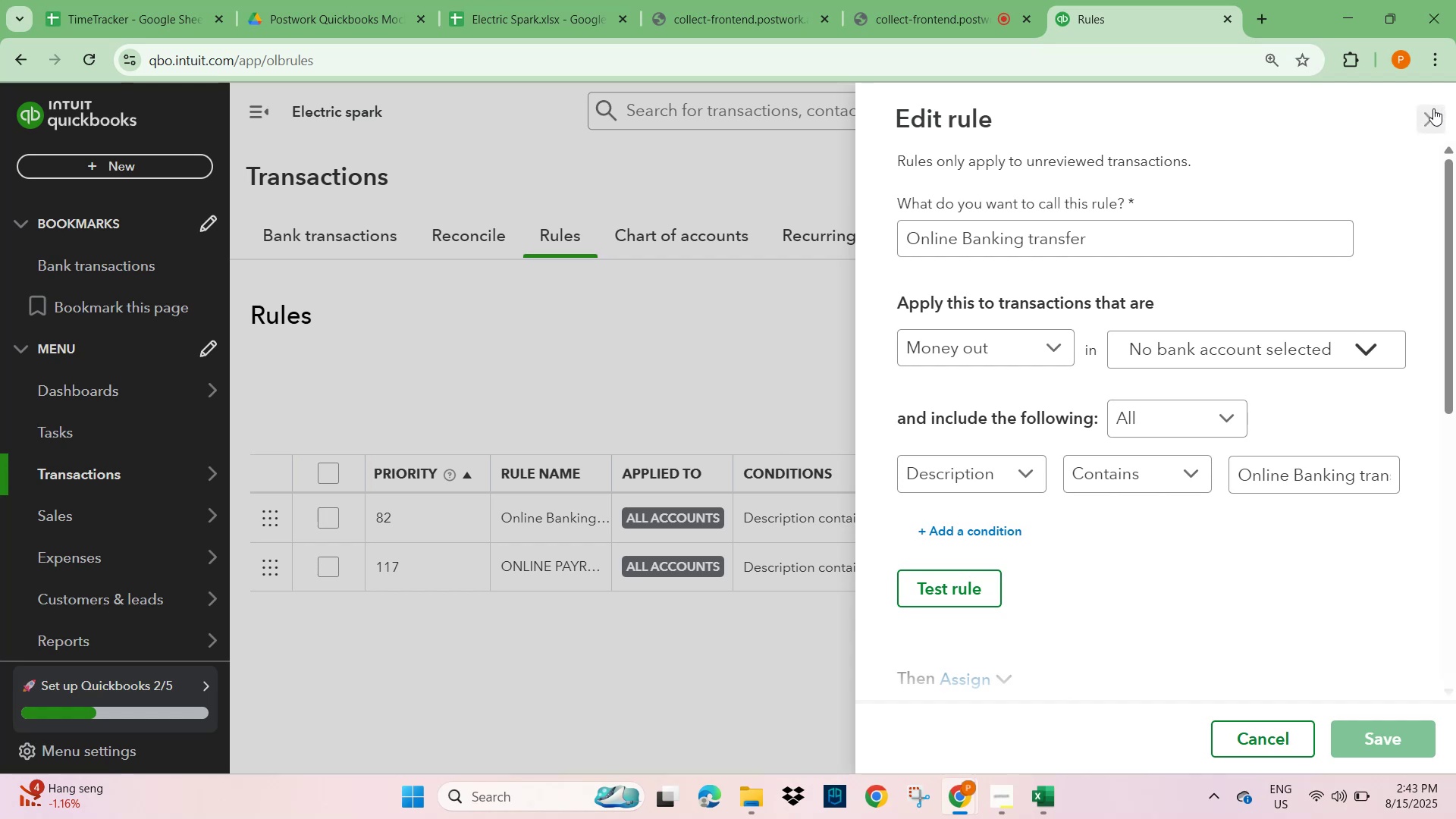 
wait(7.8)
 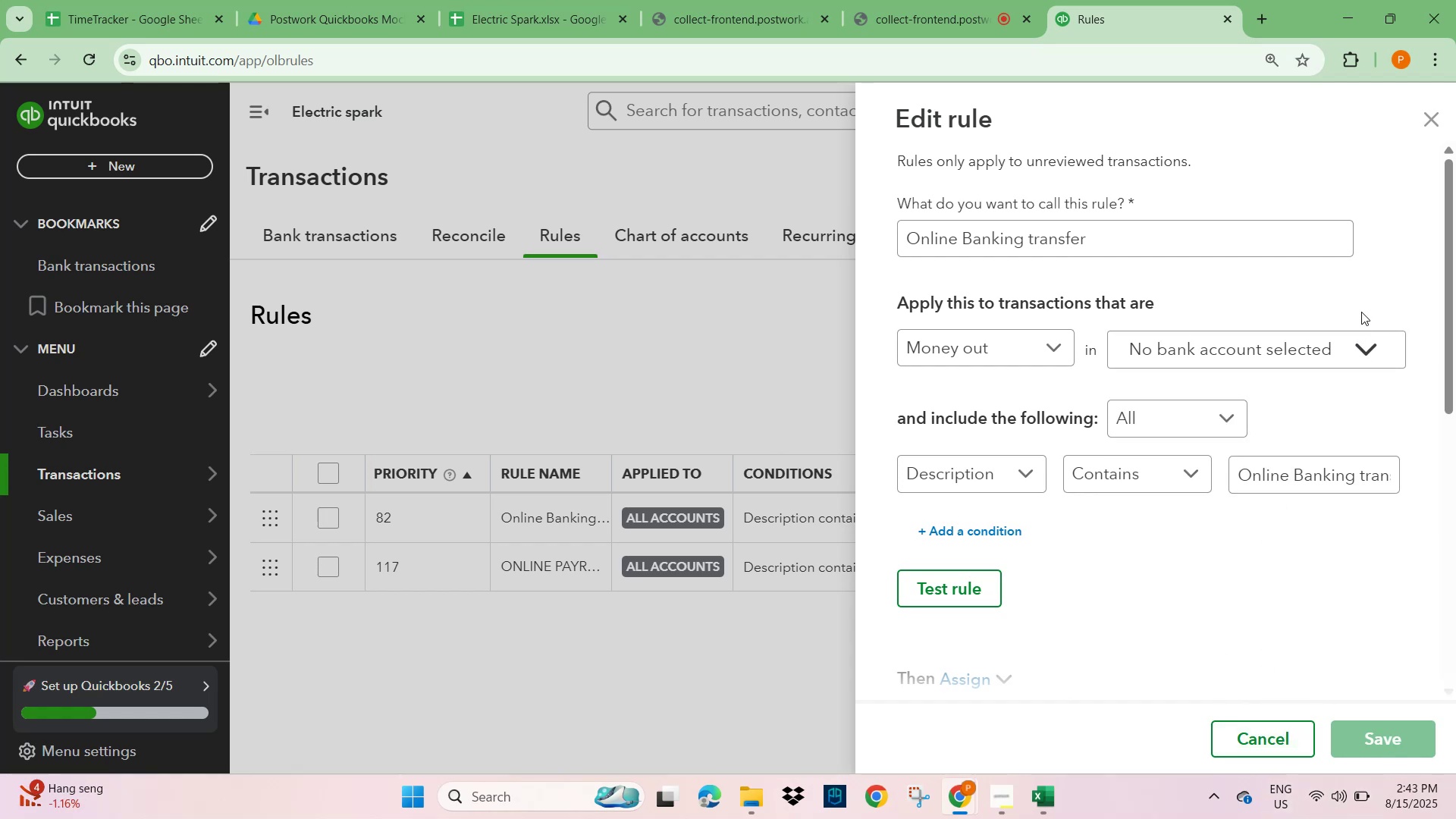 
left_click([1433, 108])
 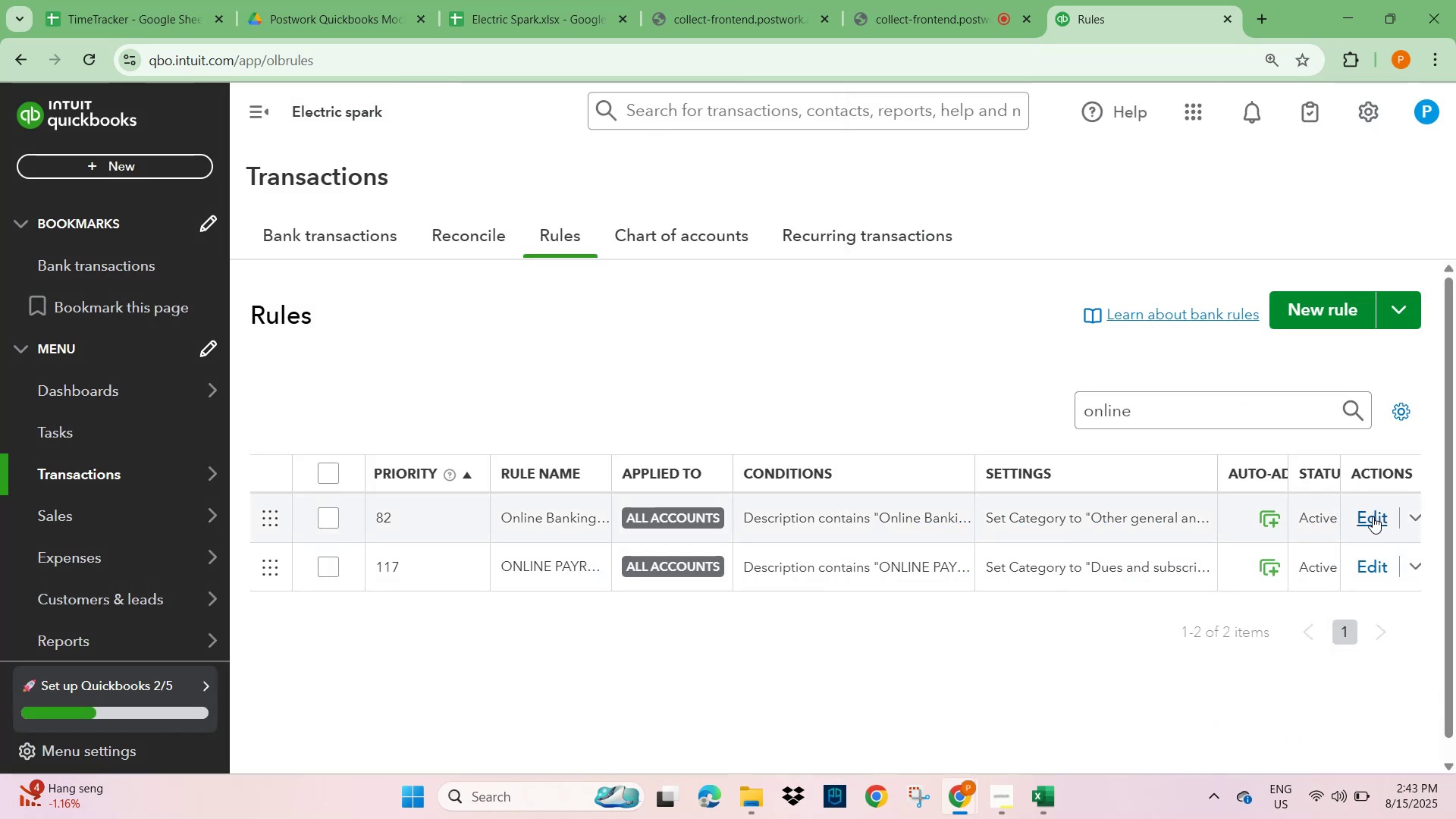 
left_click([1314, 521])
 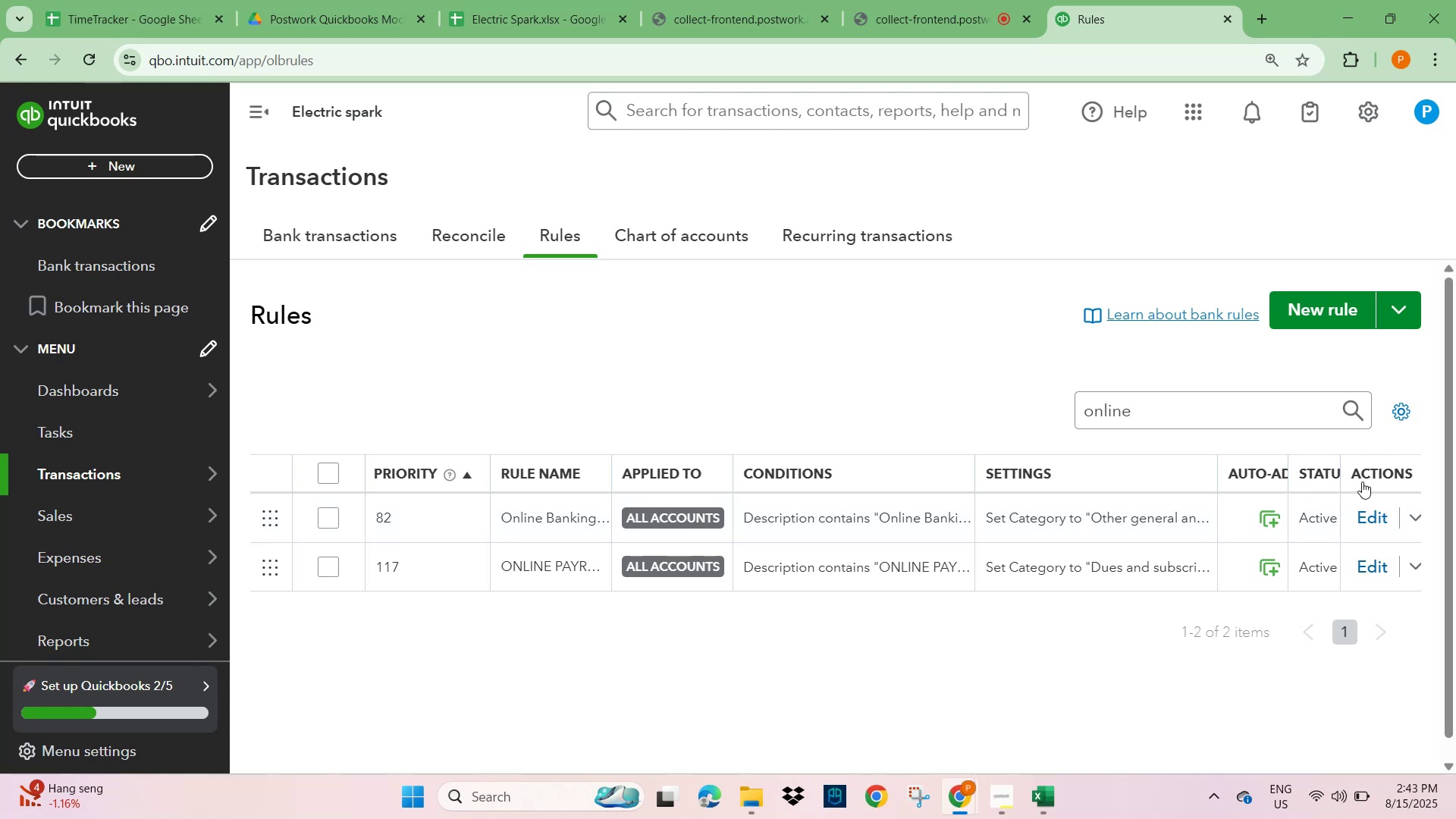 
left_click([1410, 522])
 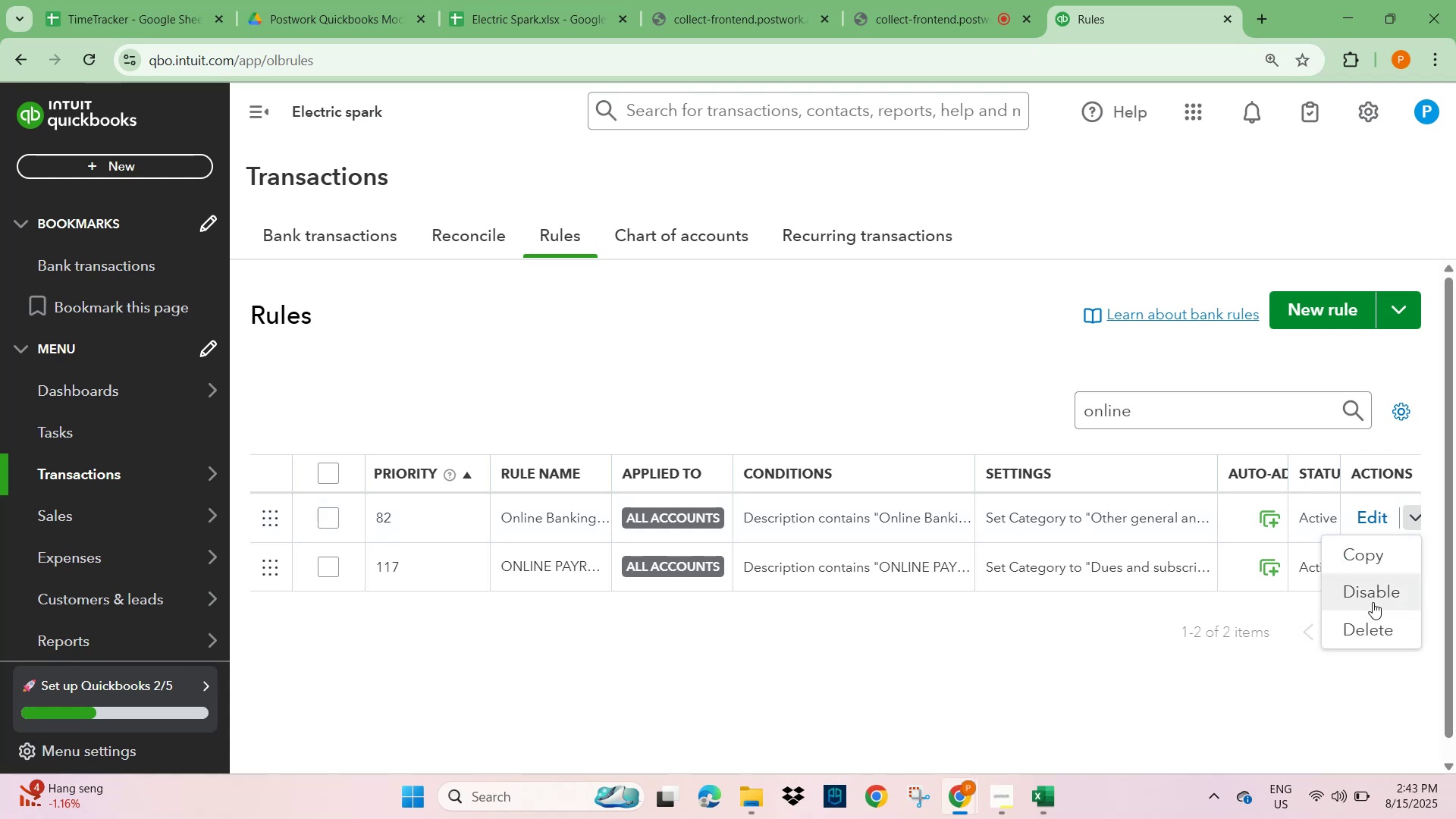 
left_click([1371, 599])
 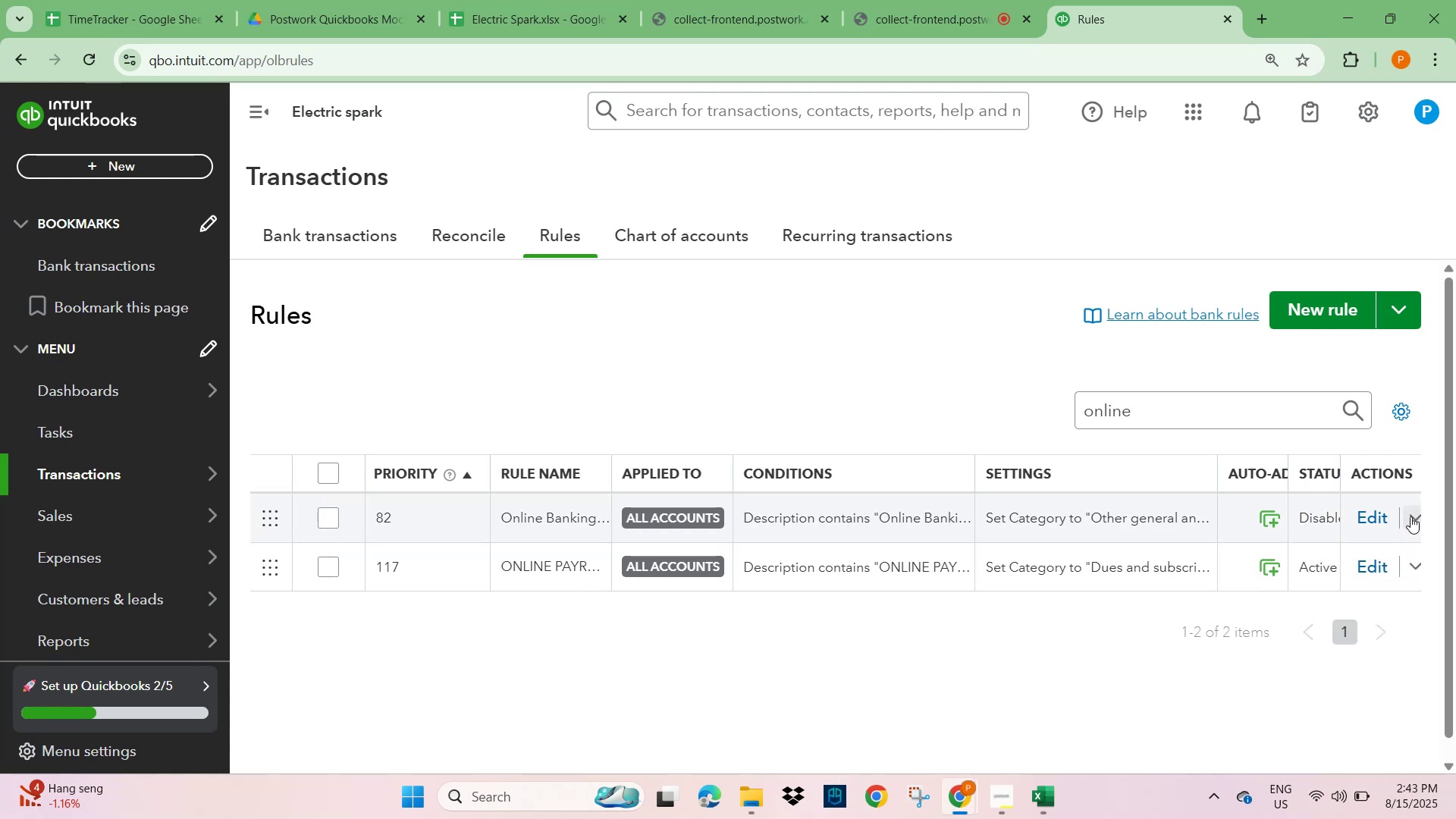 
left_click([1412, 567])
 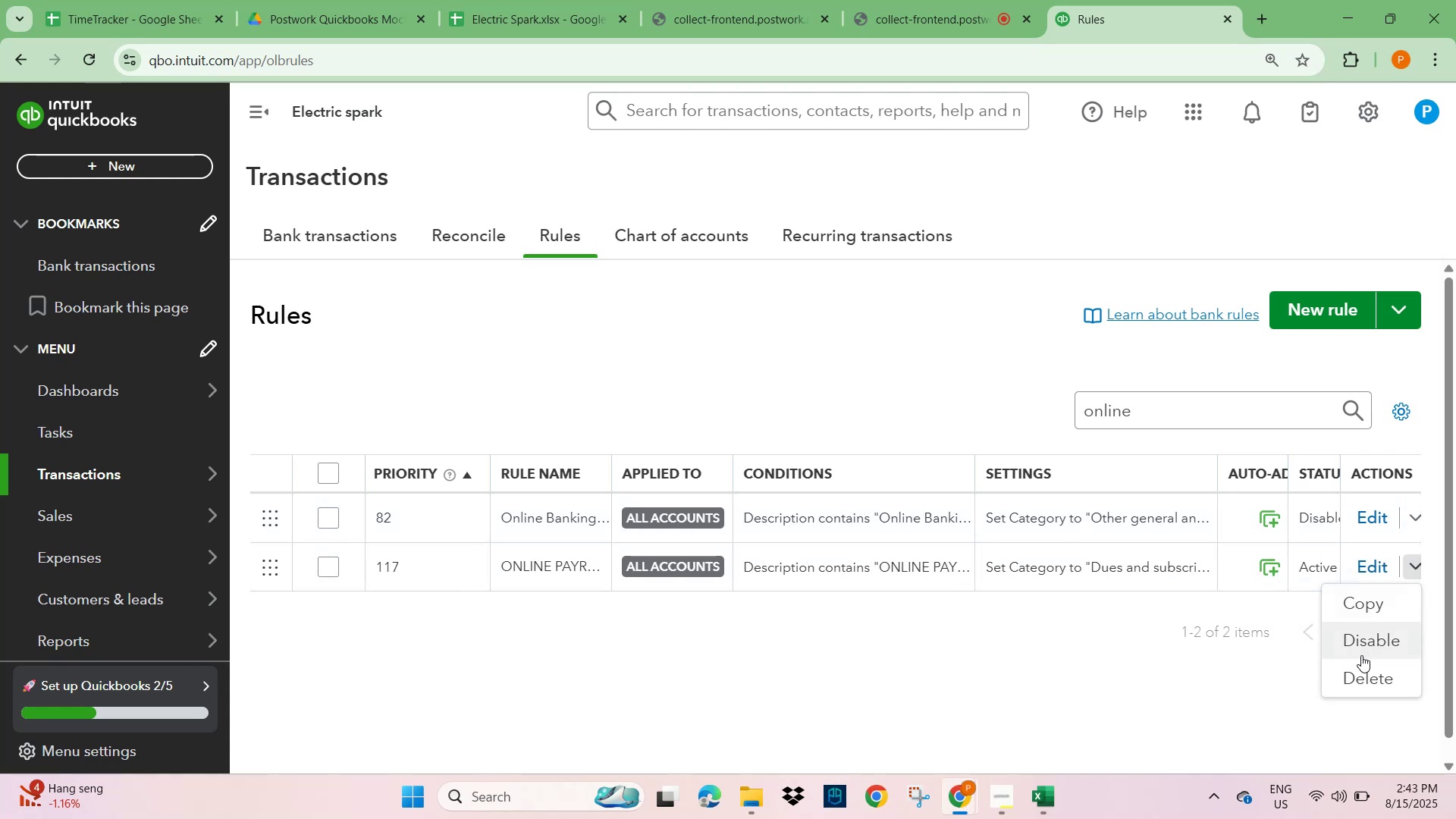 
left_click([1367, 641])
 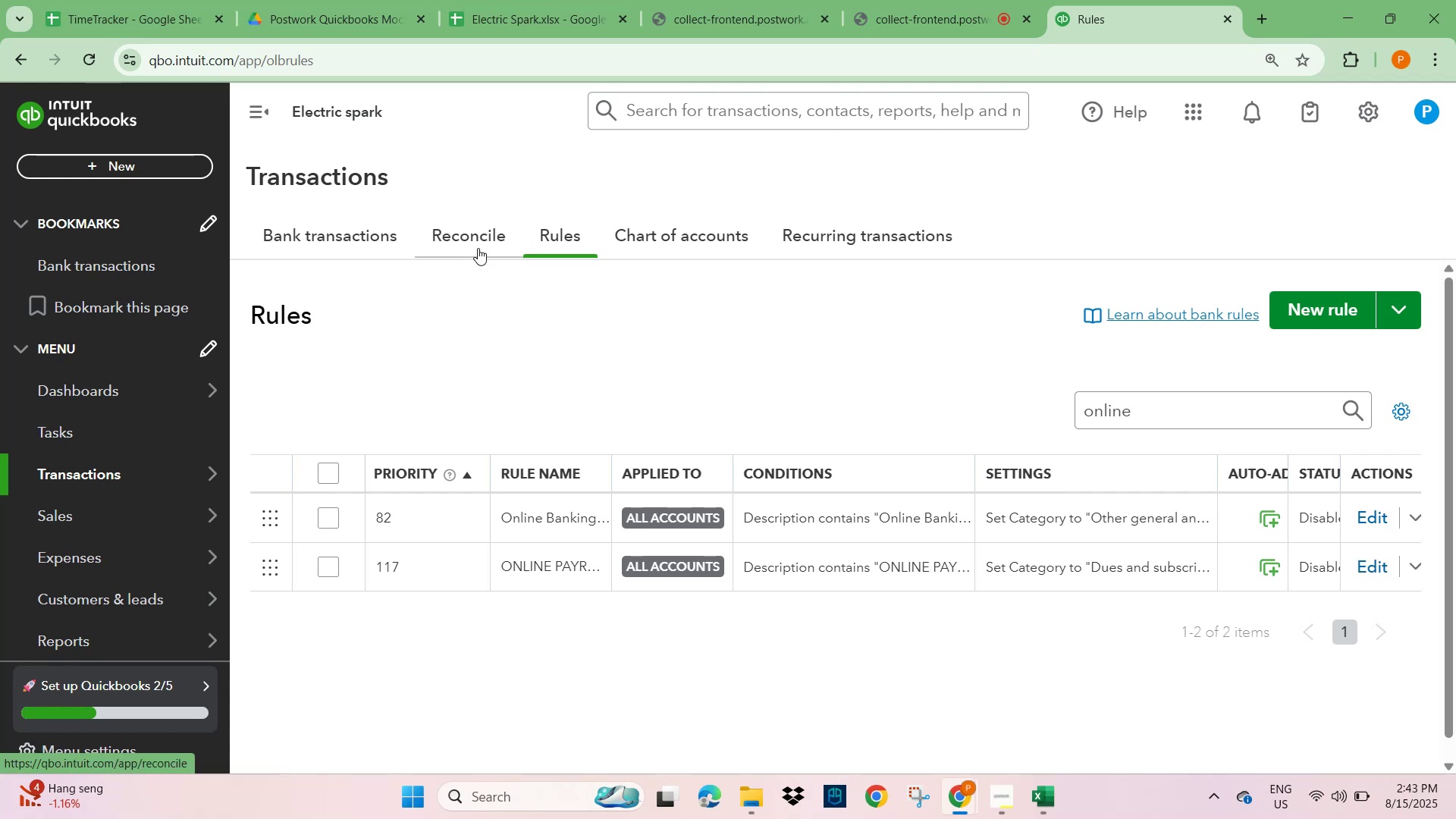 
wait(5.74)
 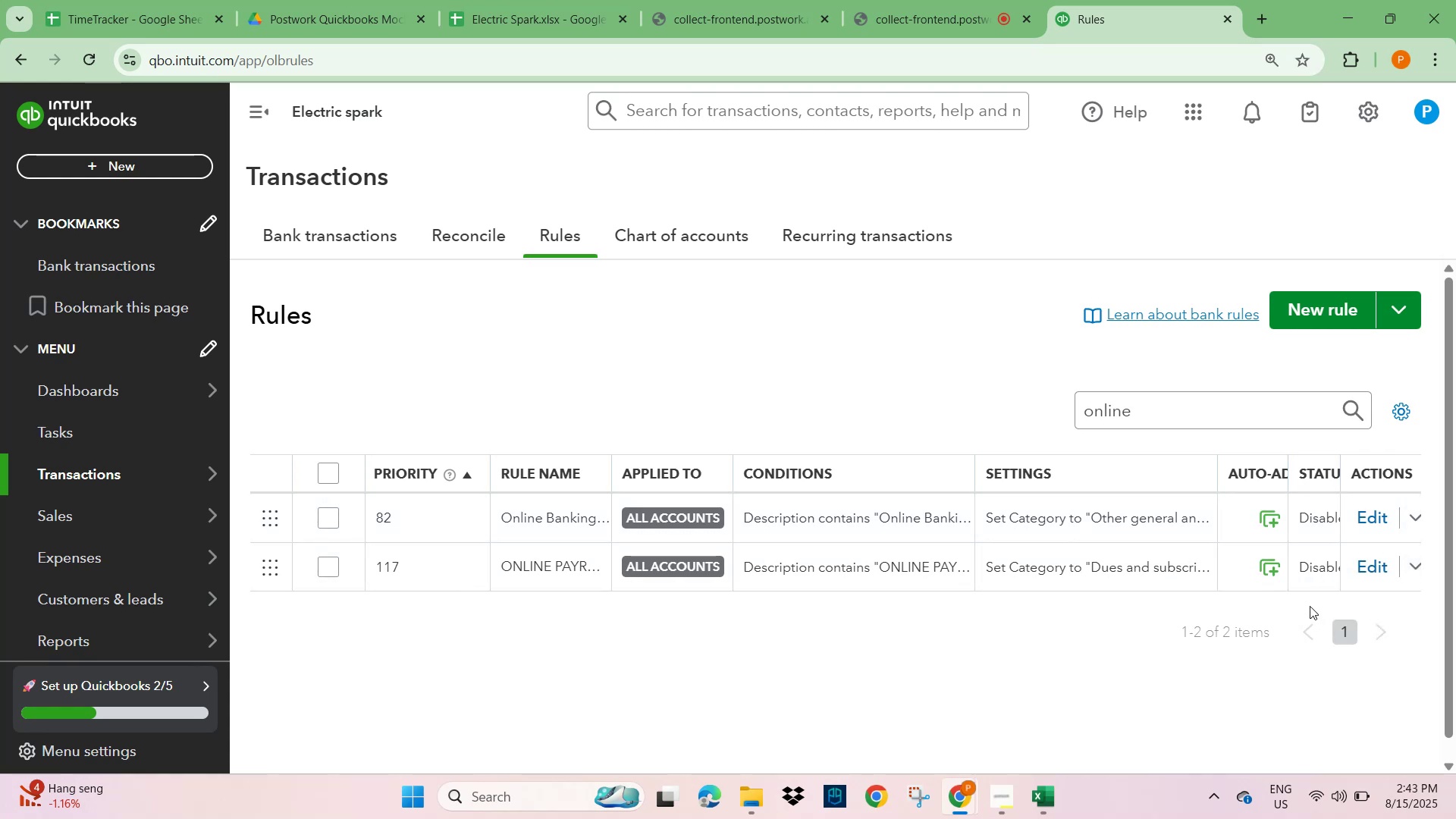 
scroll: coordinate [466, 364], scroll_direction: up, amount: 6.0
 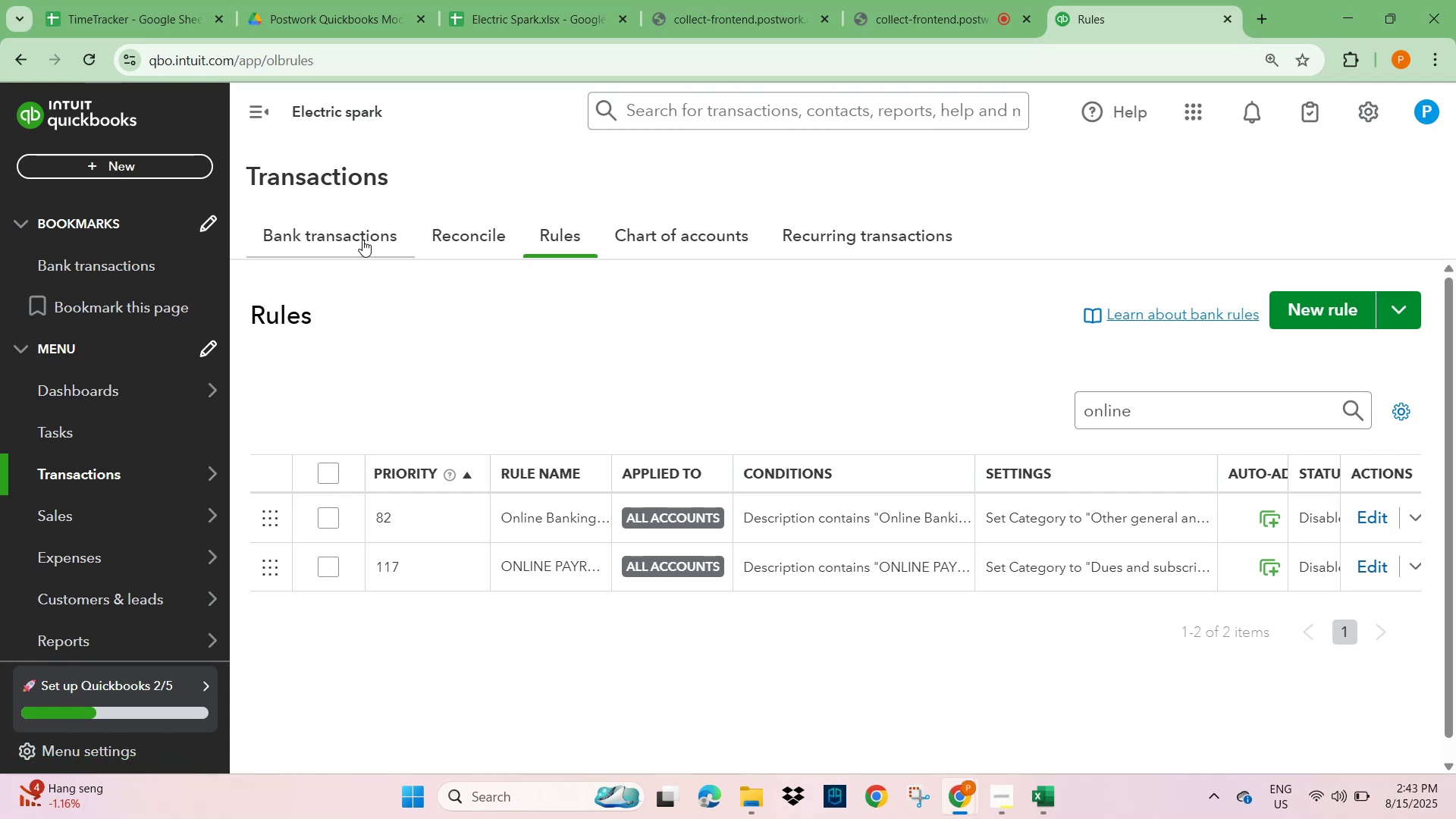 
left_click([331, 237])
 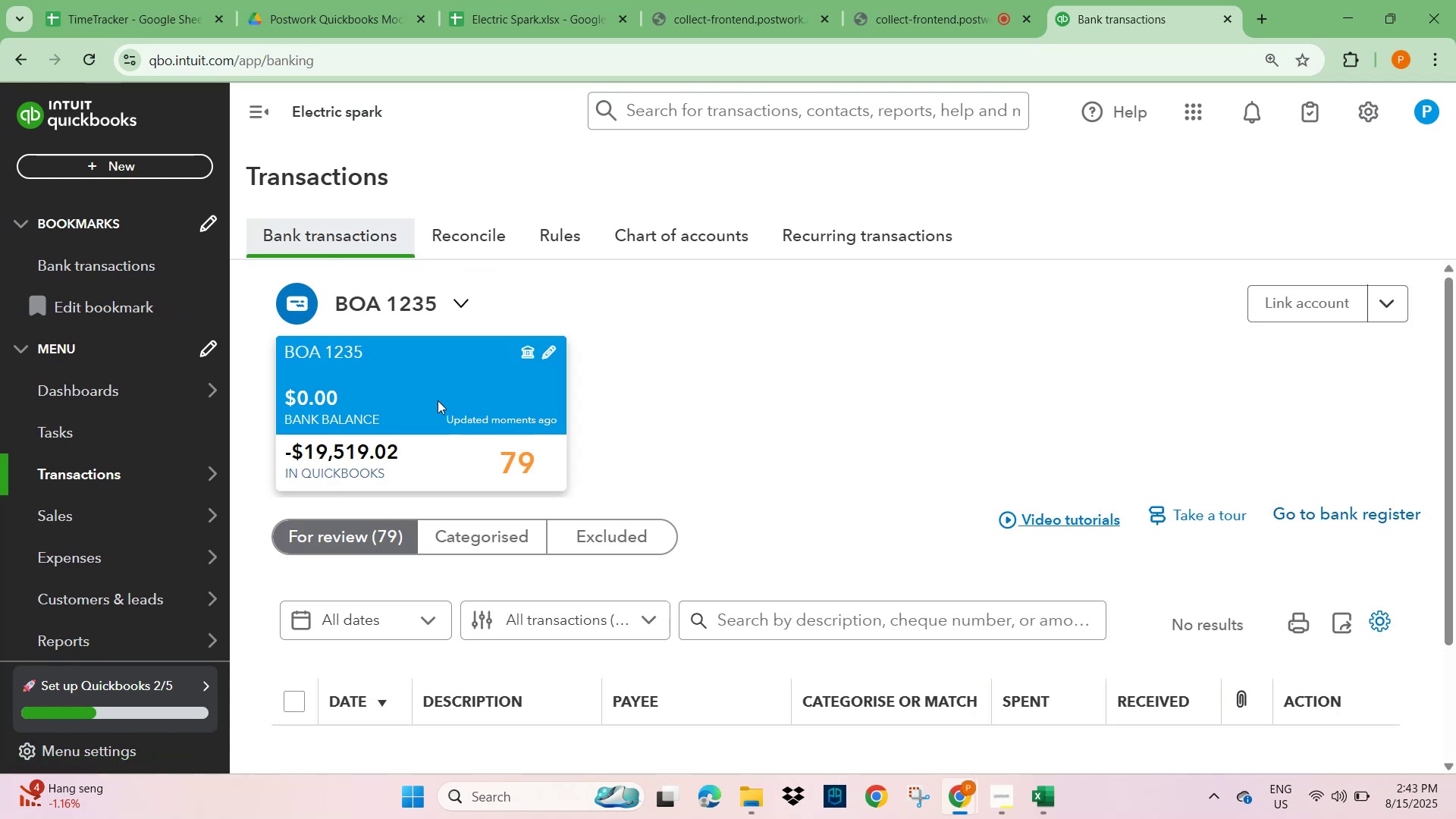 
scroll: coordinate [821, 449], scroll_direction: down, amount: 5.0
 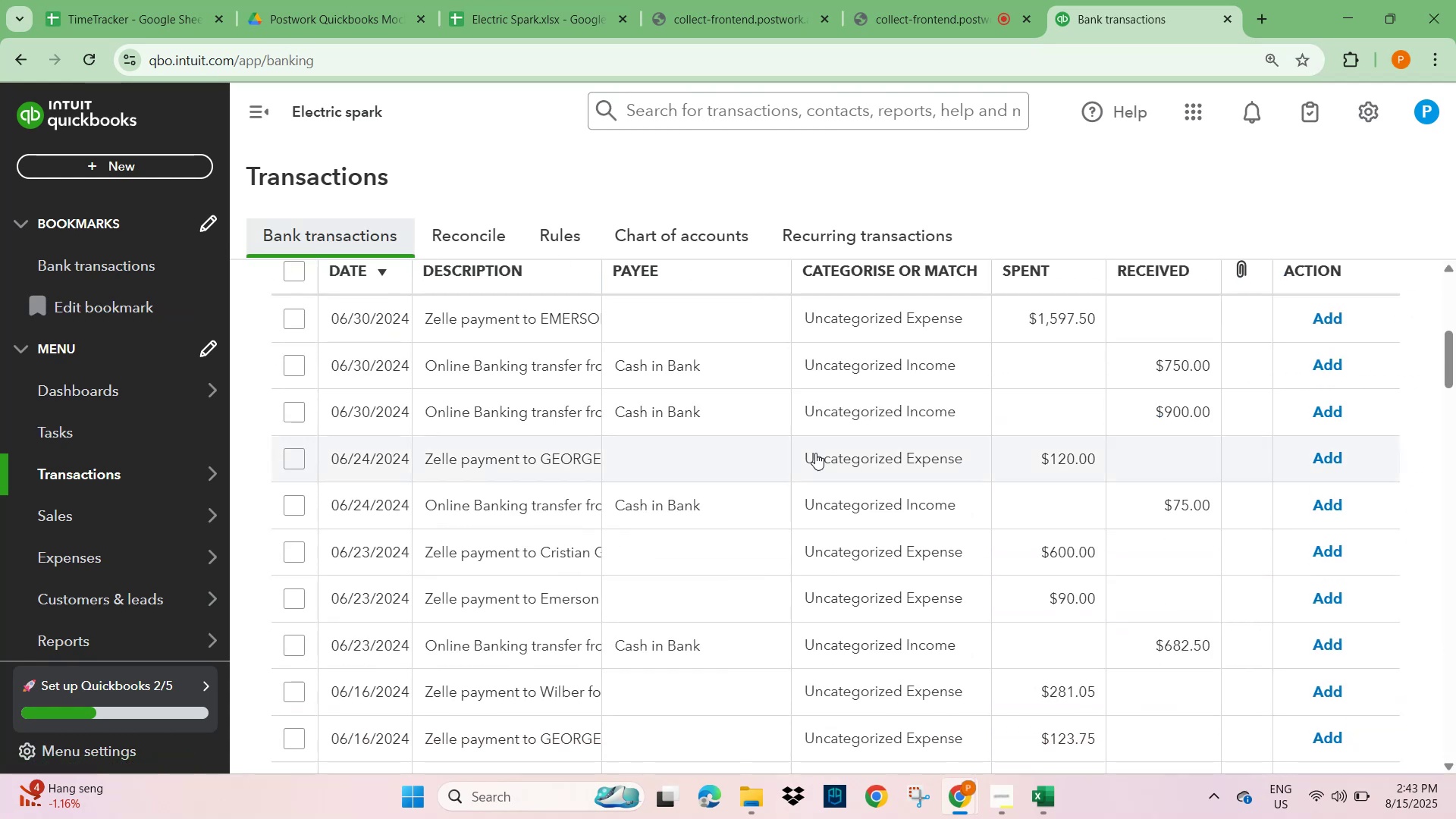 
scroll: coordinate [801, 465], scroll_direction: up, amount: 5.0
 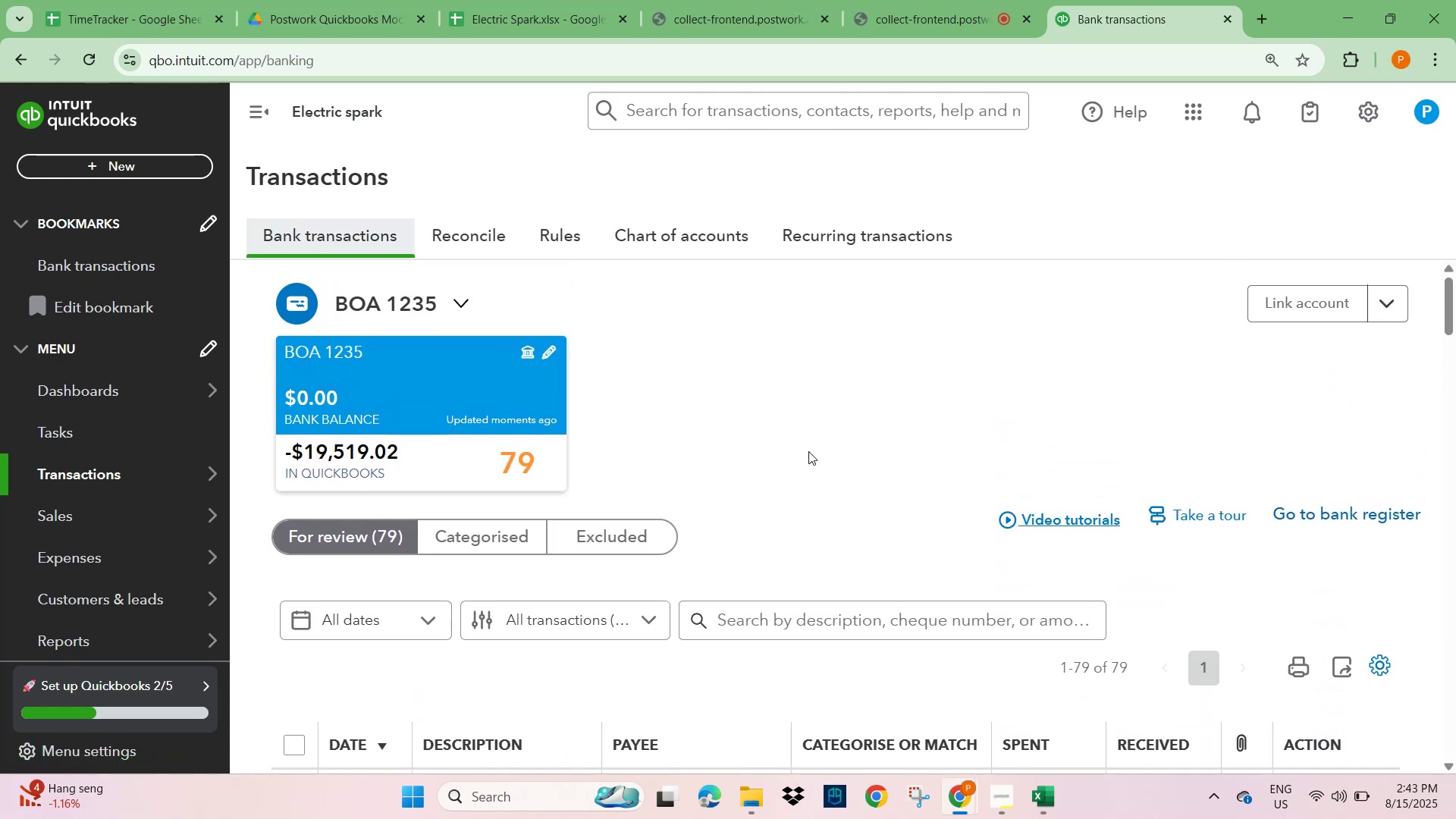 
left_click([849, 417])
 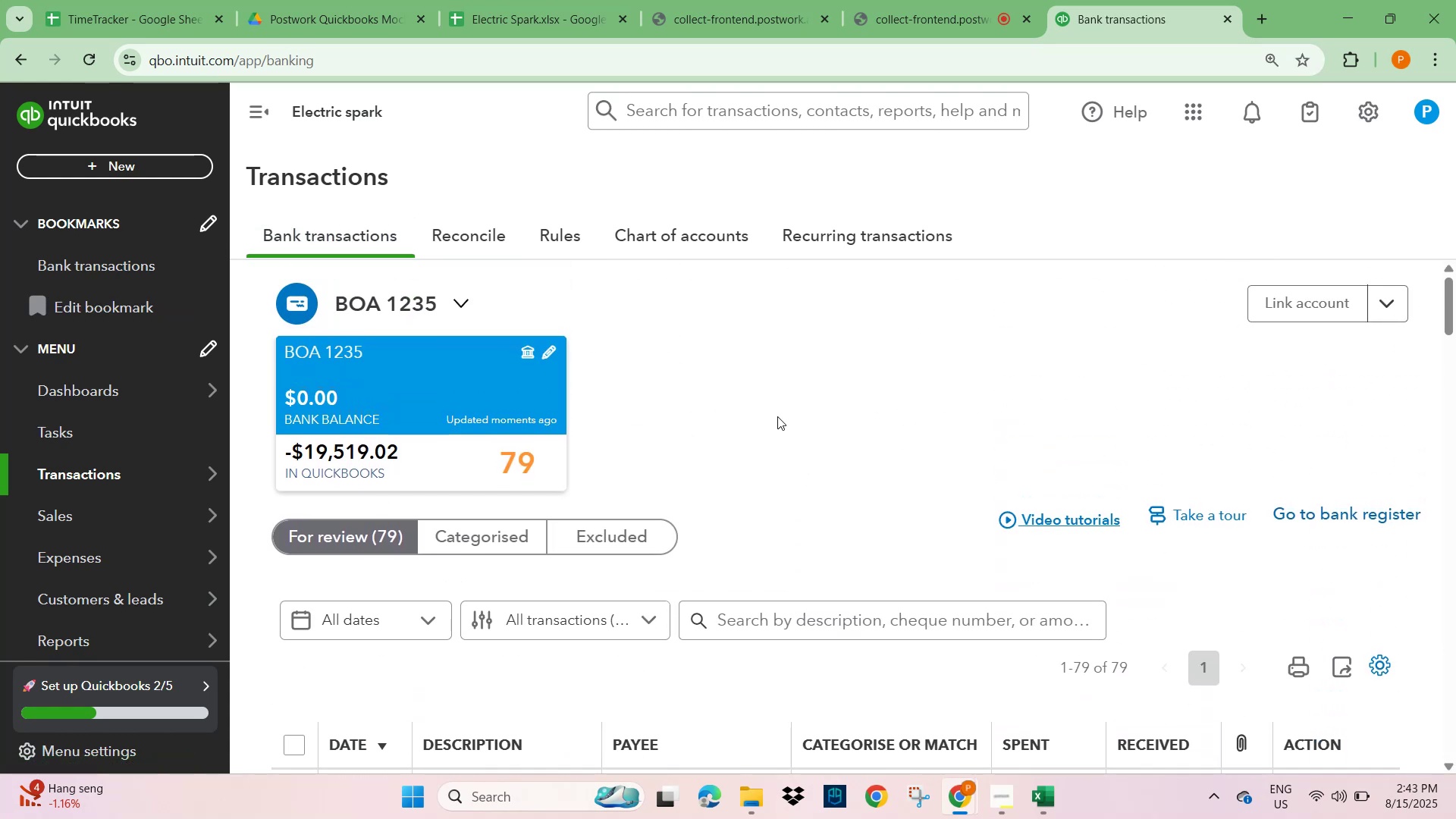 
key(F5)
 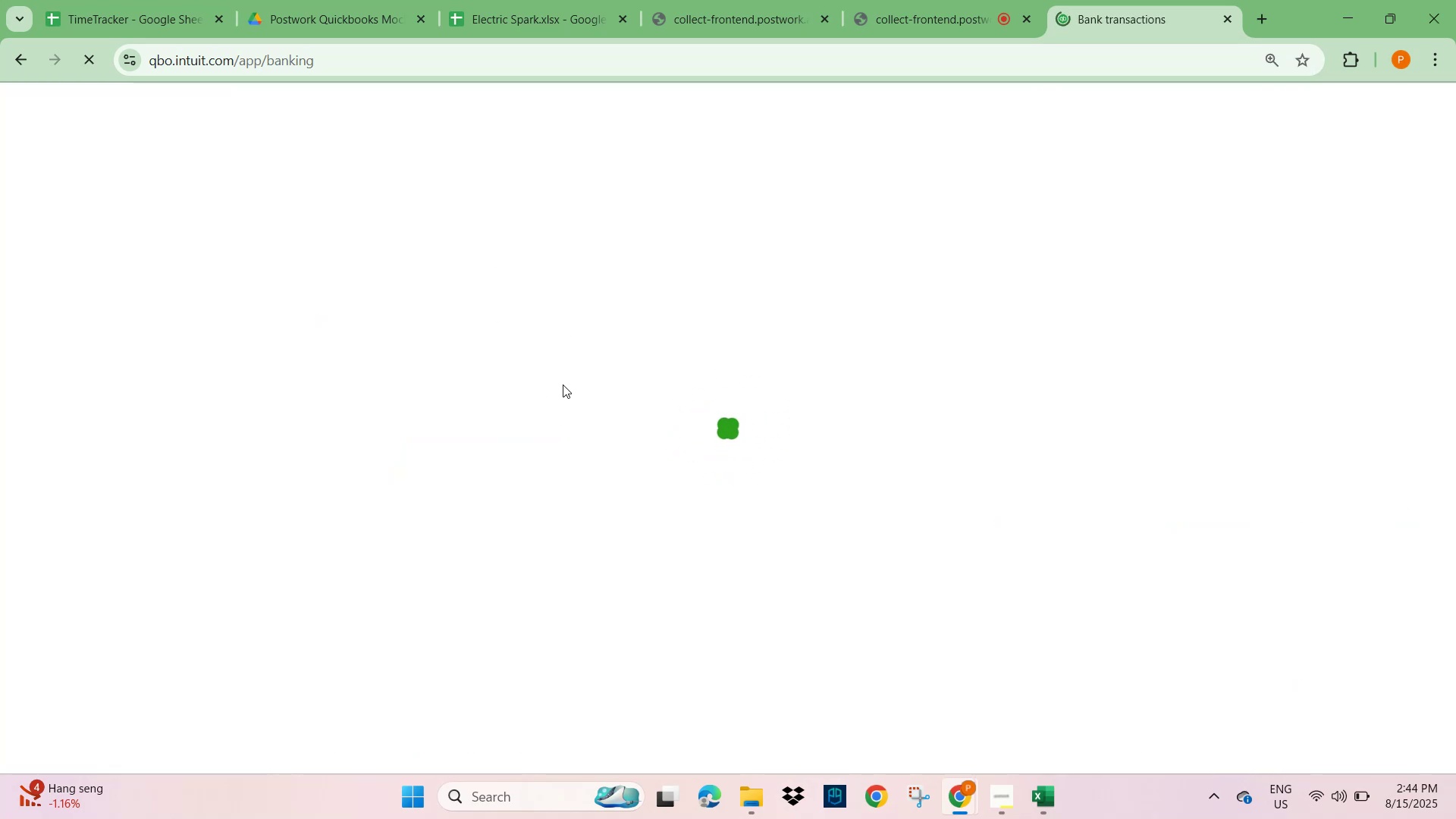 
wait(6.31)
 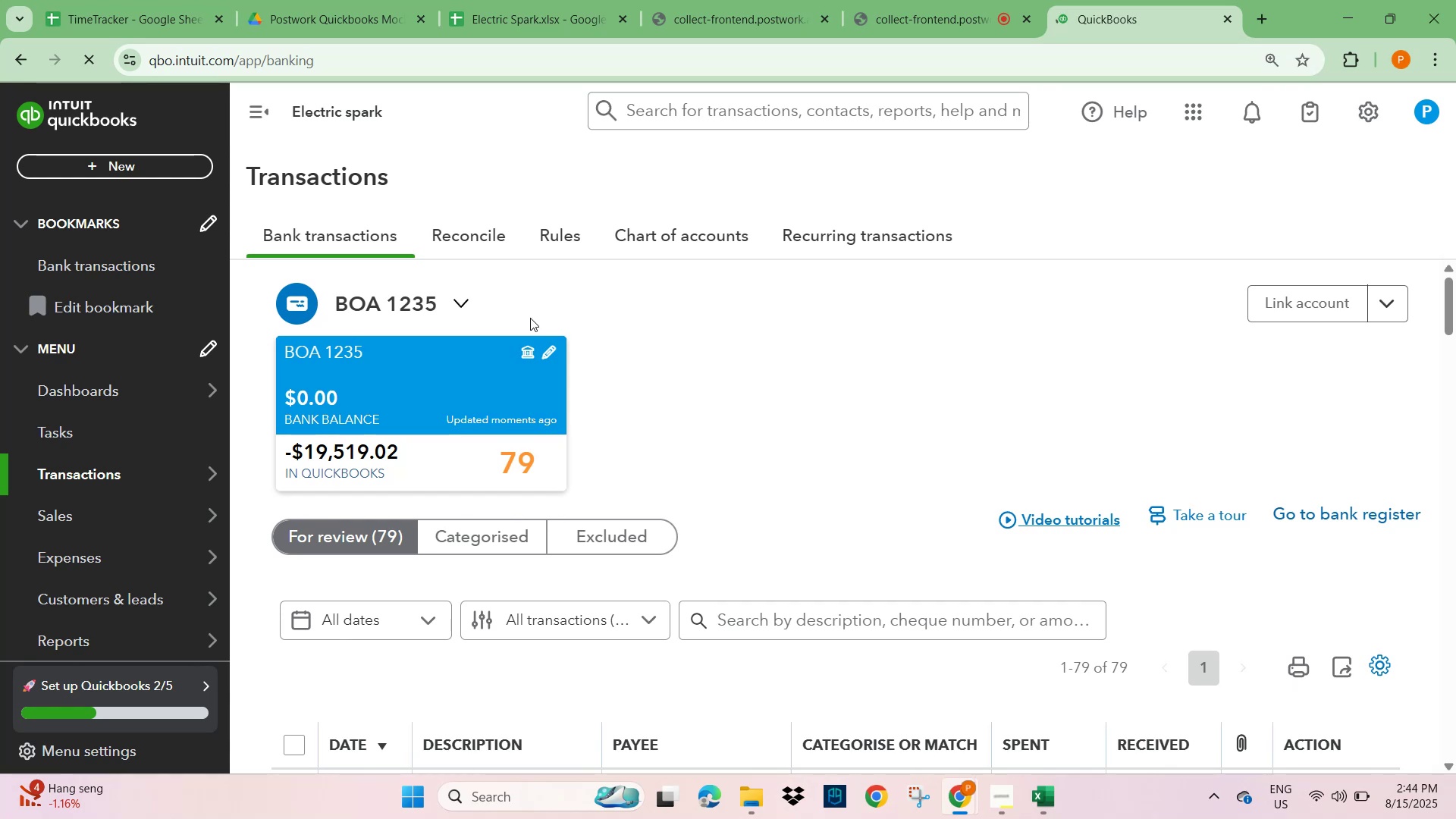 
scroll: coordinate [704, 540], scroll_direction: down, amount: 7.0
 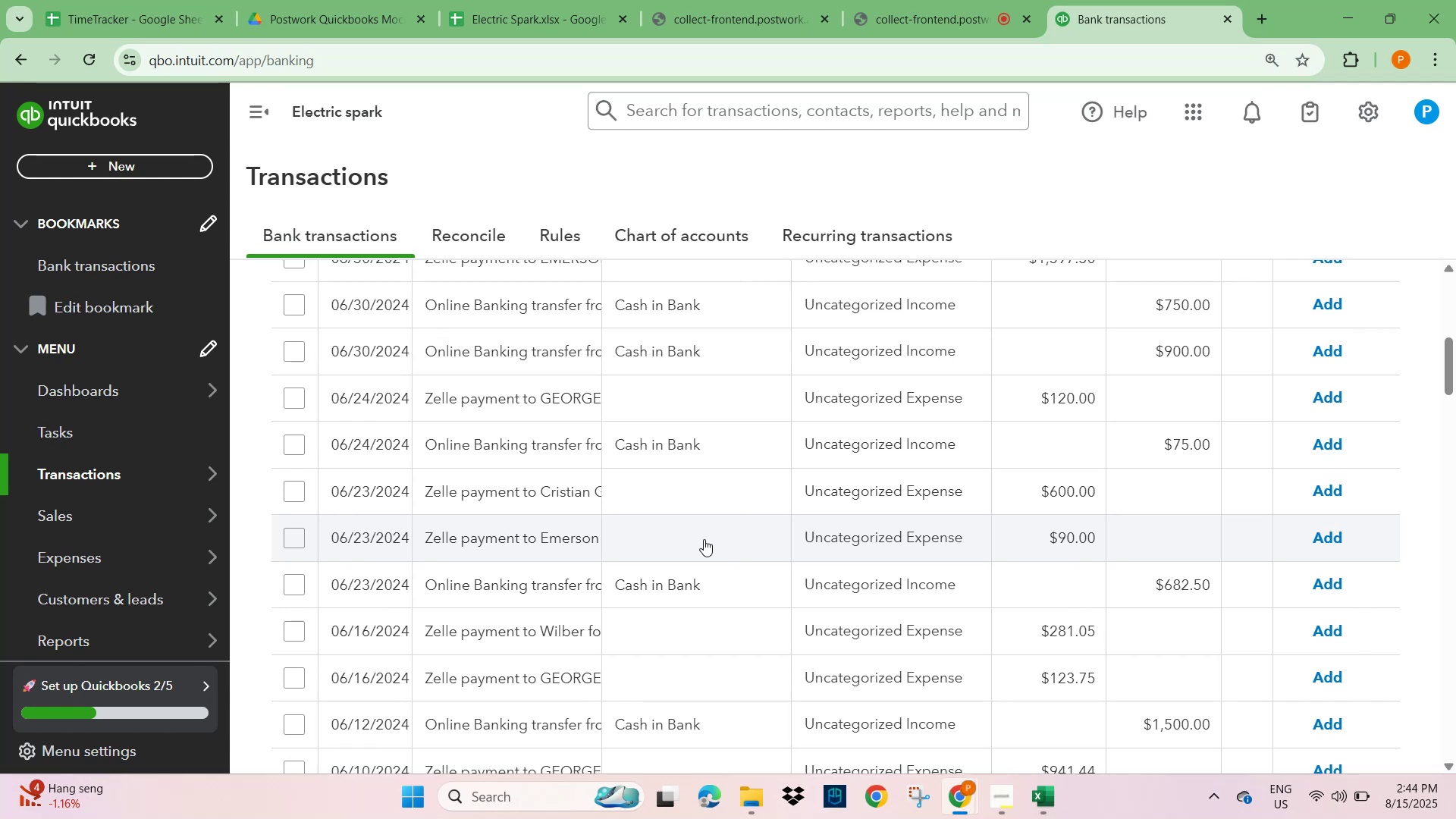 
scroll: coordinate [704, 539], scroll_direction: up, amount: 4.0
 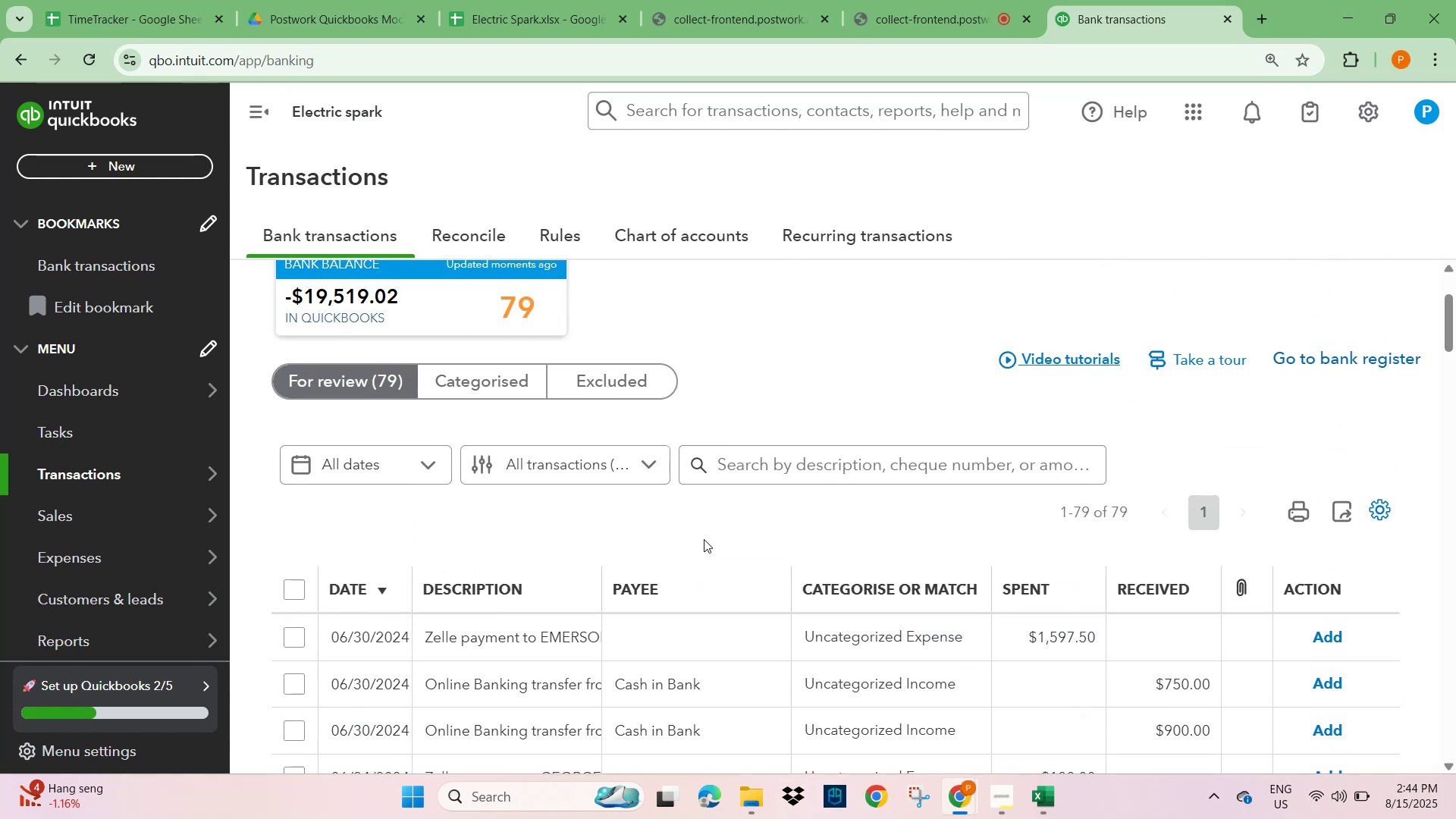 
scroll: coordinate [730, 543], scroll_direction: down, amount: 2.0
 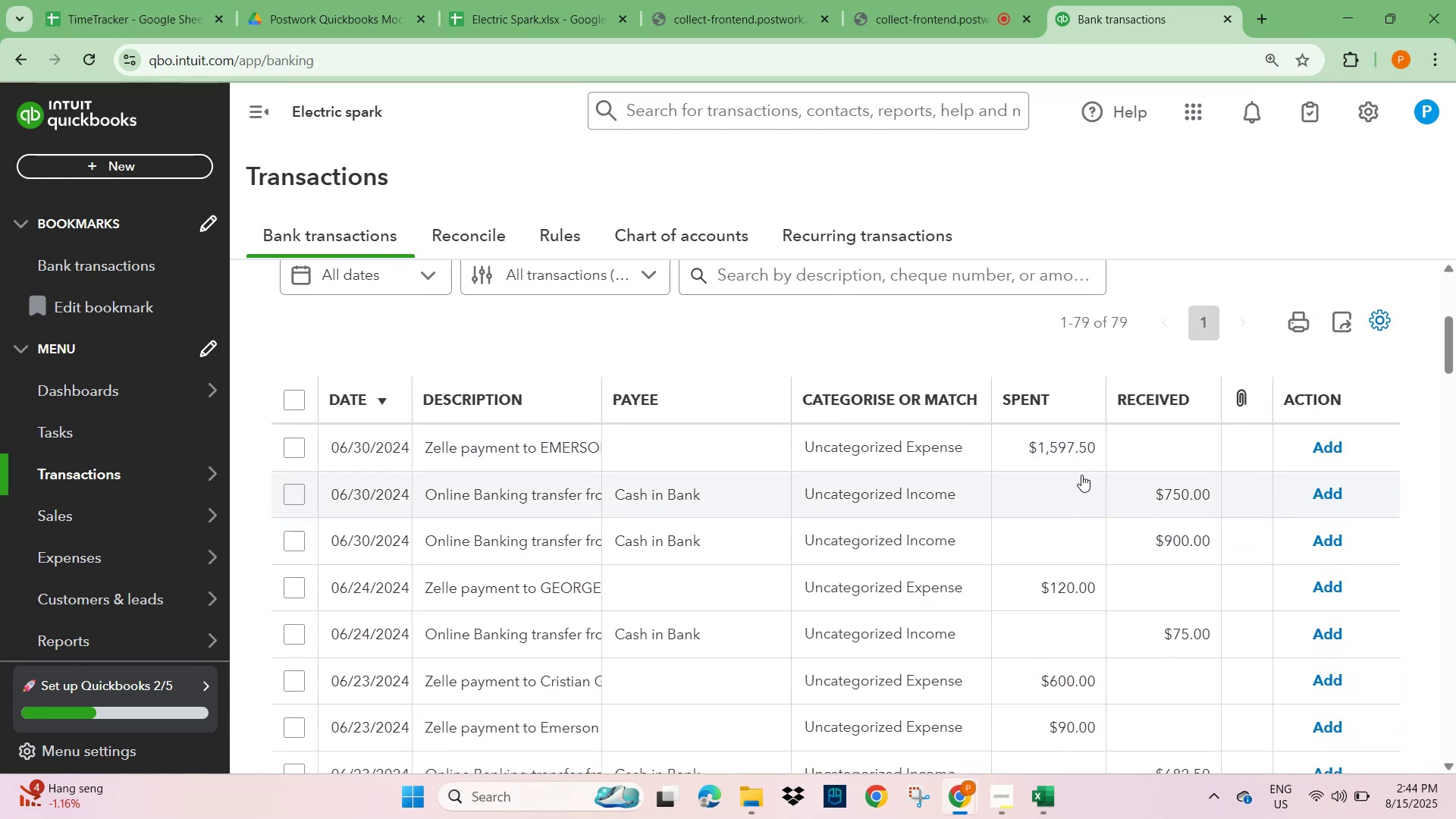 
scroll: coordinate [478, 427], scroll_direction: up, amount: 2.0
 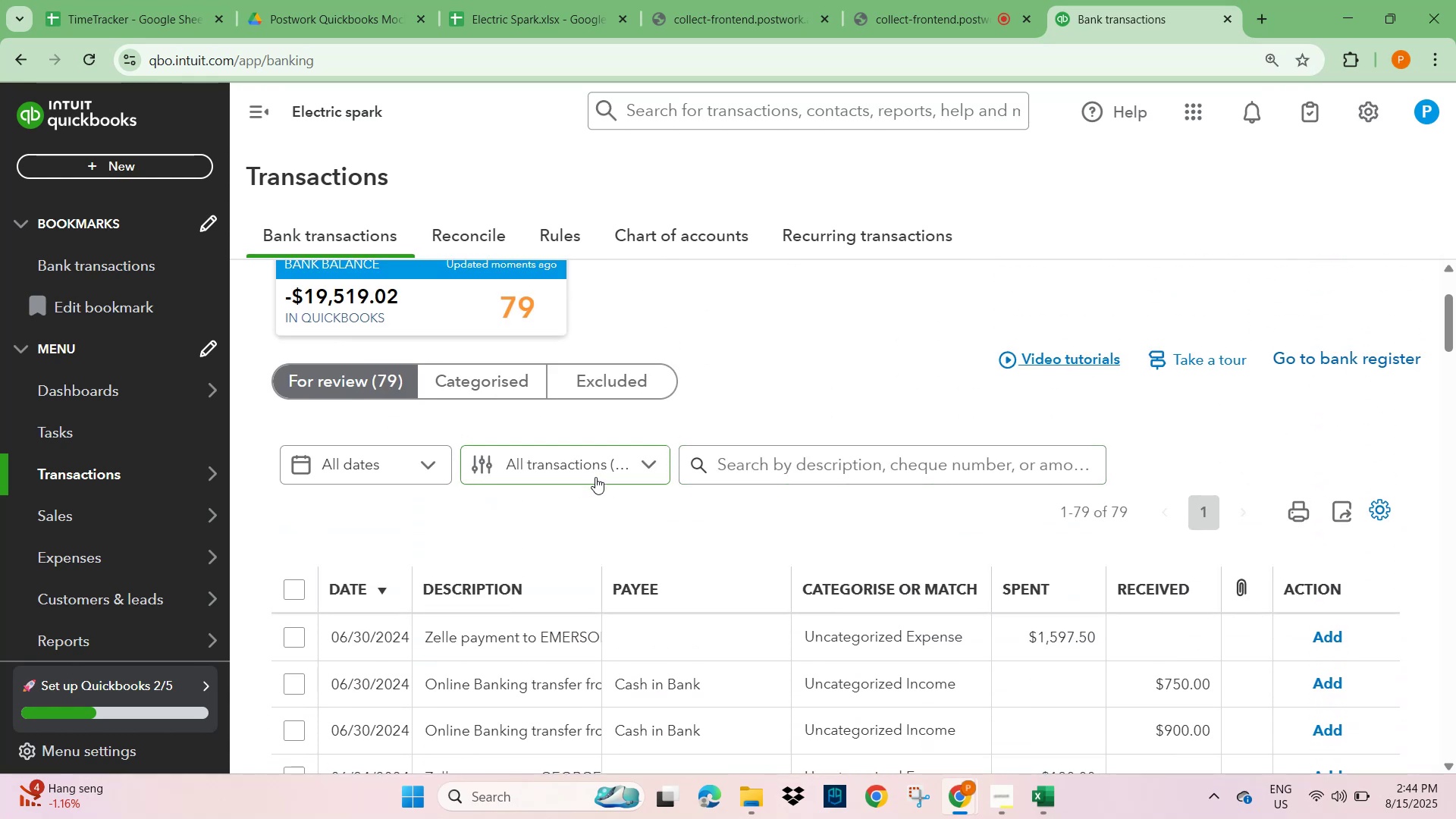 
left_click([507, 378])
 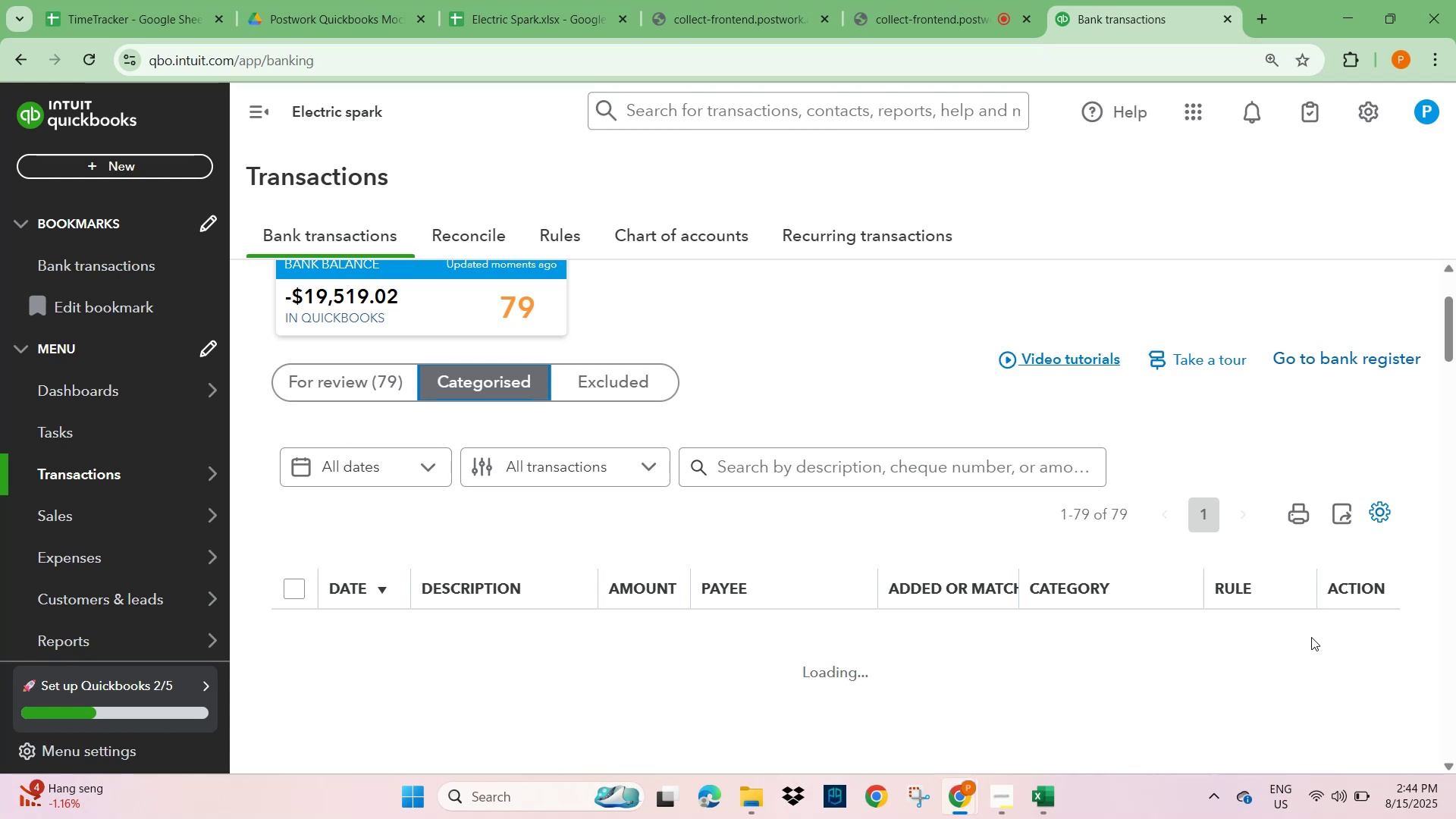 
scroll: coordinate [1320, 606], scroll_direction: down, amount: 31.0
 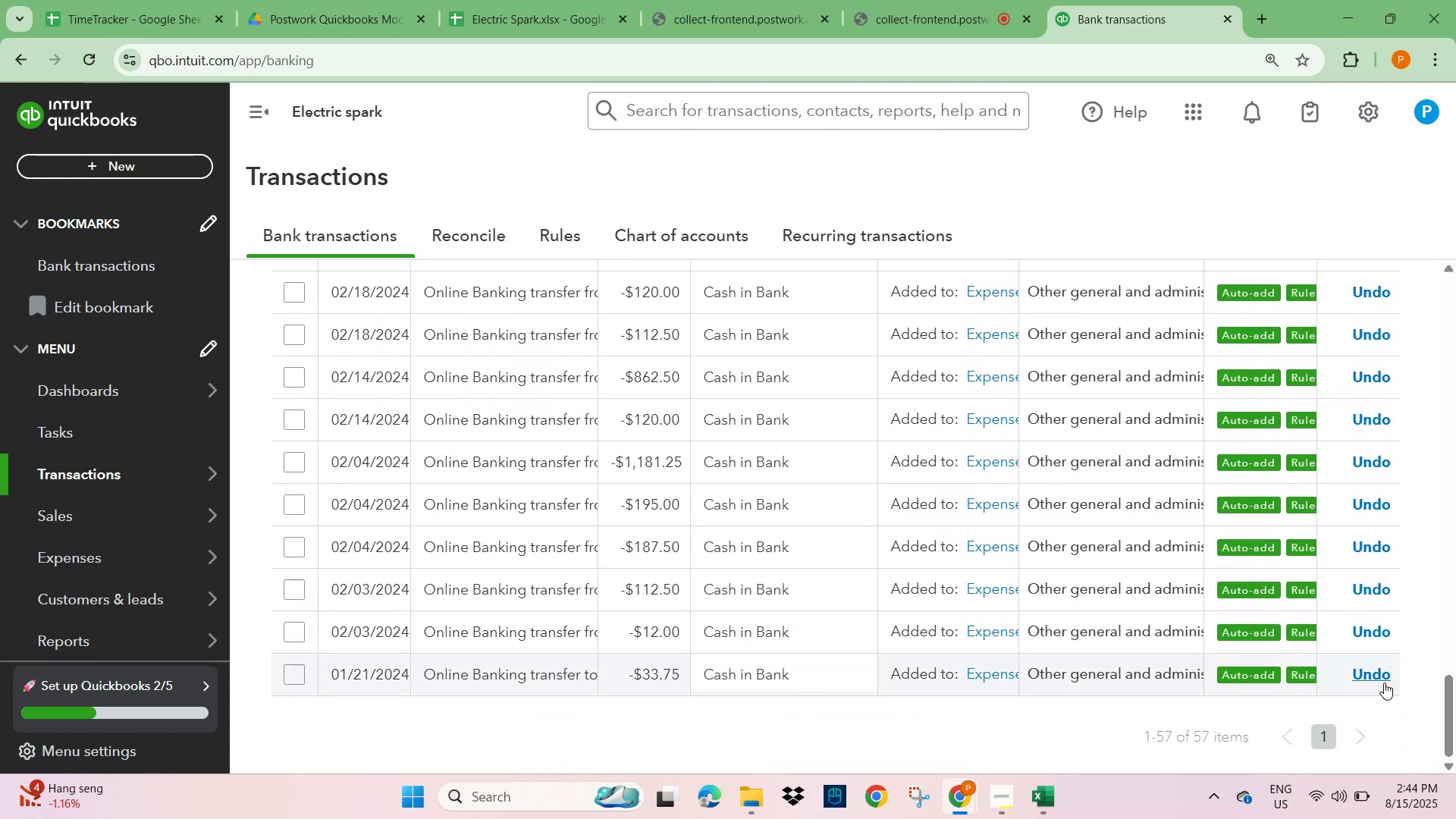 
scroll: coordinate [1385, 483], scroll_direction: up, amount: 23.0
 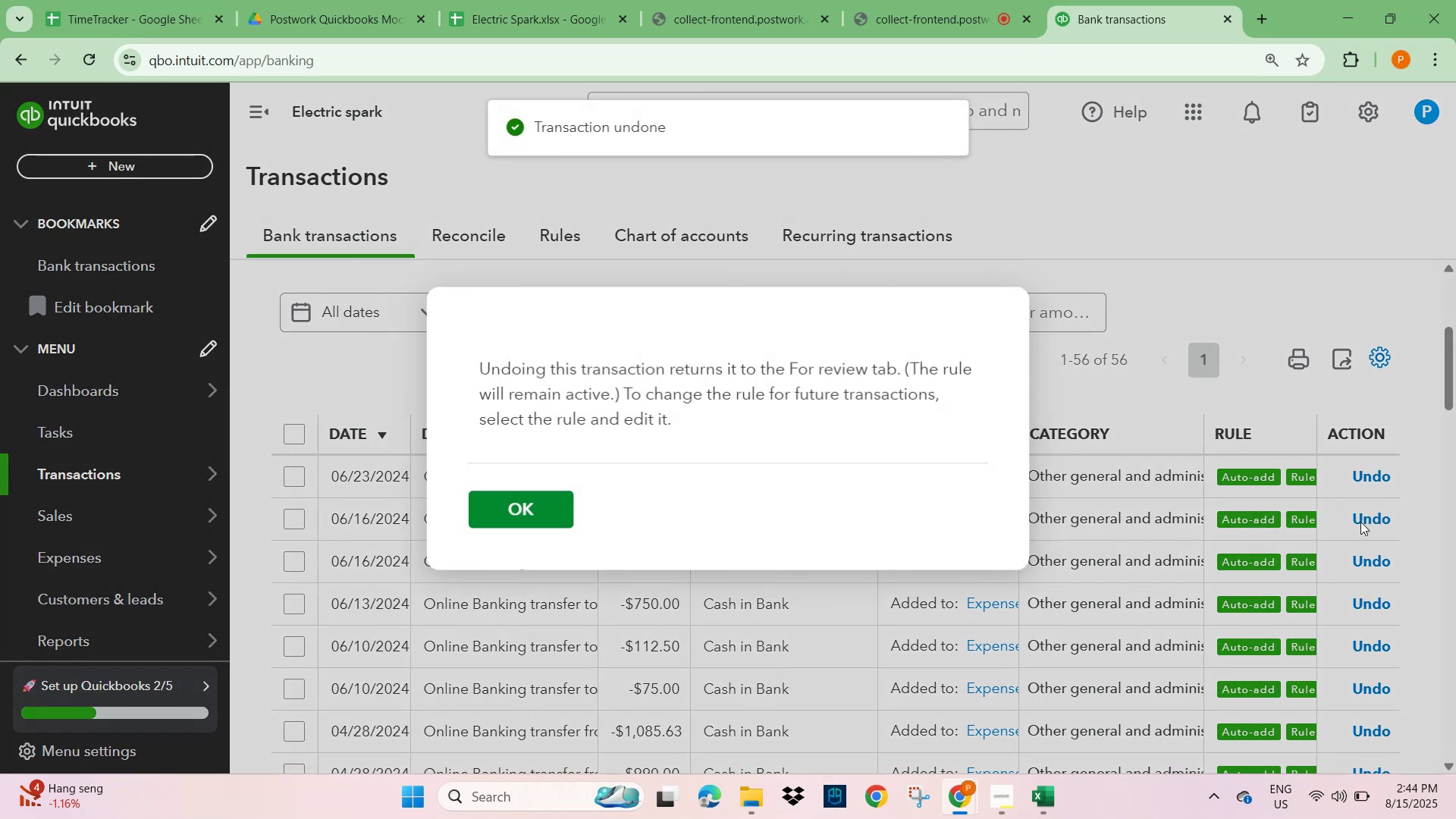 
left_click([518, 517])
 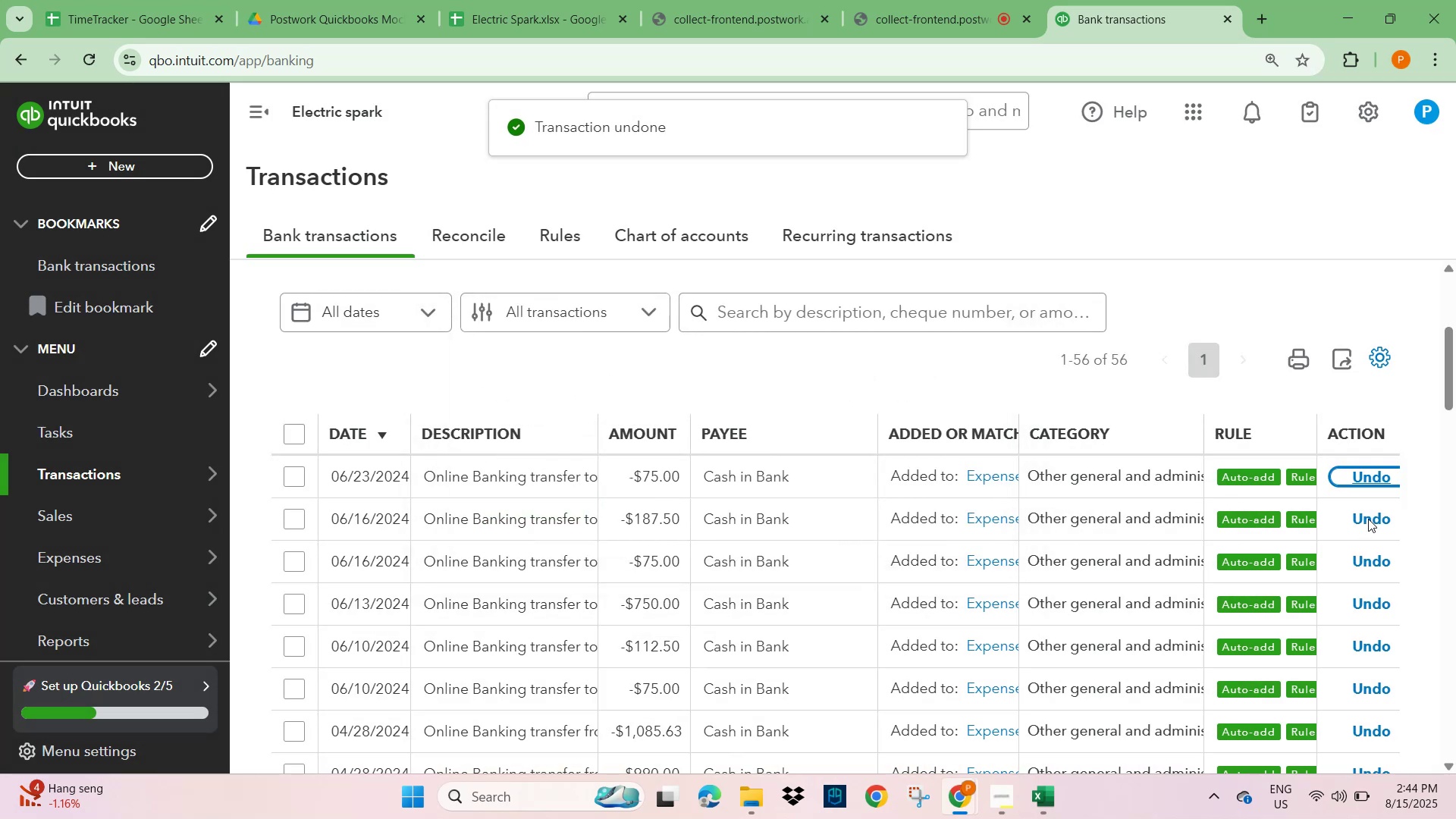 
scroll: coordinate [640, 514], scroll_direction: up, amount: 4.0
 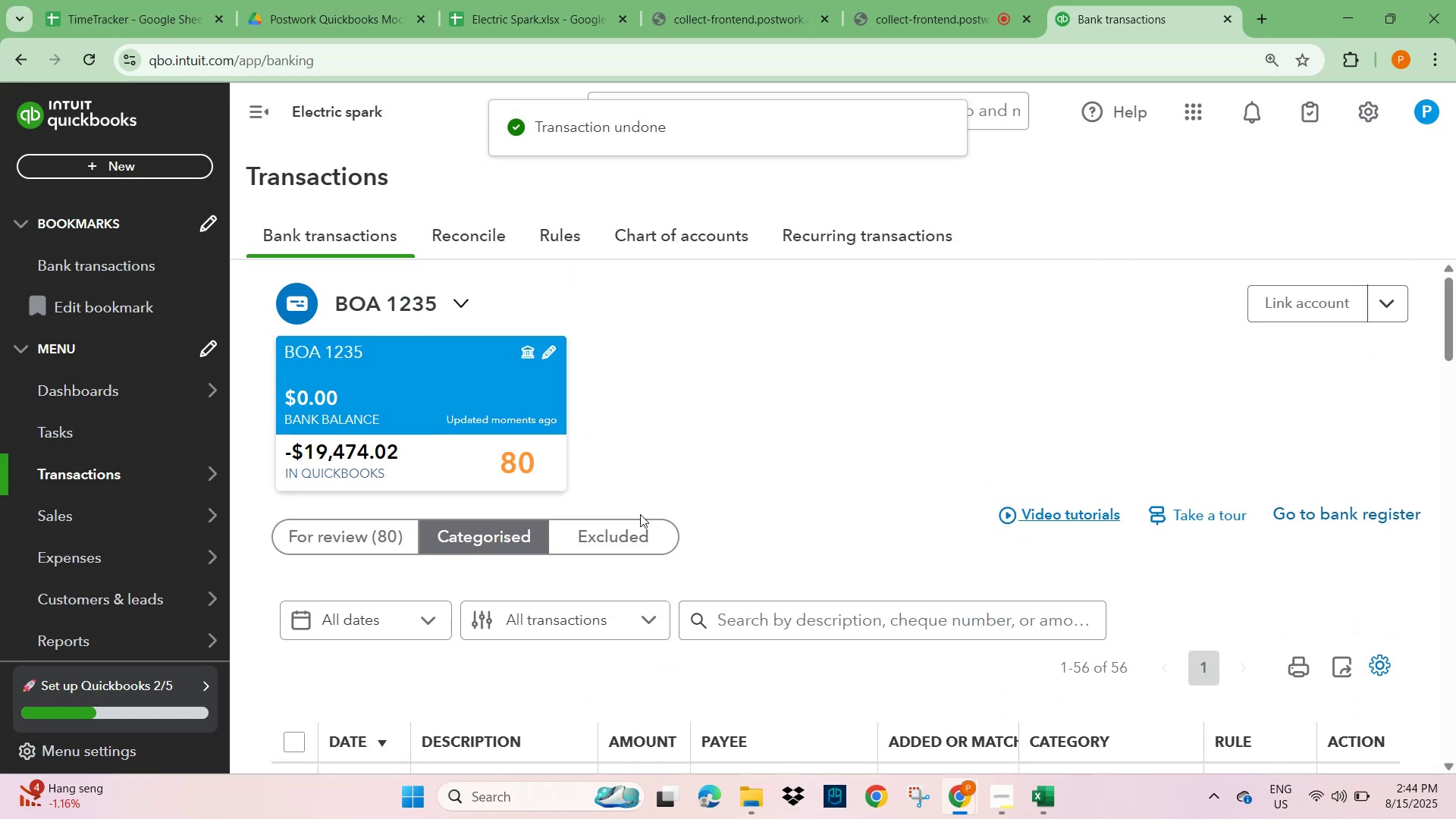 
scroll: coordinate [1008, 556], scroll_direction: down, amount: 5.0
 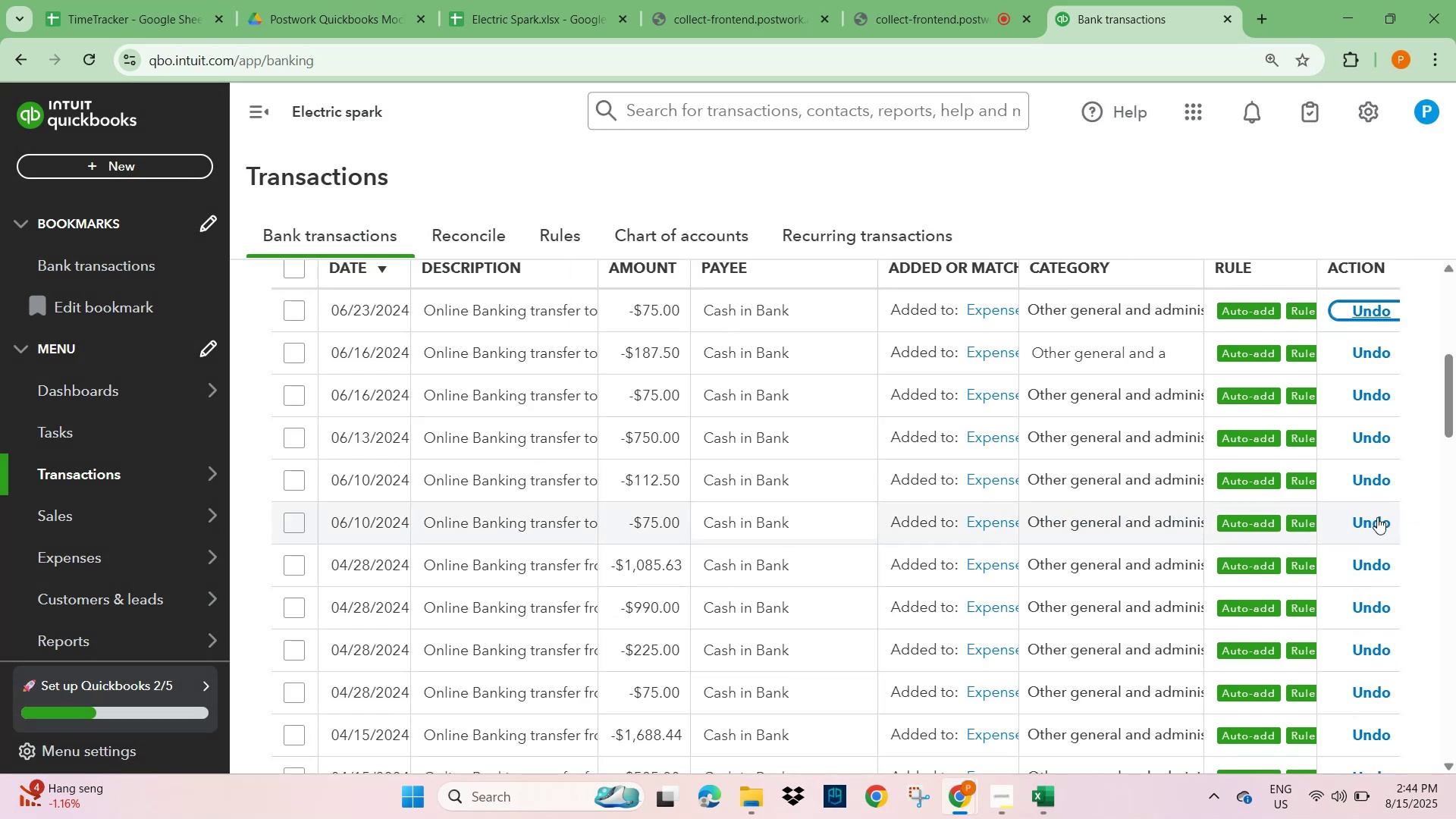 
scroll: coordinate [1354, 459], scroll_direction: up, amount: 3.0
 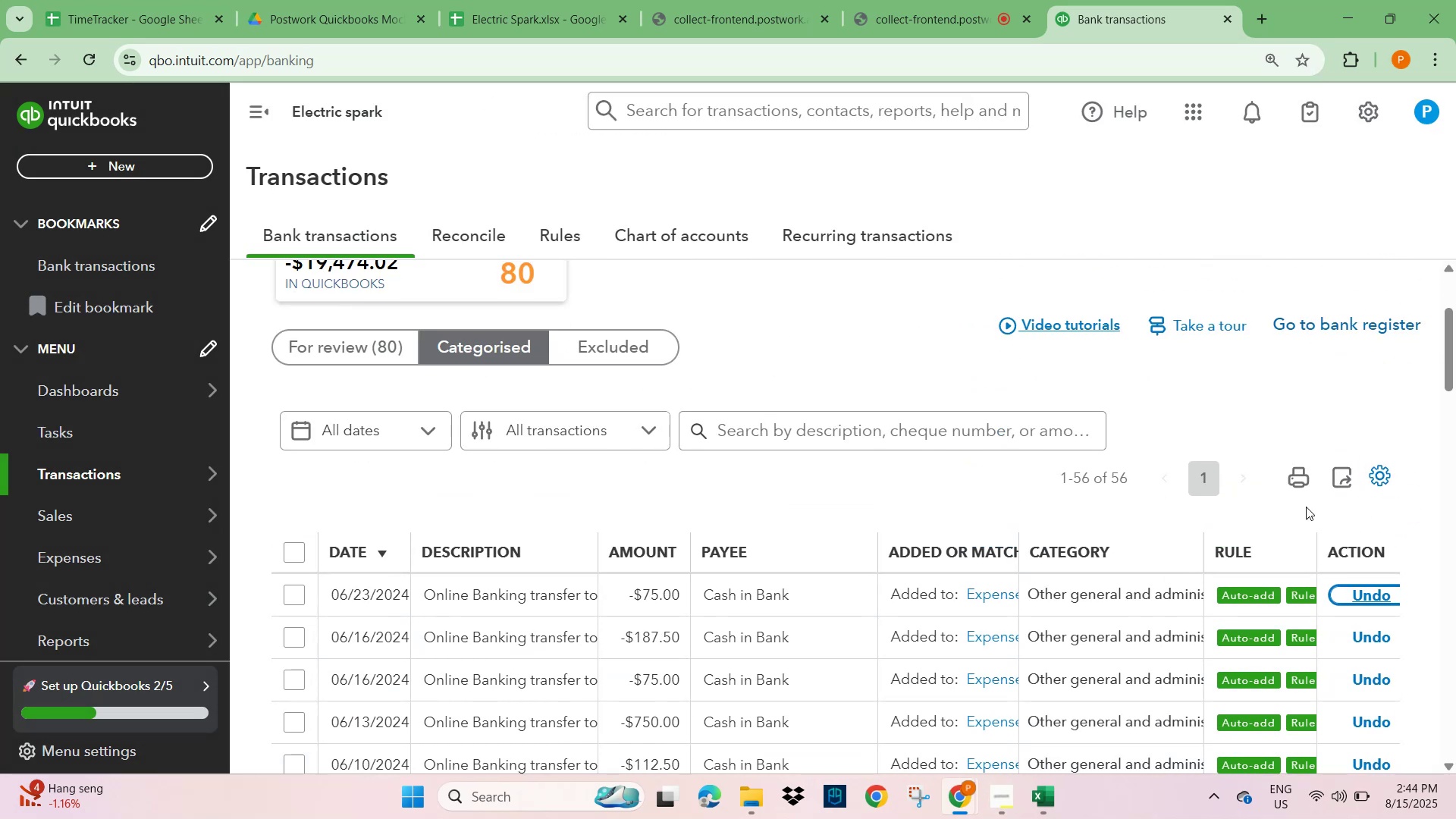 
left_click([1376, 480])
 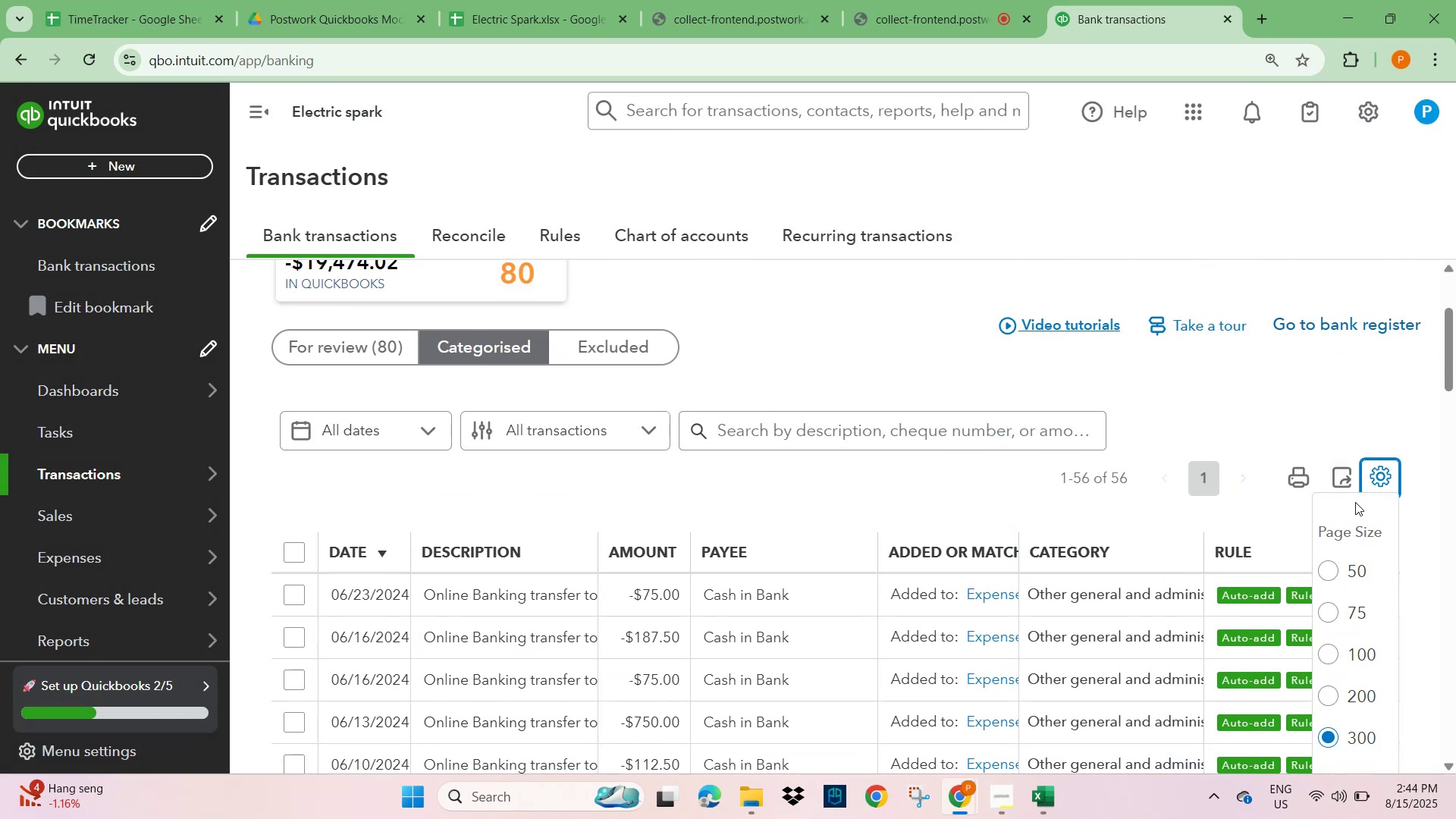 
scroll: coordinate [1314, 526], scroll_direction: down, amount: 4.0
 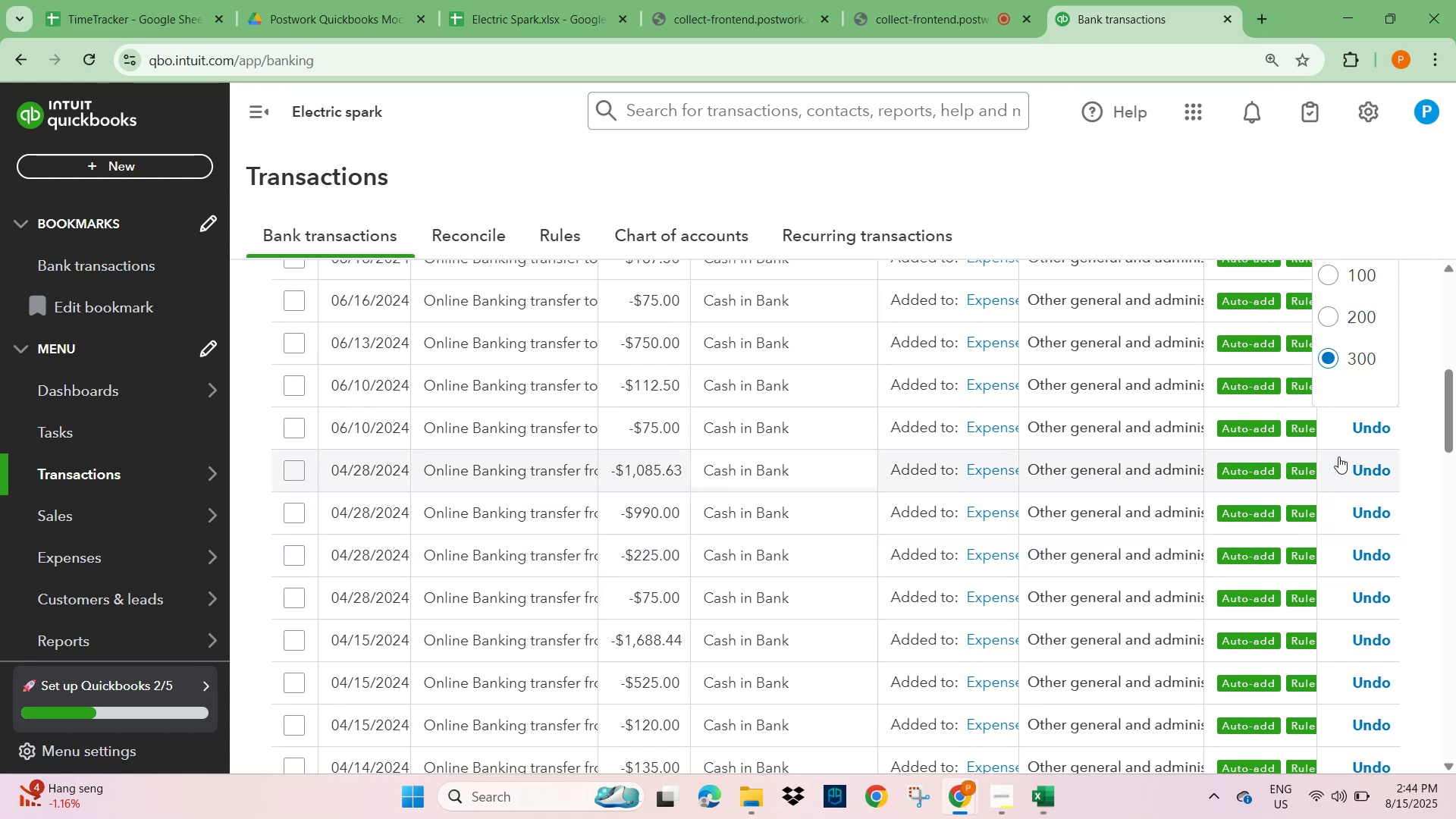 
scroll: coordinate [1019, 429], scroll_direction: up, amount: 4.0
 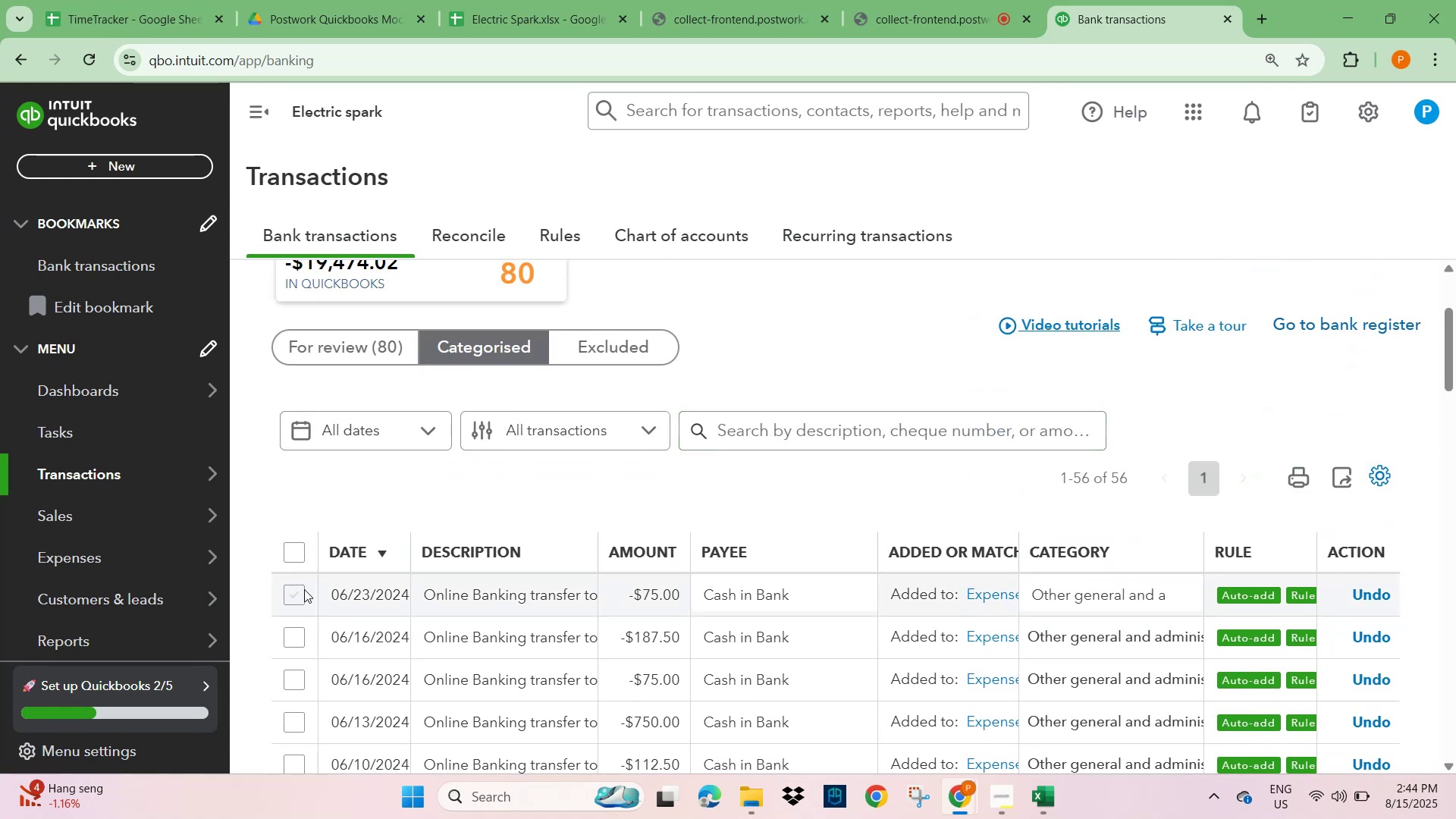 
left_click([293, 554])
 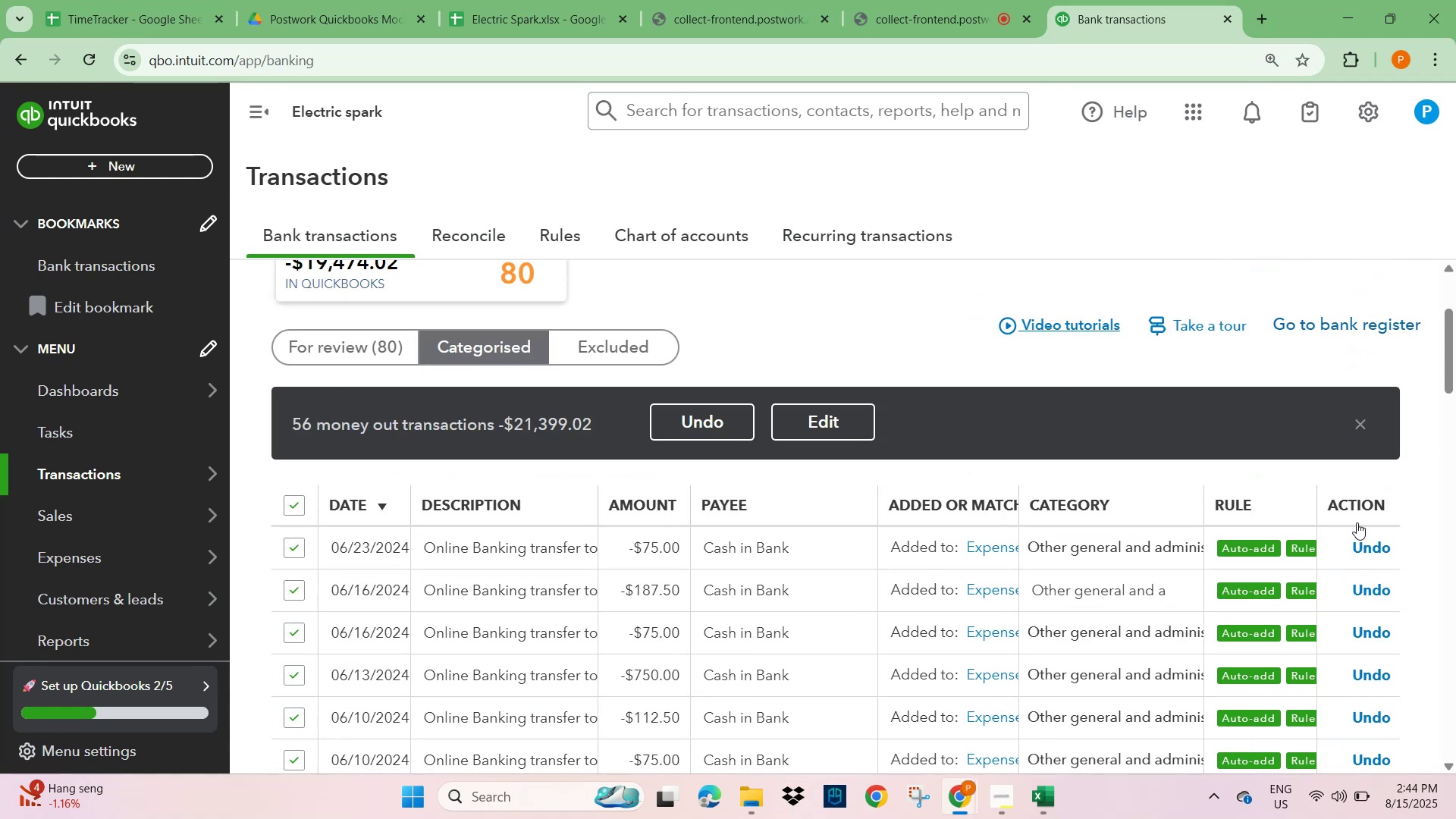 
scroll: coordinate [1325, 589], scroll_direction: down, amount: 21.0
 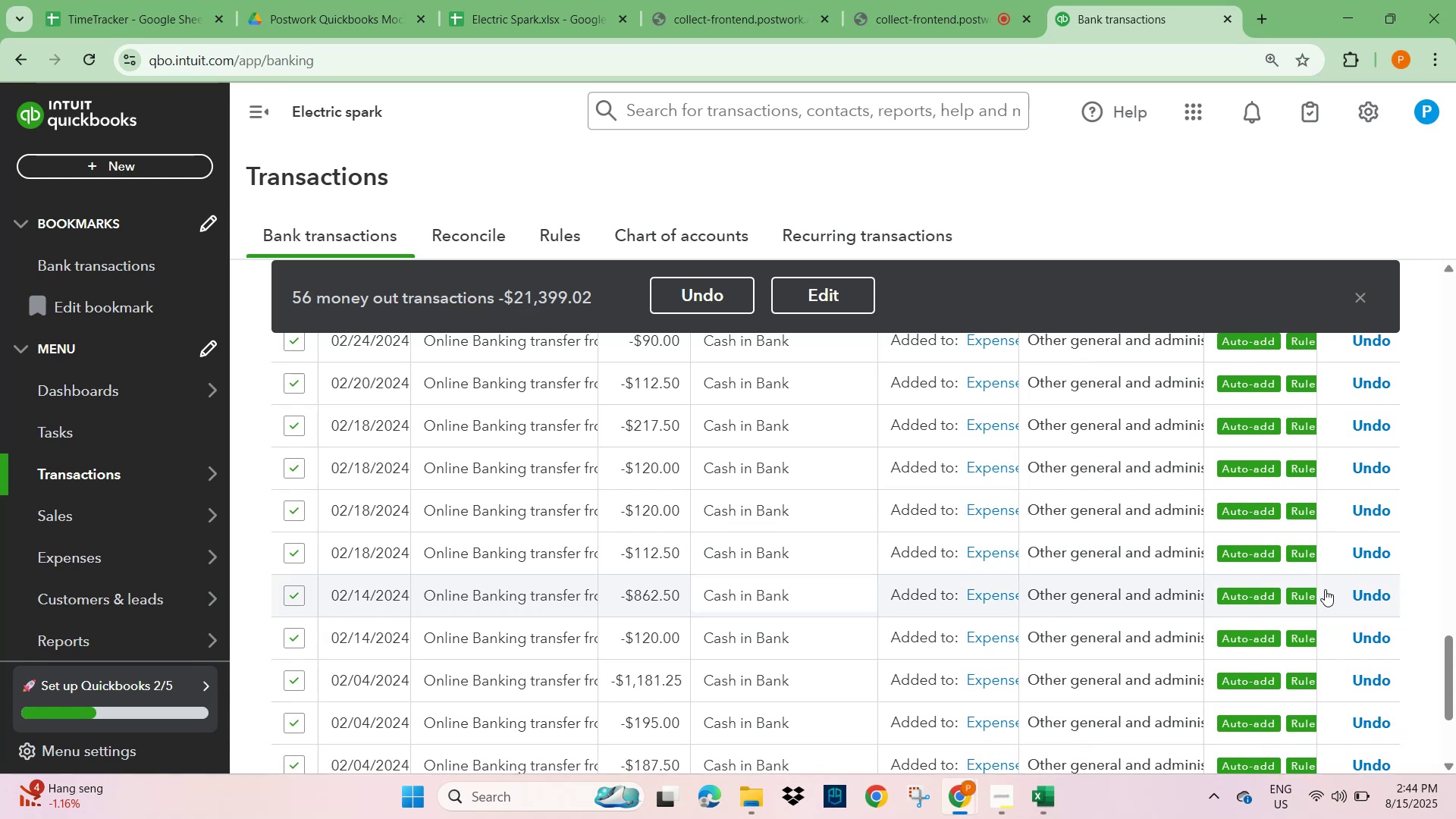 
scroll: coordinate [336, 414], scroll_direction: up, amount: 23.0
 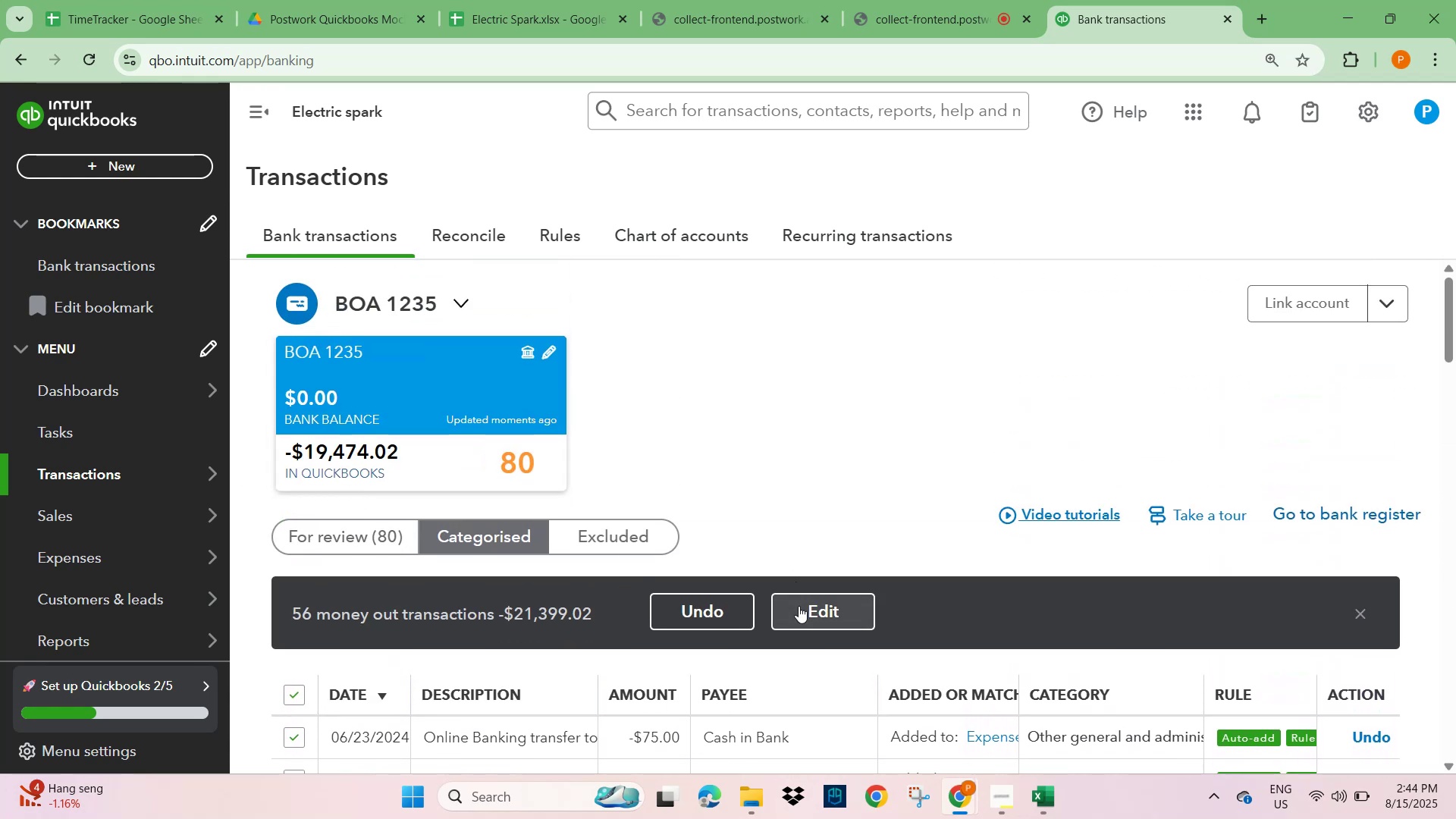 
left_click([820, 605])
 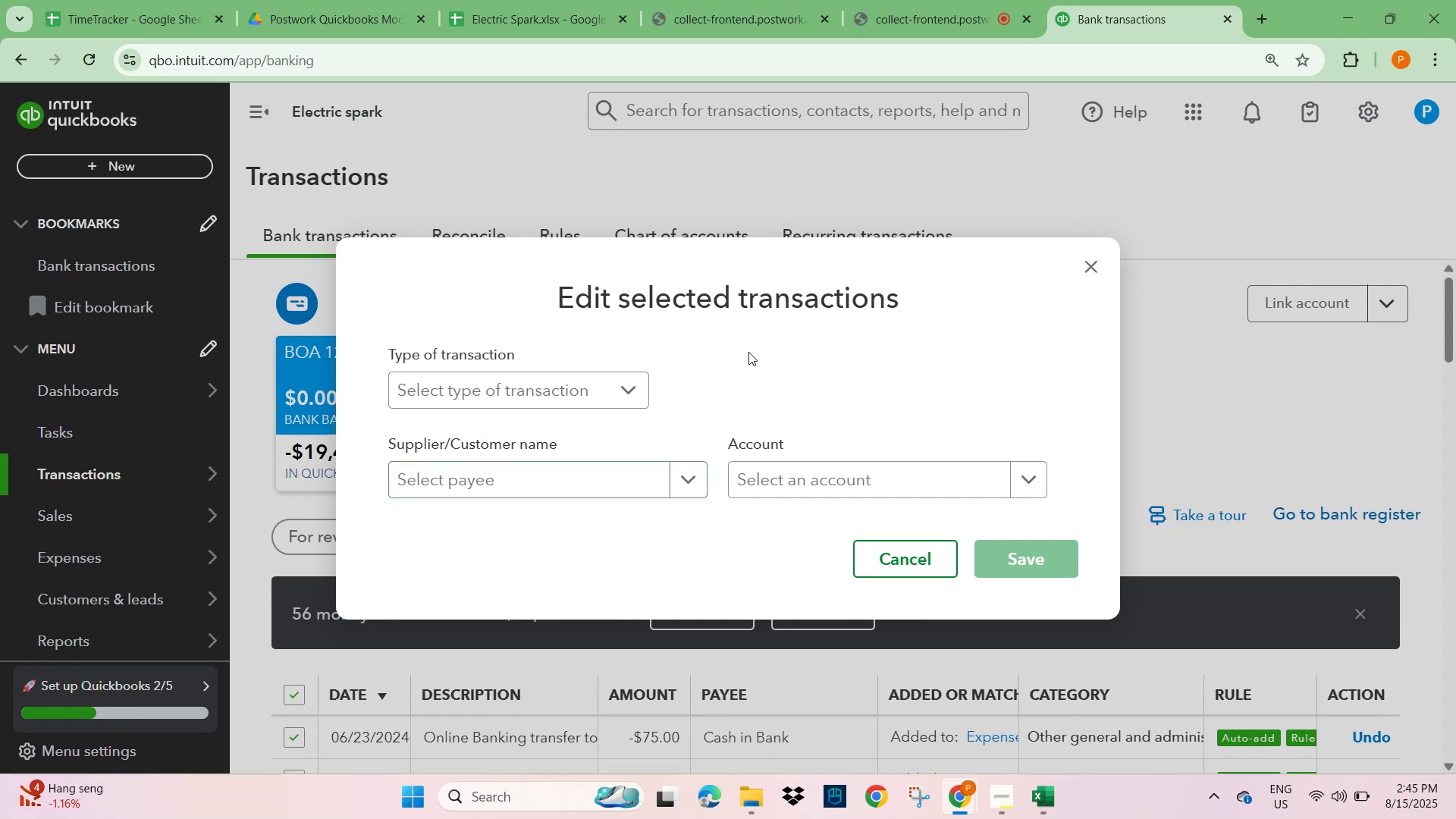 
left_click([1083, 264])
 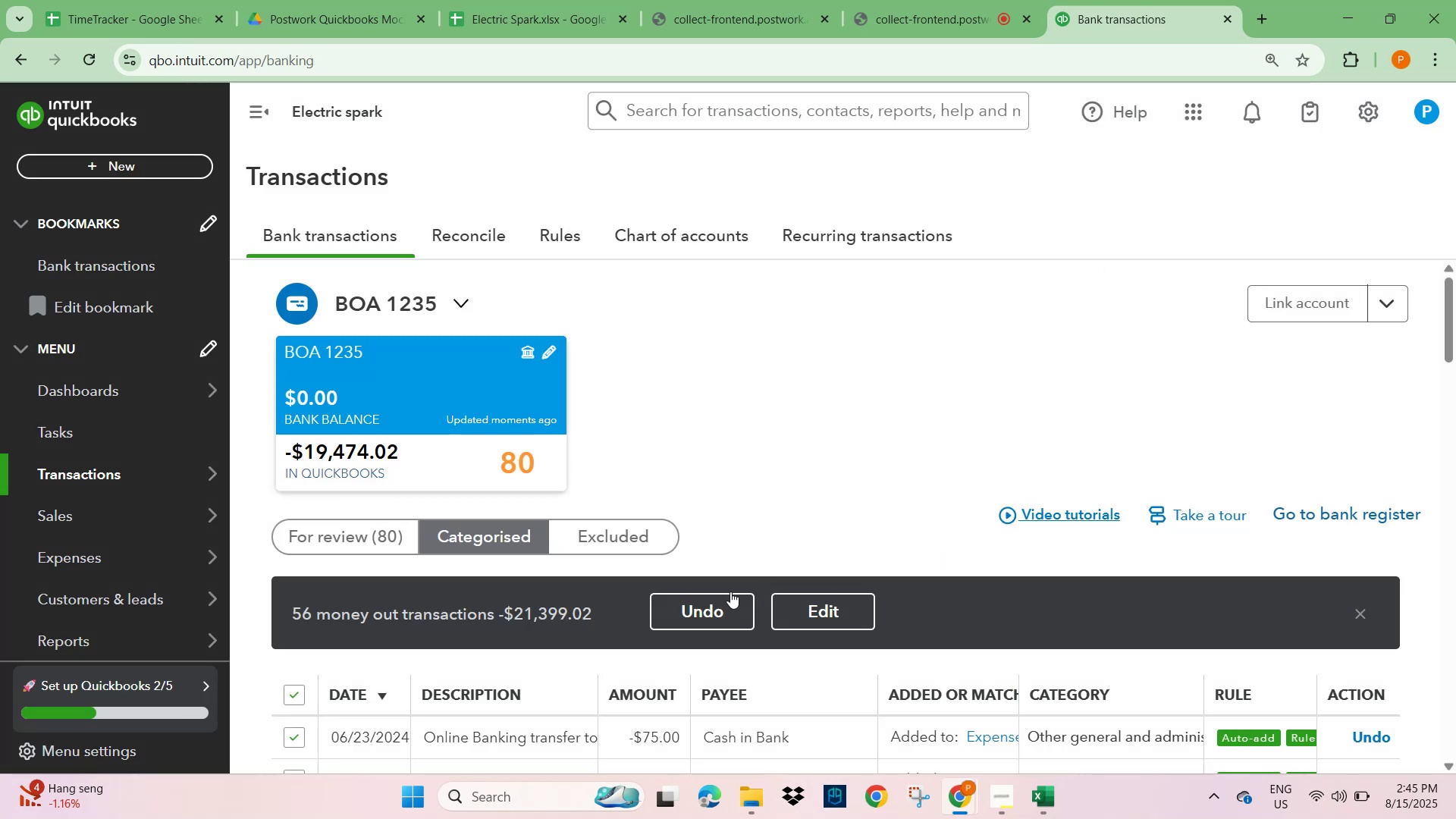 
left_click([806, 448])
 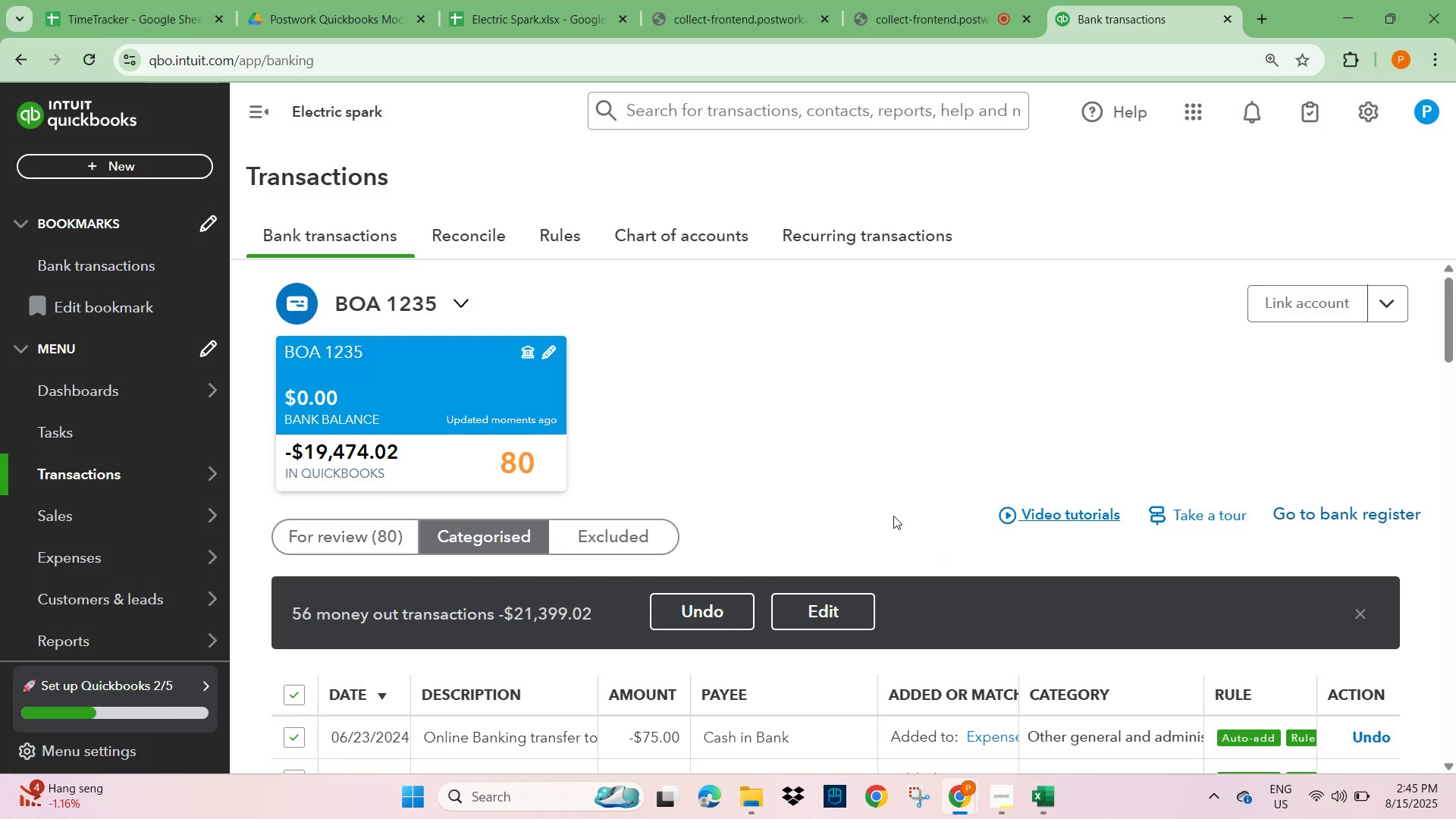 
scroll: coordinate [864, 507], scroll_direction: down, amount: 3.0
 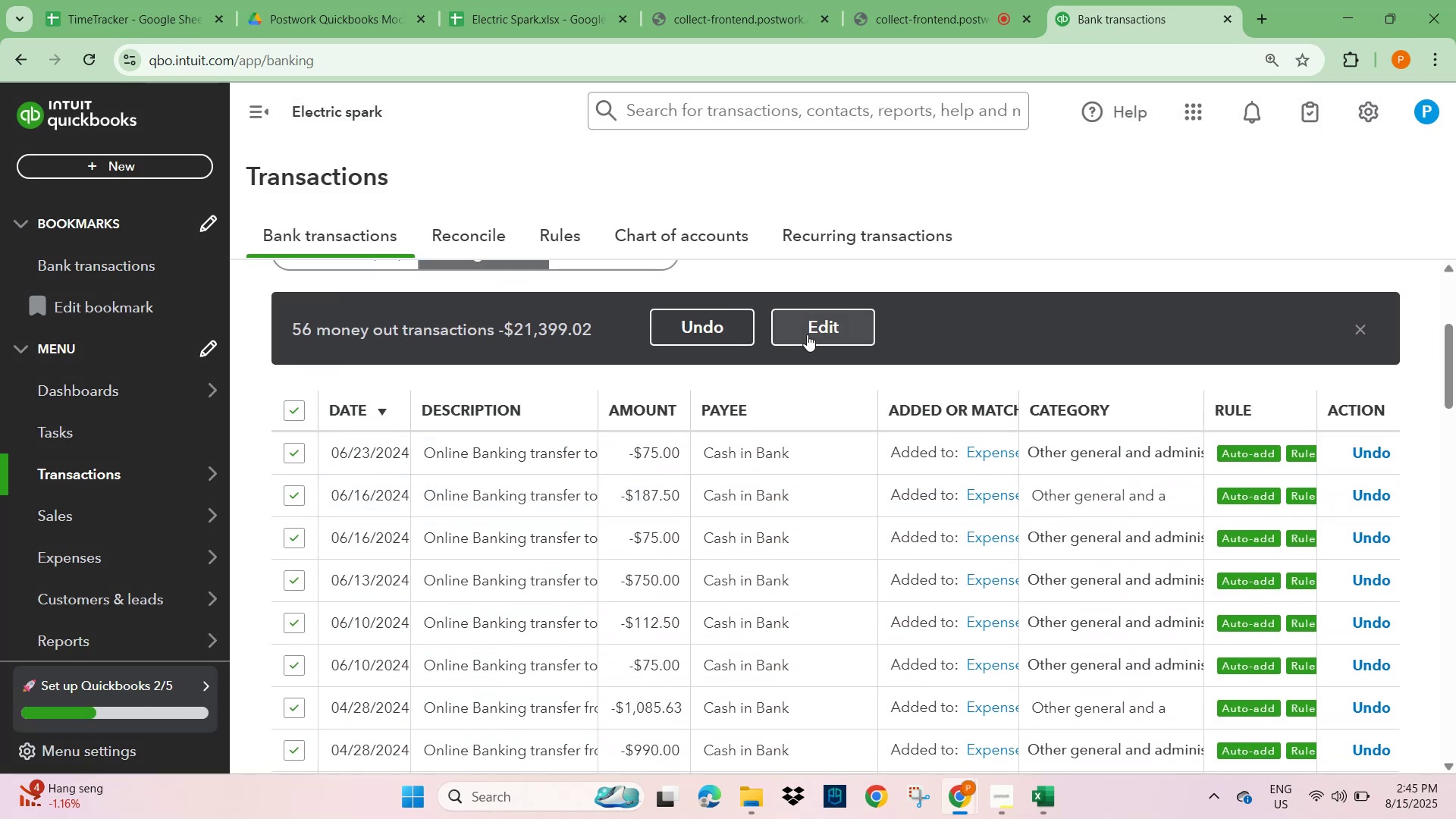 
mouse_move([693, 350])
 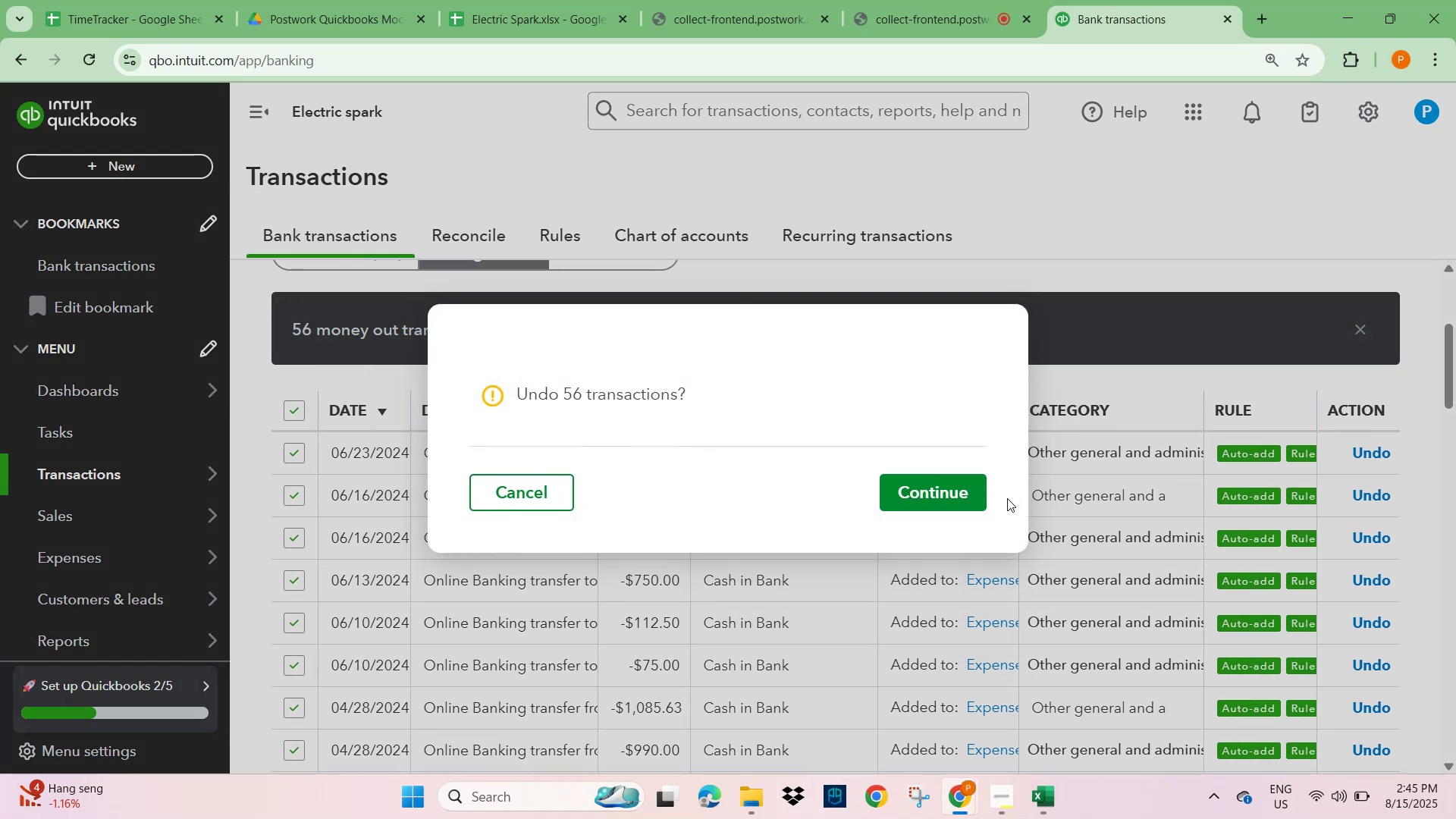 
left_click([946, 498])
 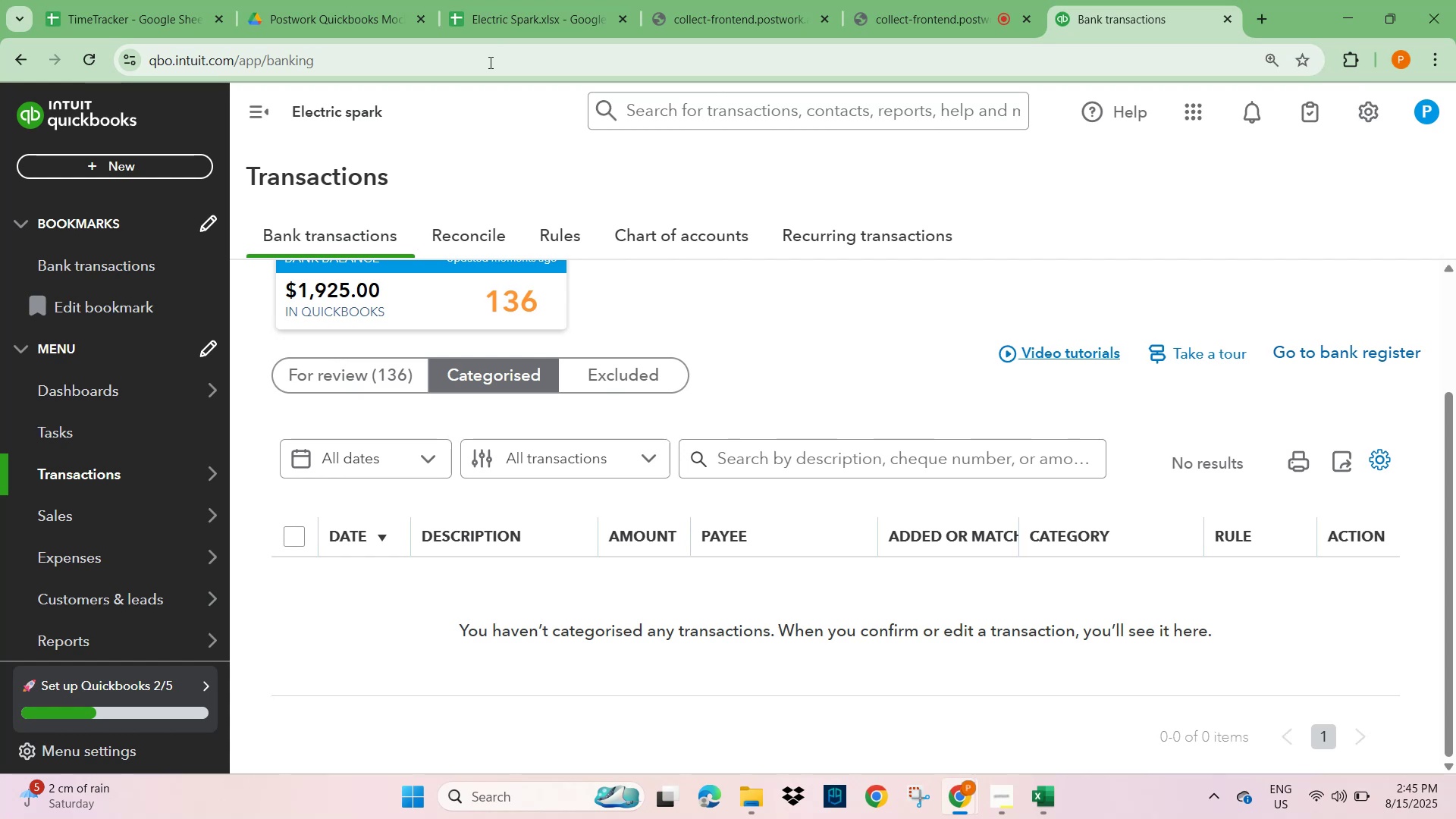 
wait(41.24)
 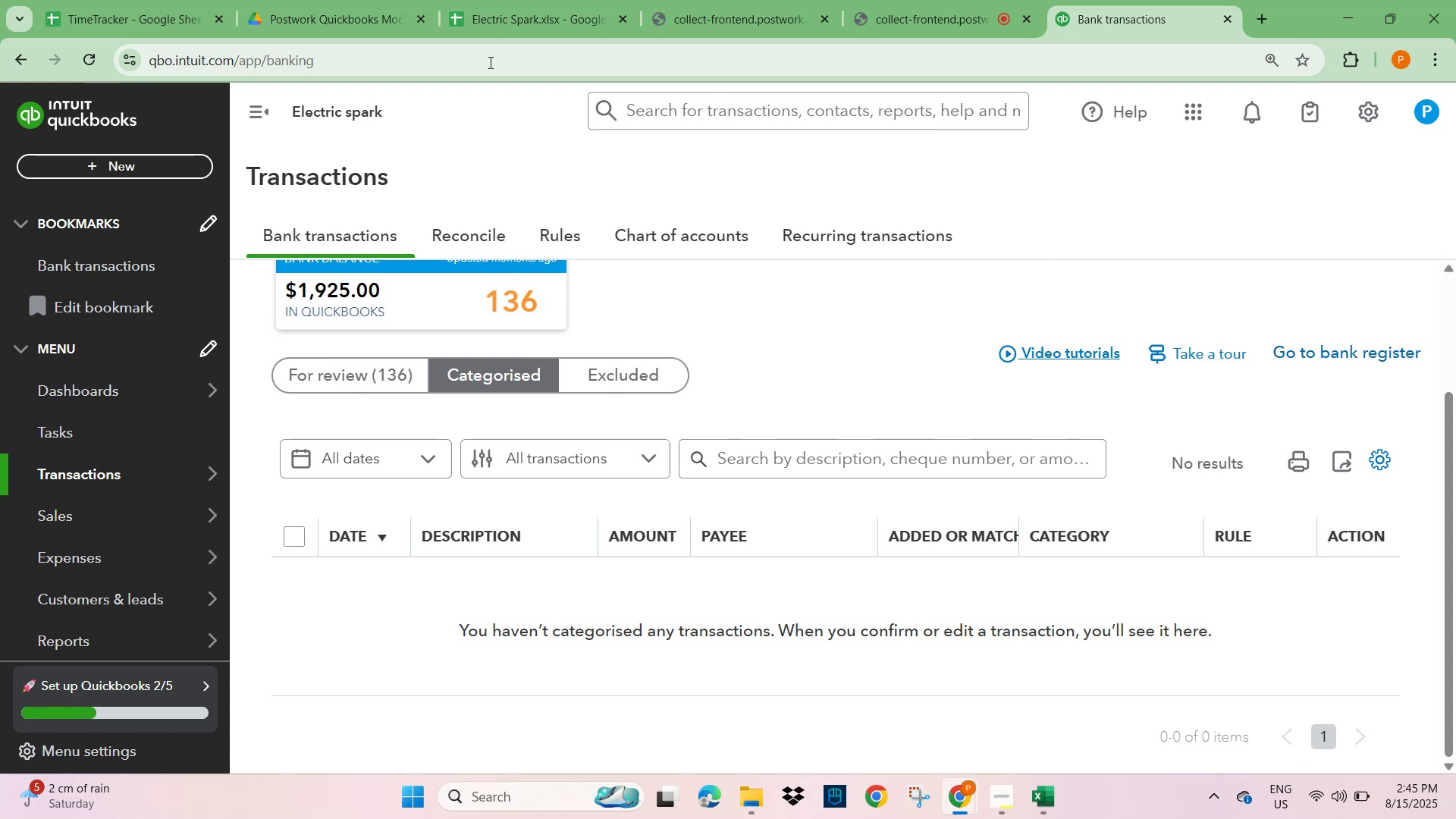 
scroll: coordinate [566, 571], scroll_direction: up, amount: 3.0
 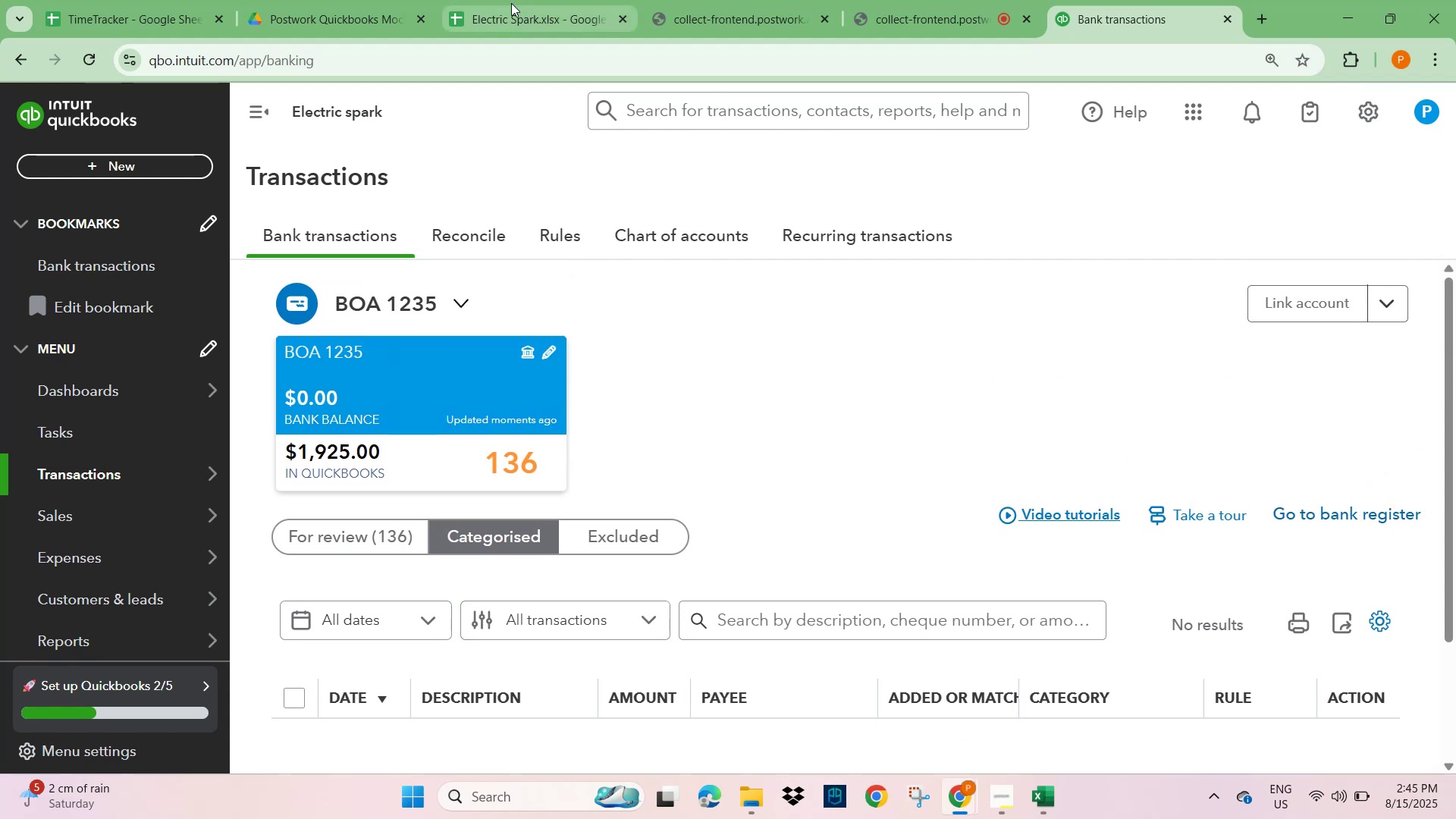 
left_click([509, 17])
 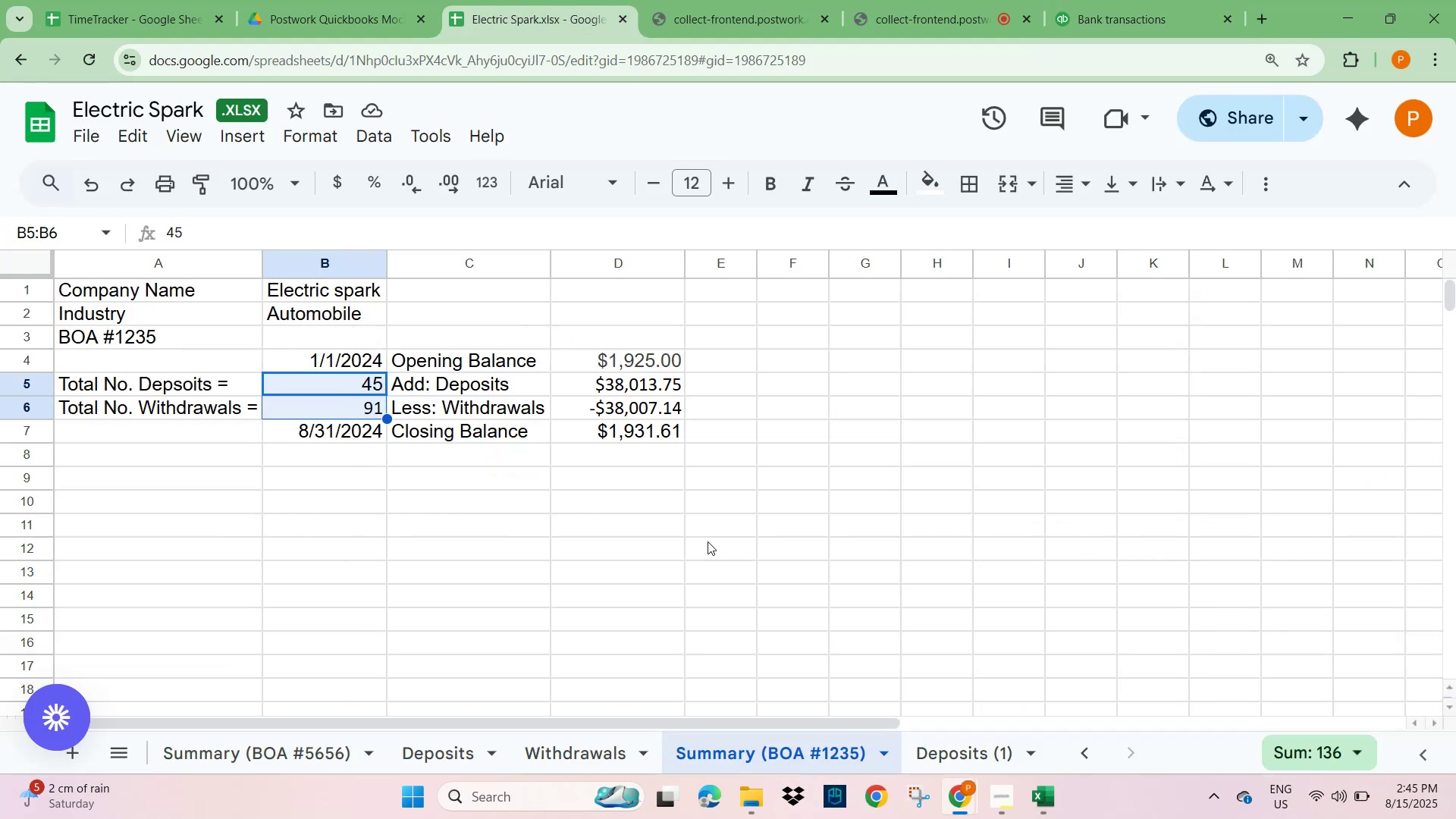 
mouse_move([1115, 42])
 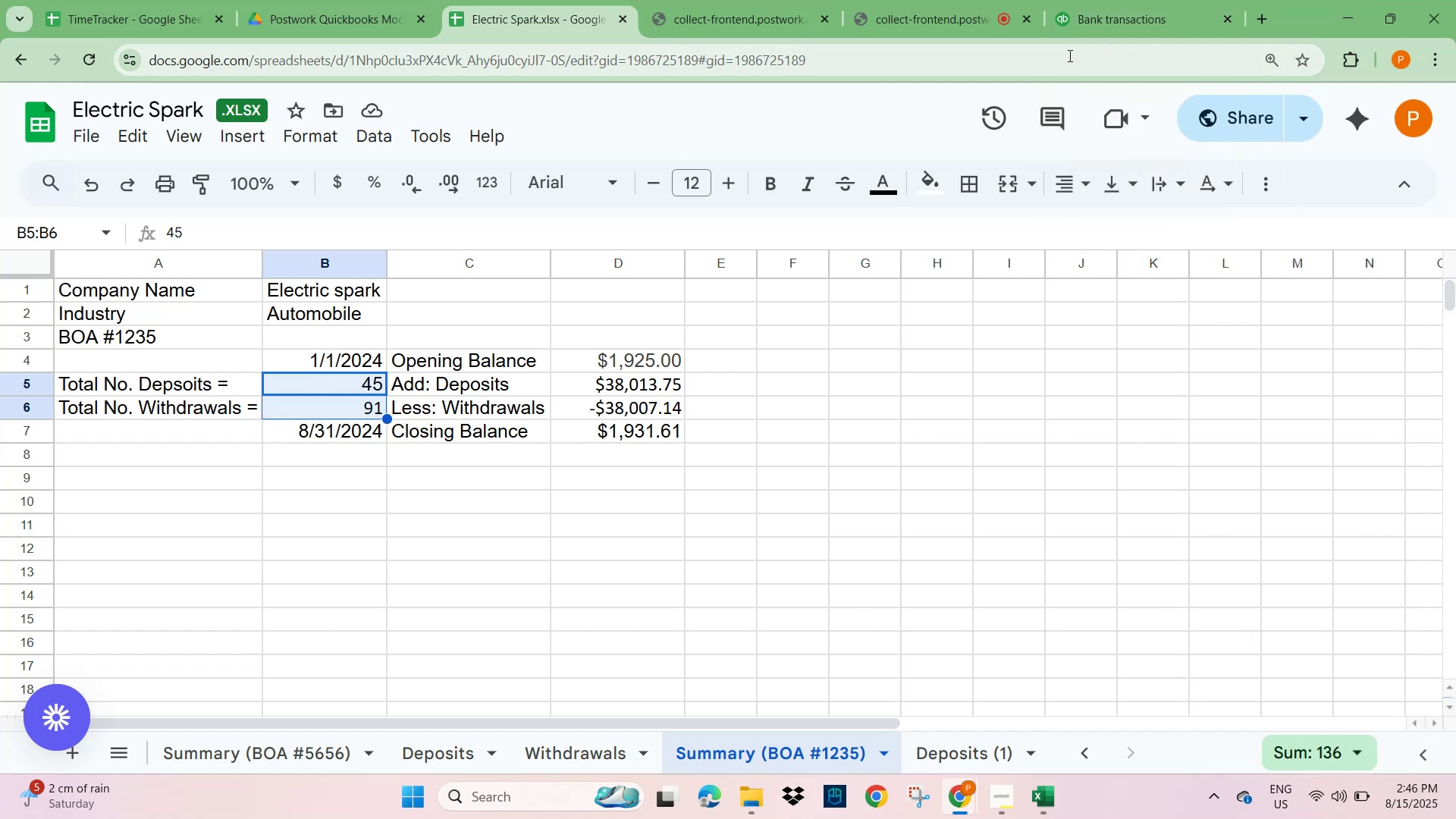 
left_click([1094, 16])
 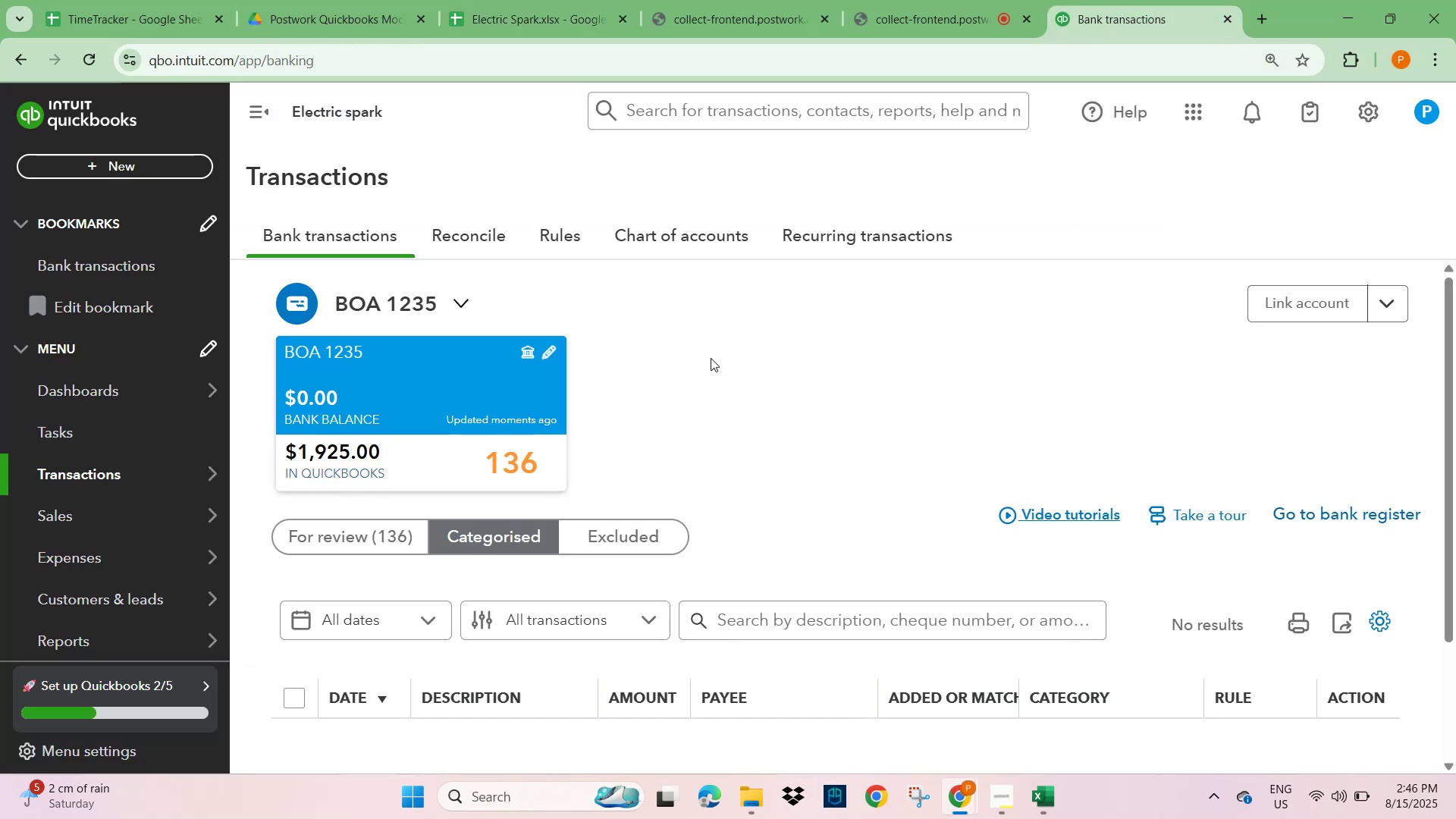 
left_click([749, 362])
 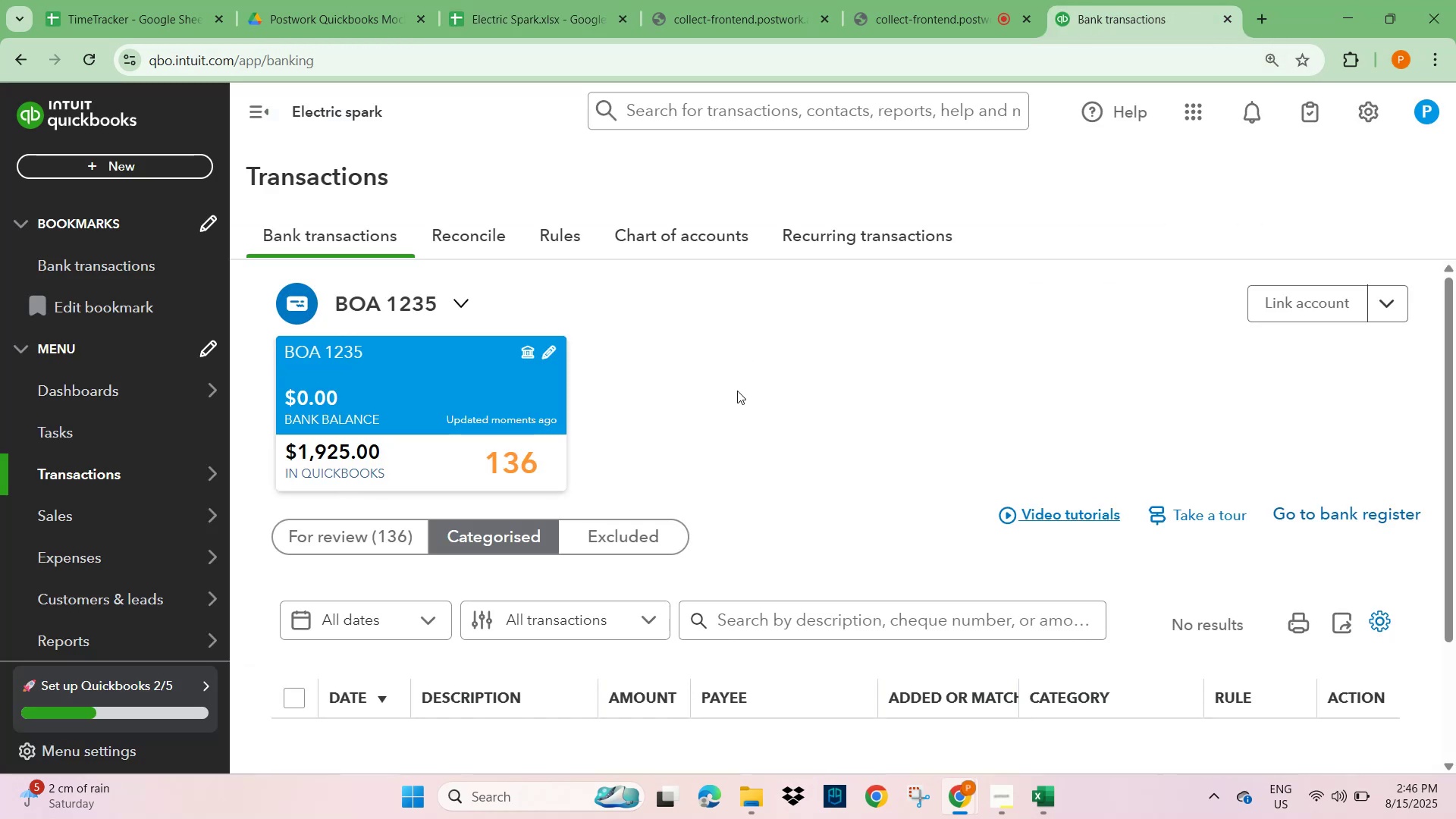 
scroll: coordinate [704, 484], scroll_direction: down, amount: 3.0
 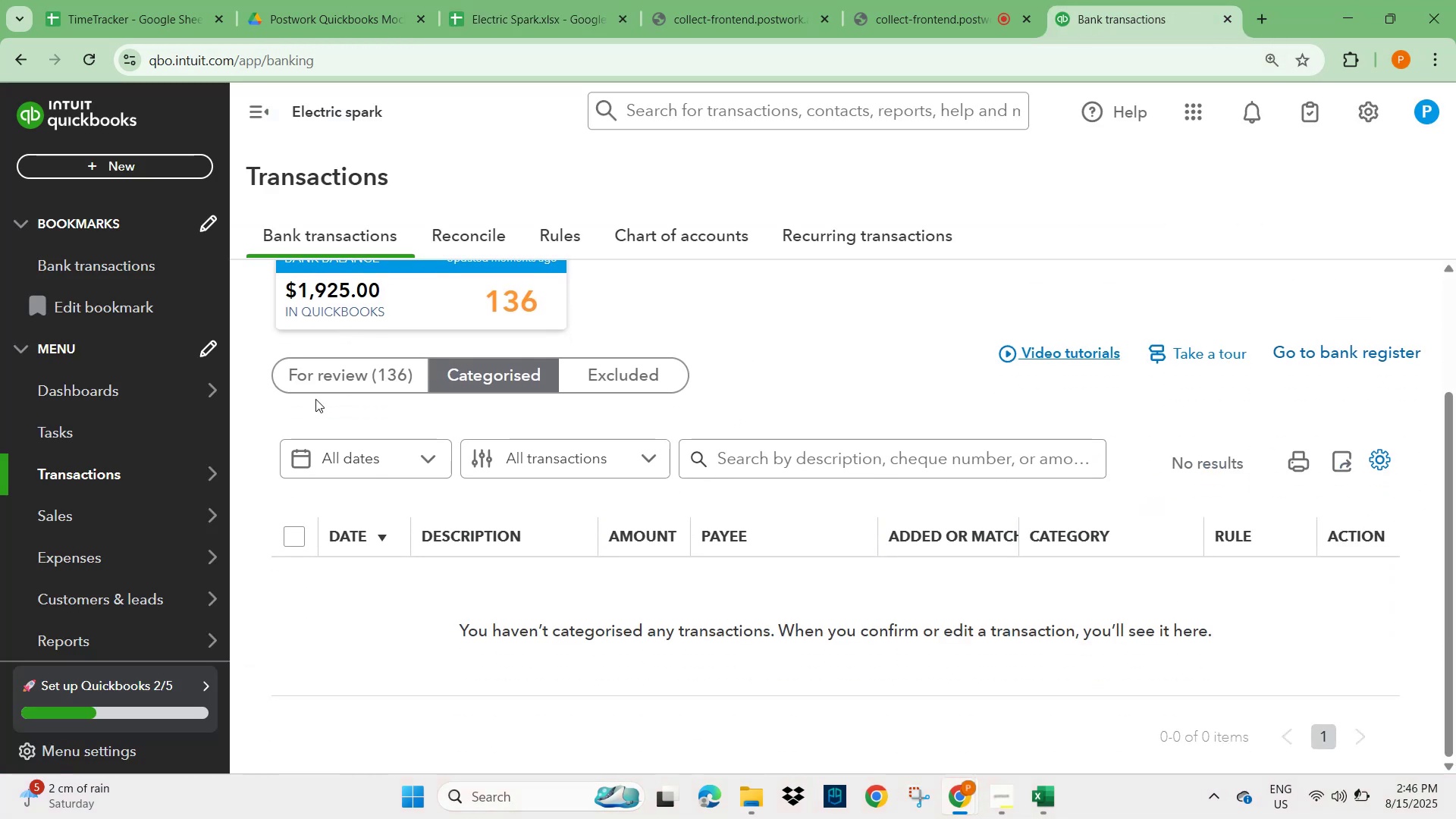 
left_click([334, 380])
 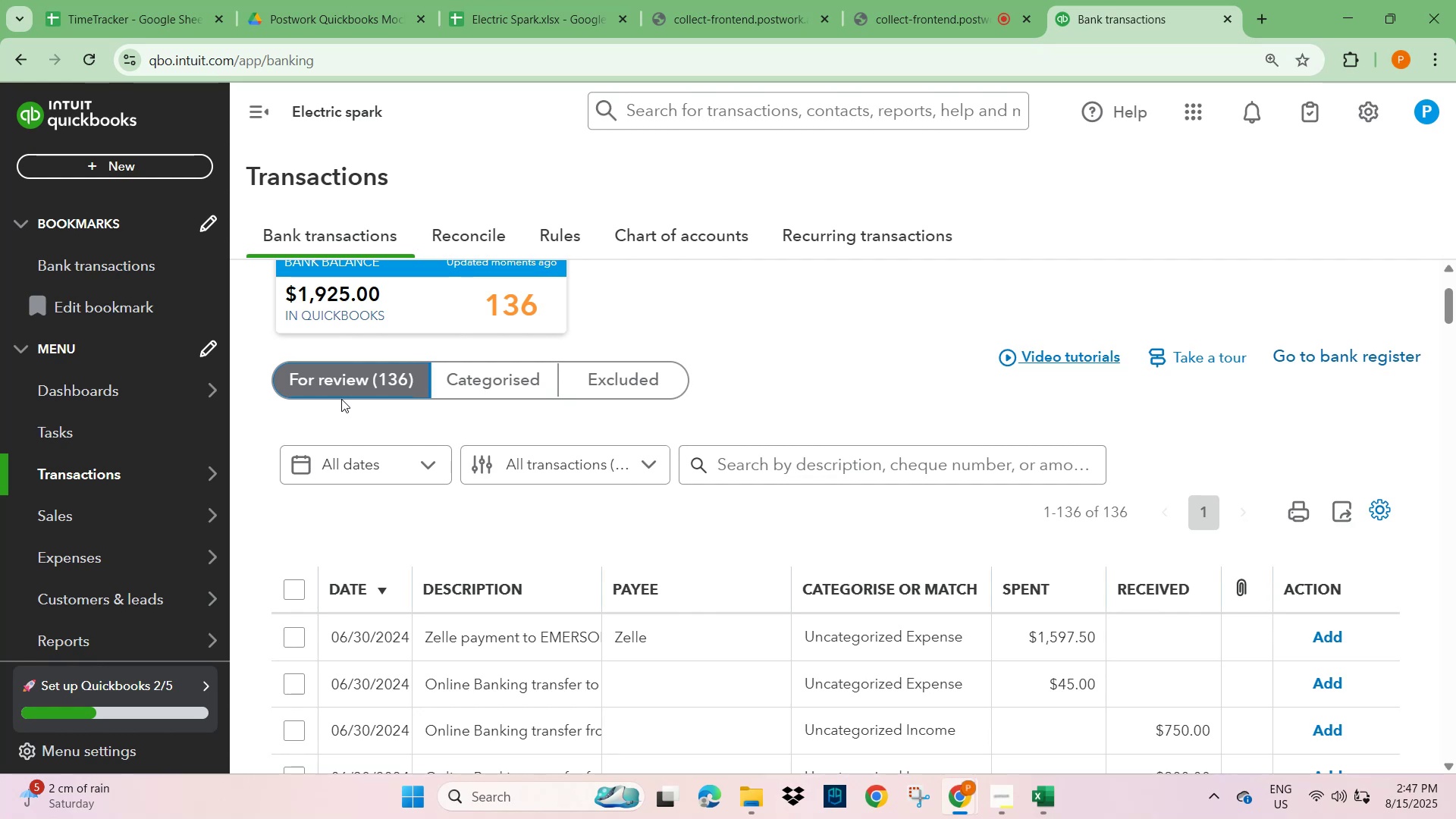 
wait(63.94)
 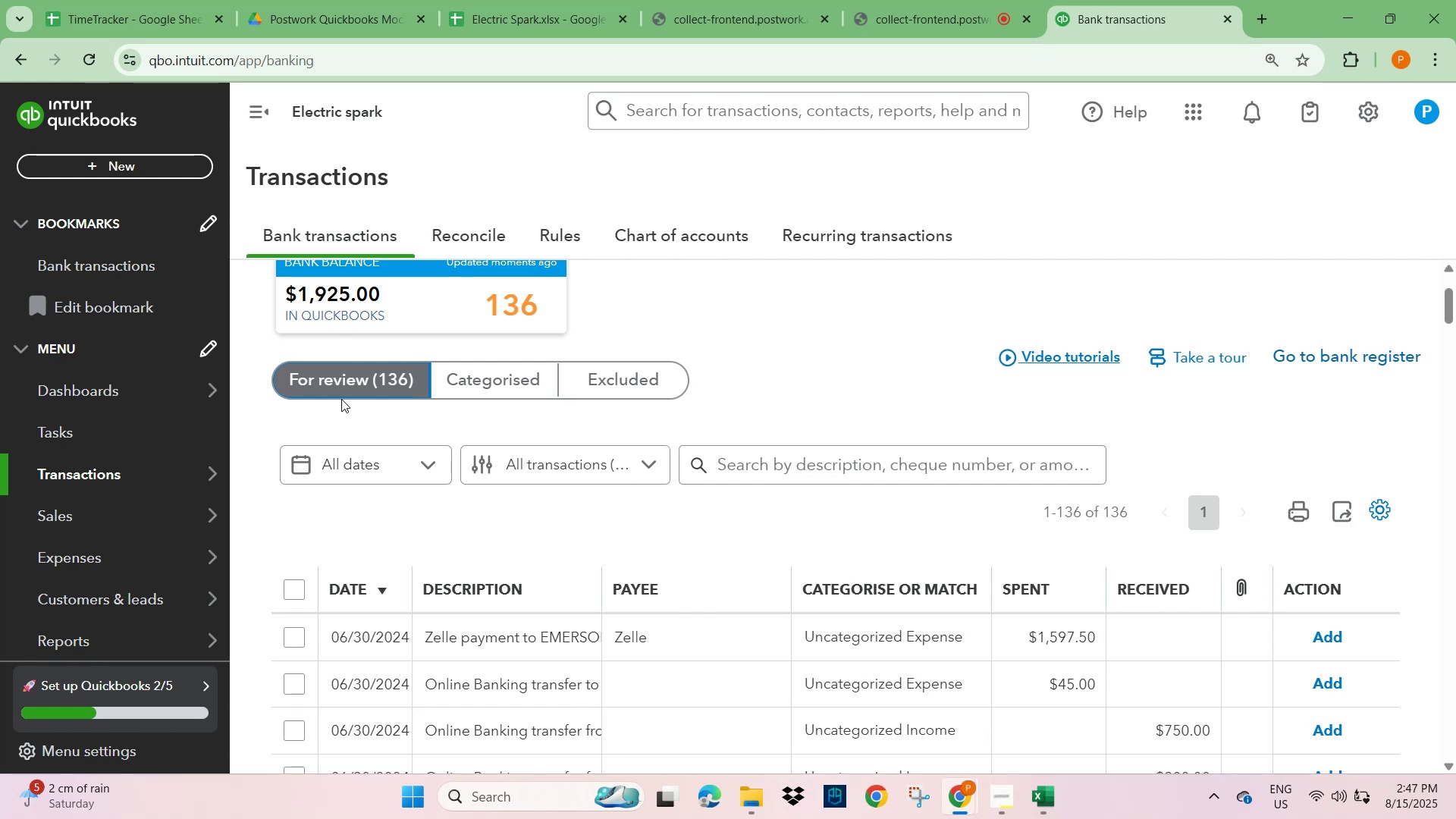 
scroll: coordinate [309, 448], scroll_direction: down, amount: 1.0
 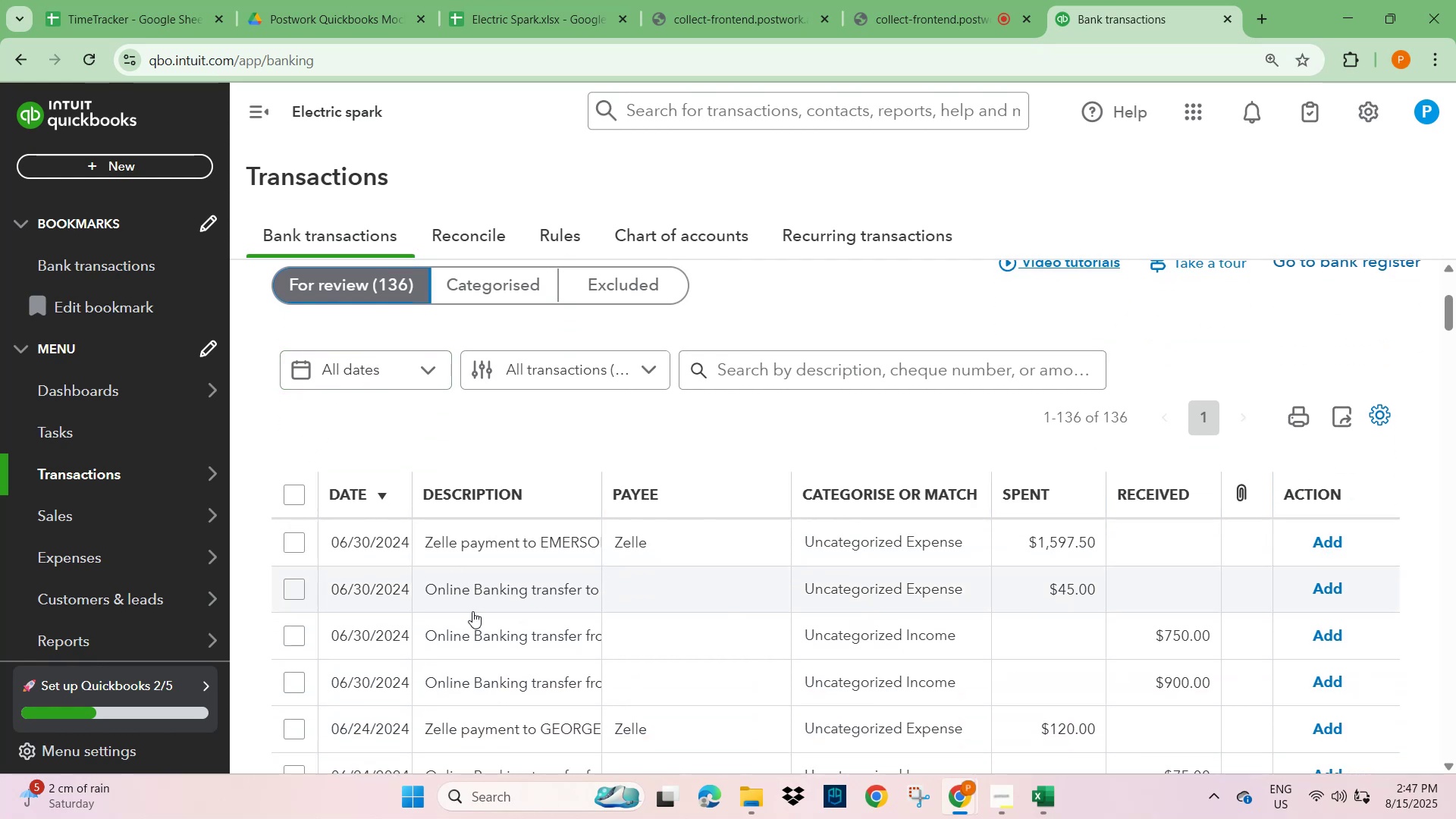 
left_click([456, 538])
 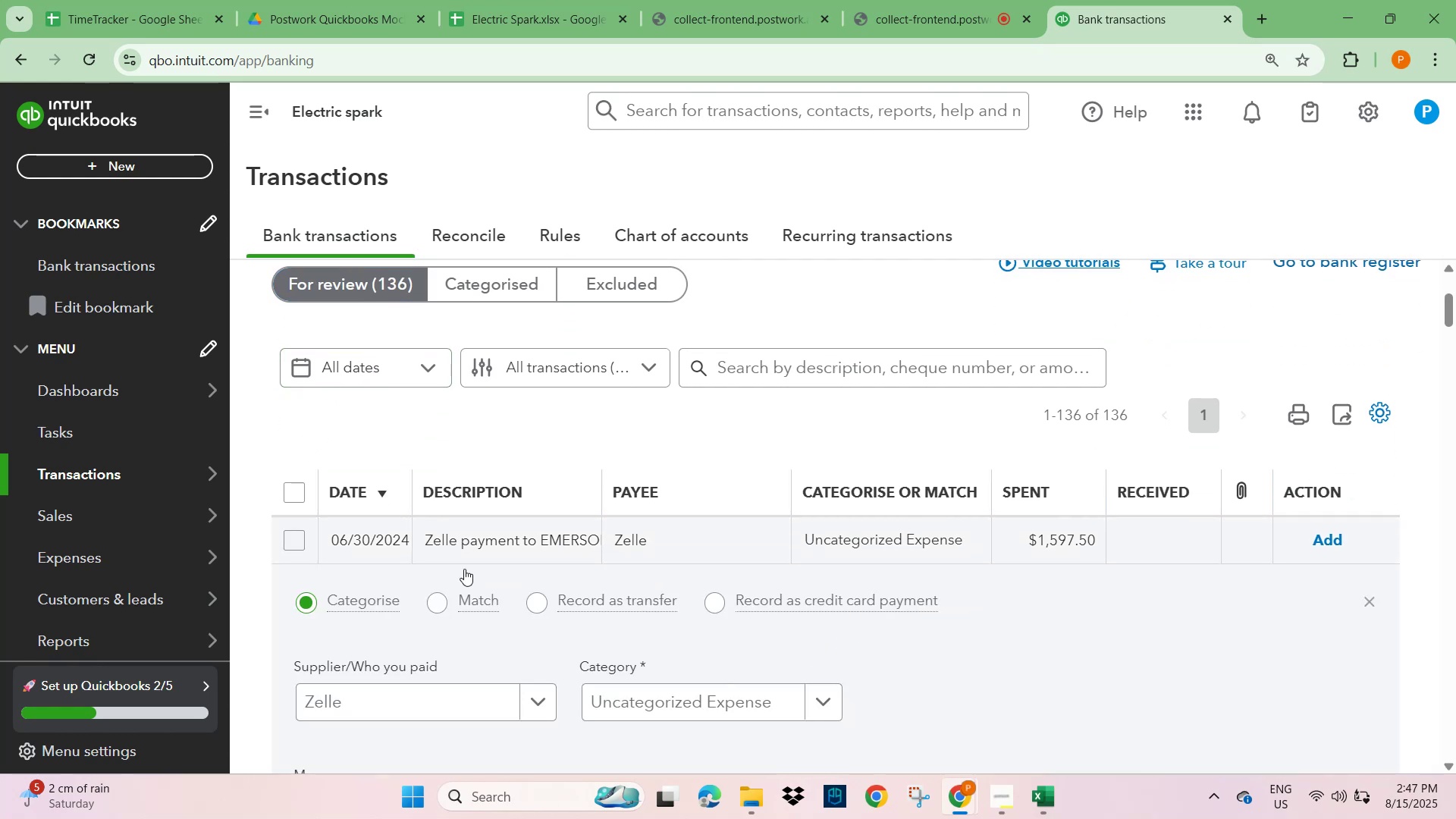 
scroll: coordinate [535, 647], scroll_direction: down, amount: 2.0
 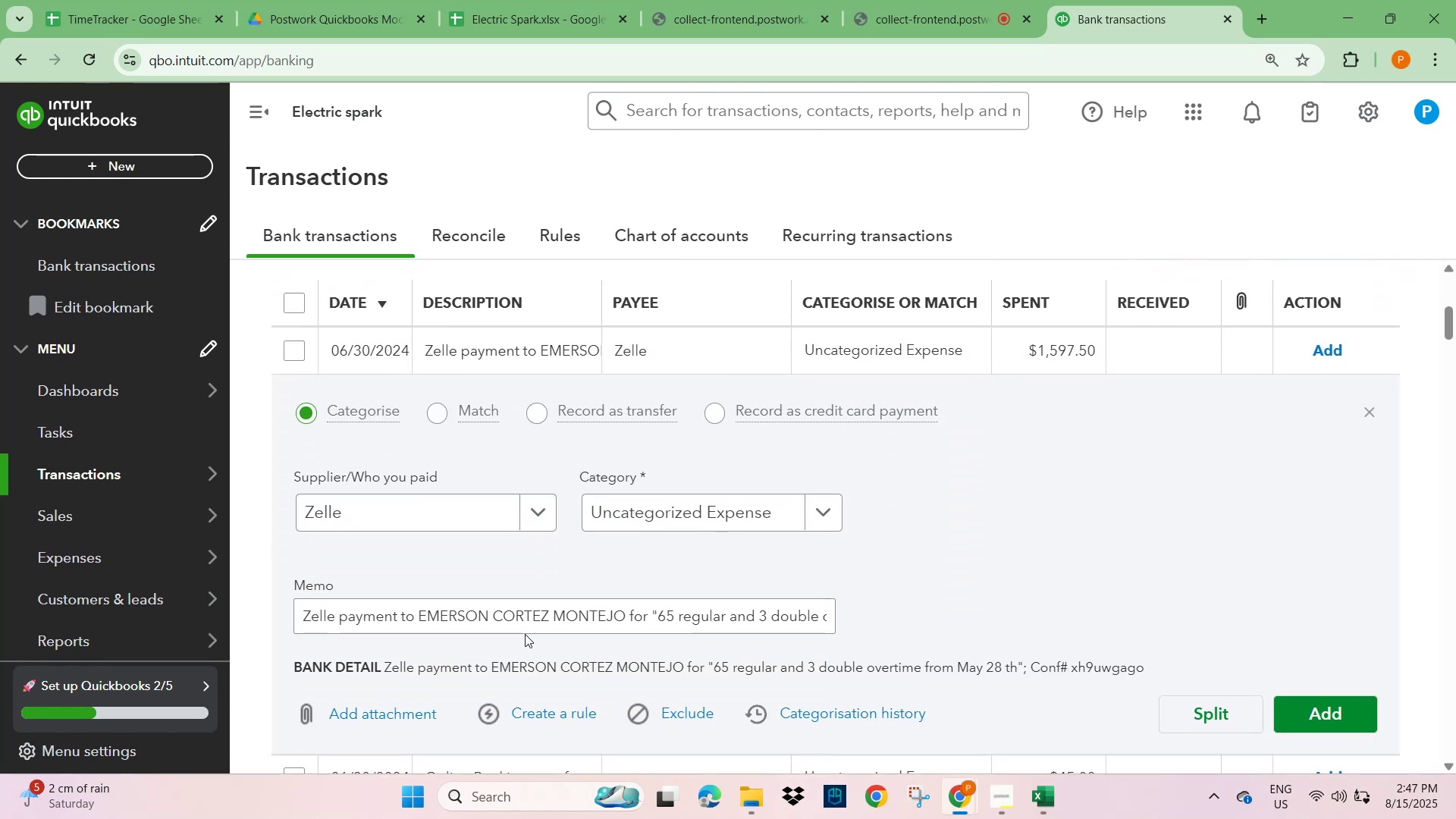 
scroll: coordinate [519, 627], scroll_direction: up, amount: 5.0
 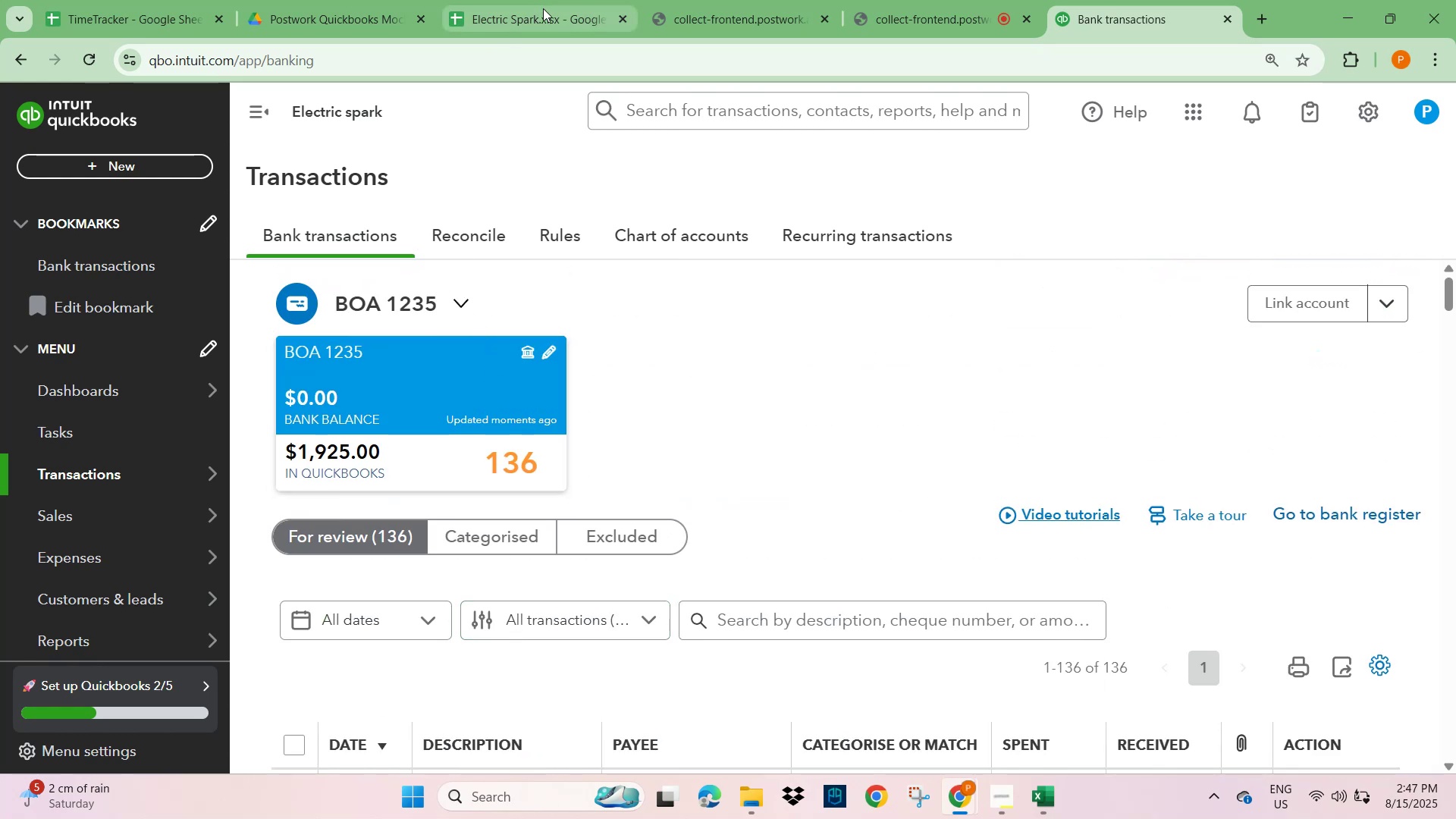 
left_click([541, 15])
 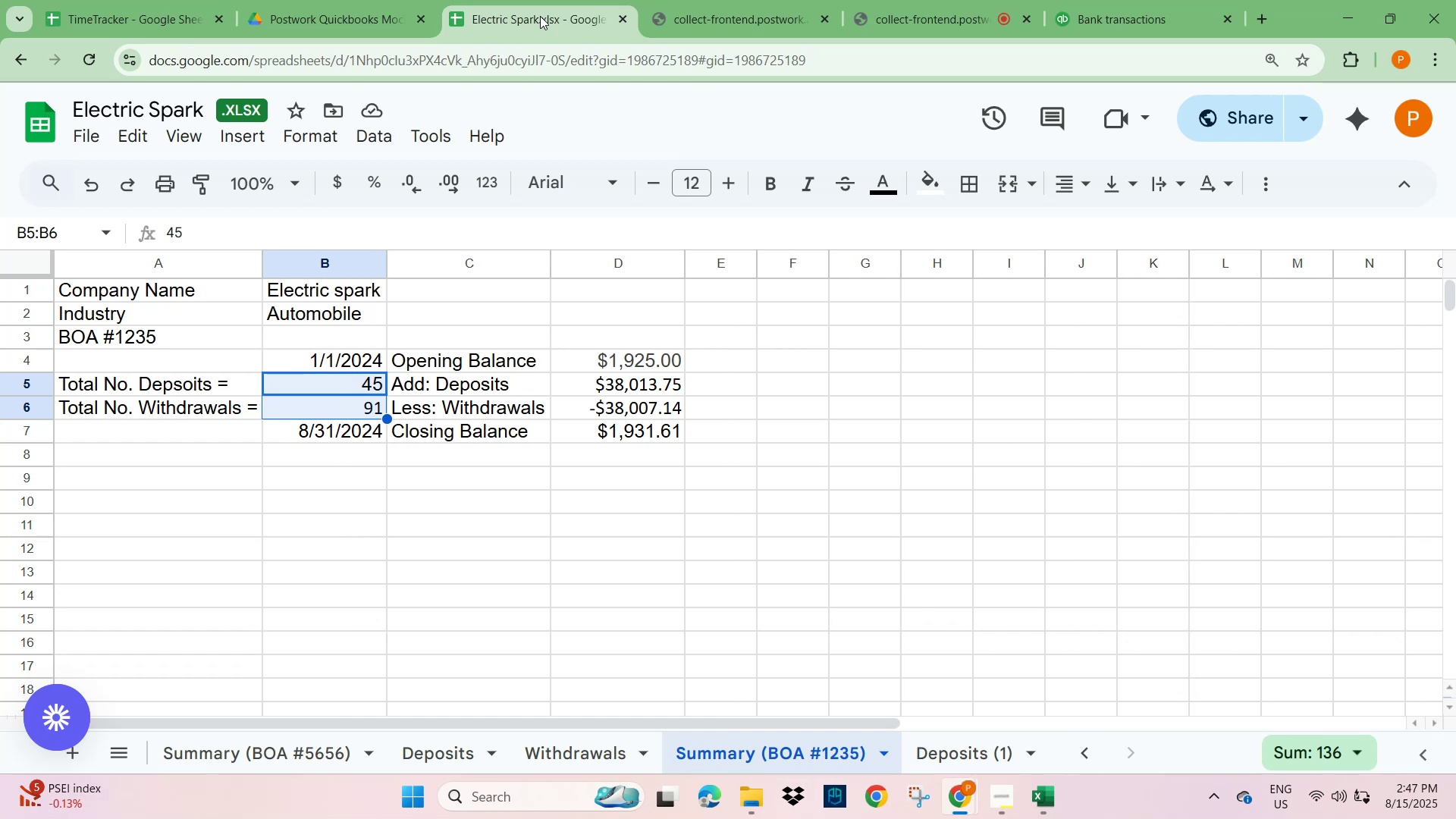 
wait(10.41)
 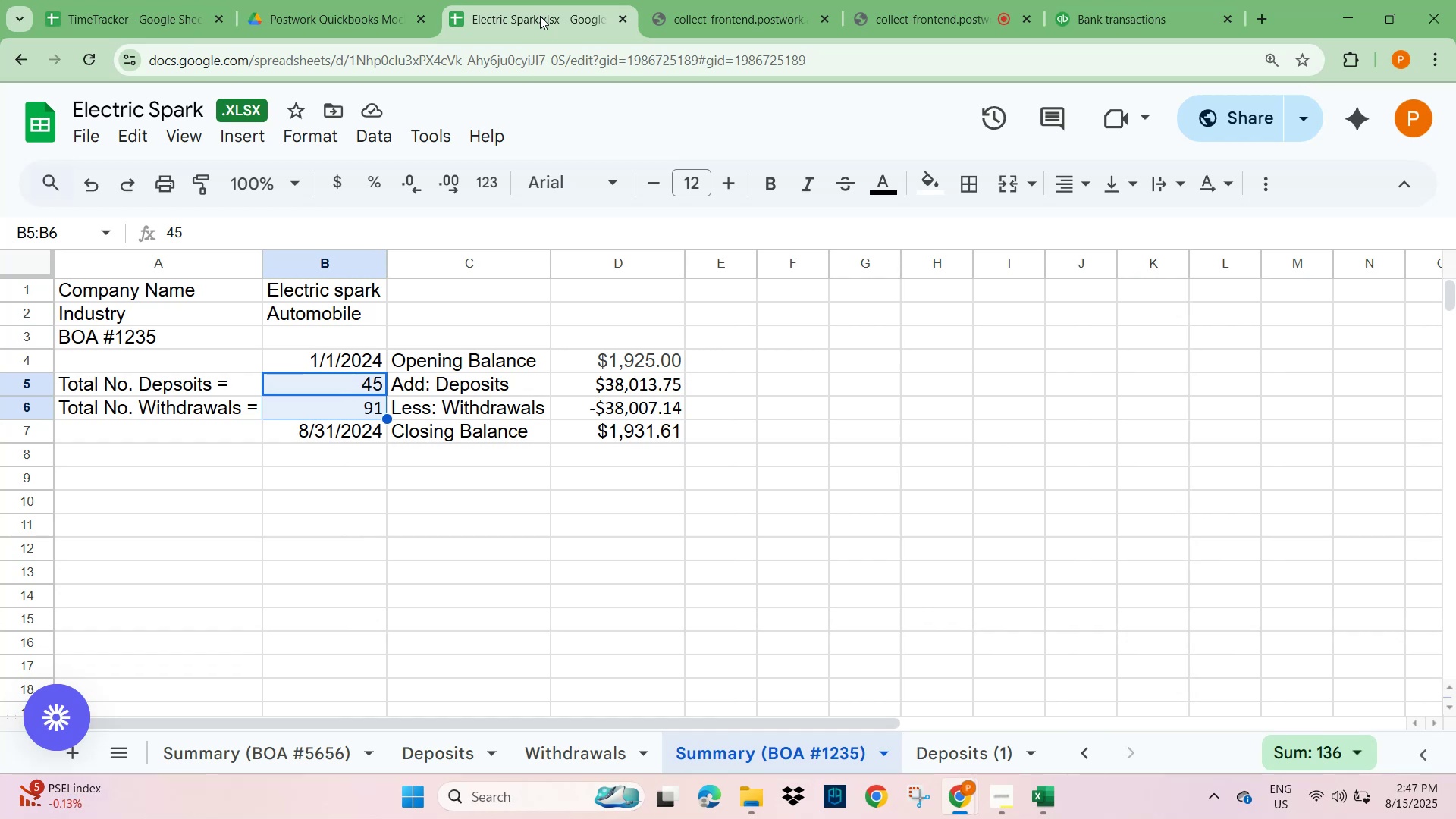 
scroll: coordinate [631, 494], scroll_direction: down, amount: 2.0
 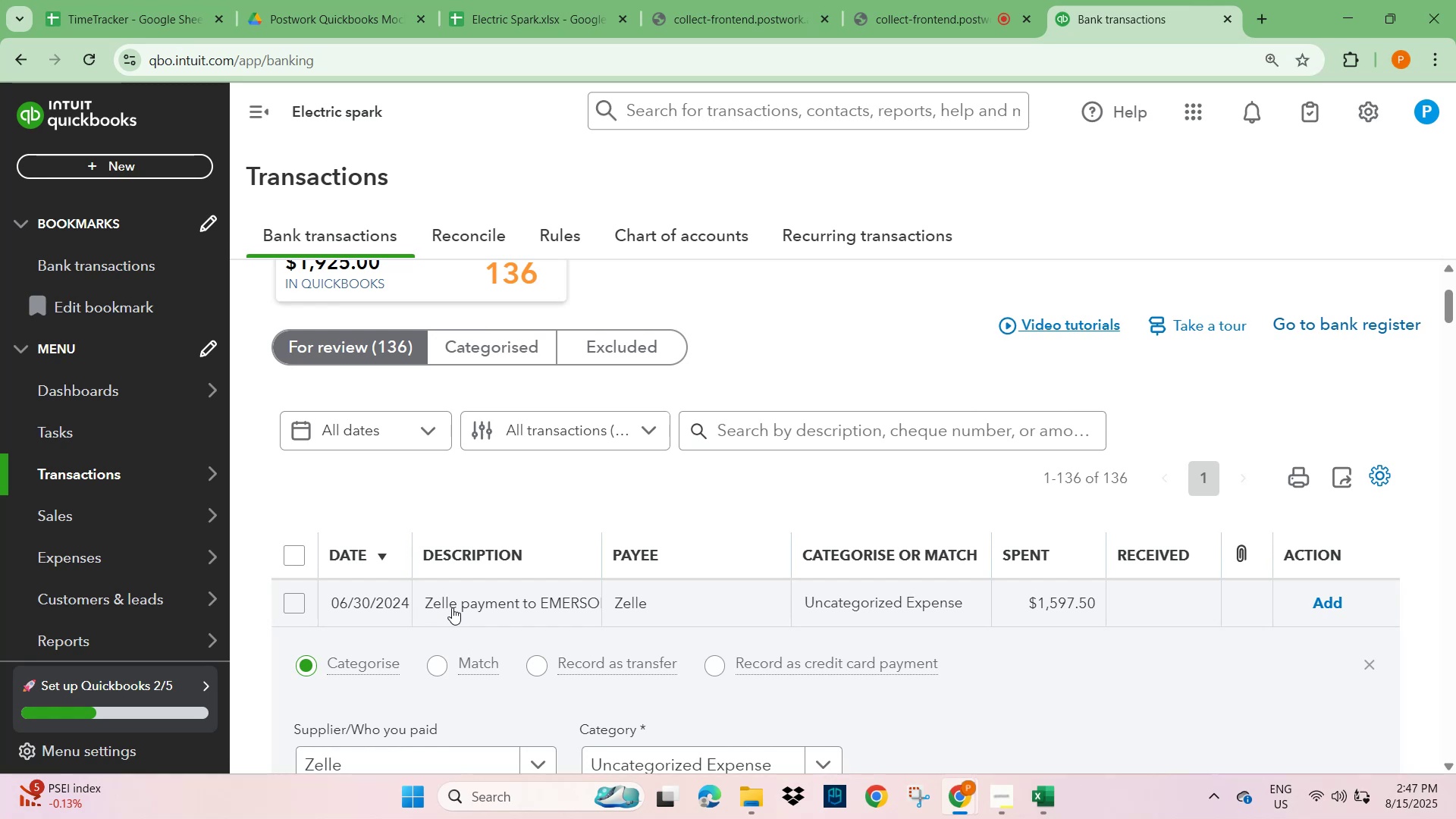 
left_click([452, 607])
 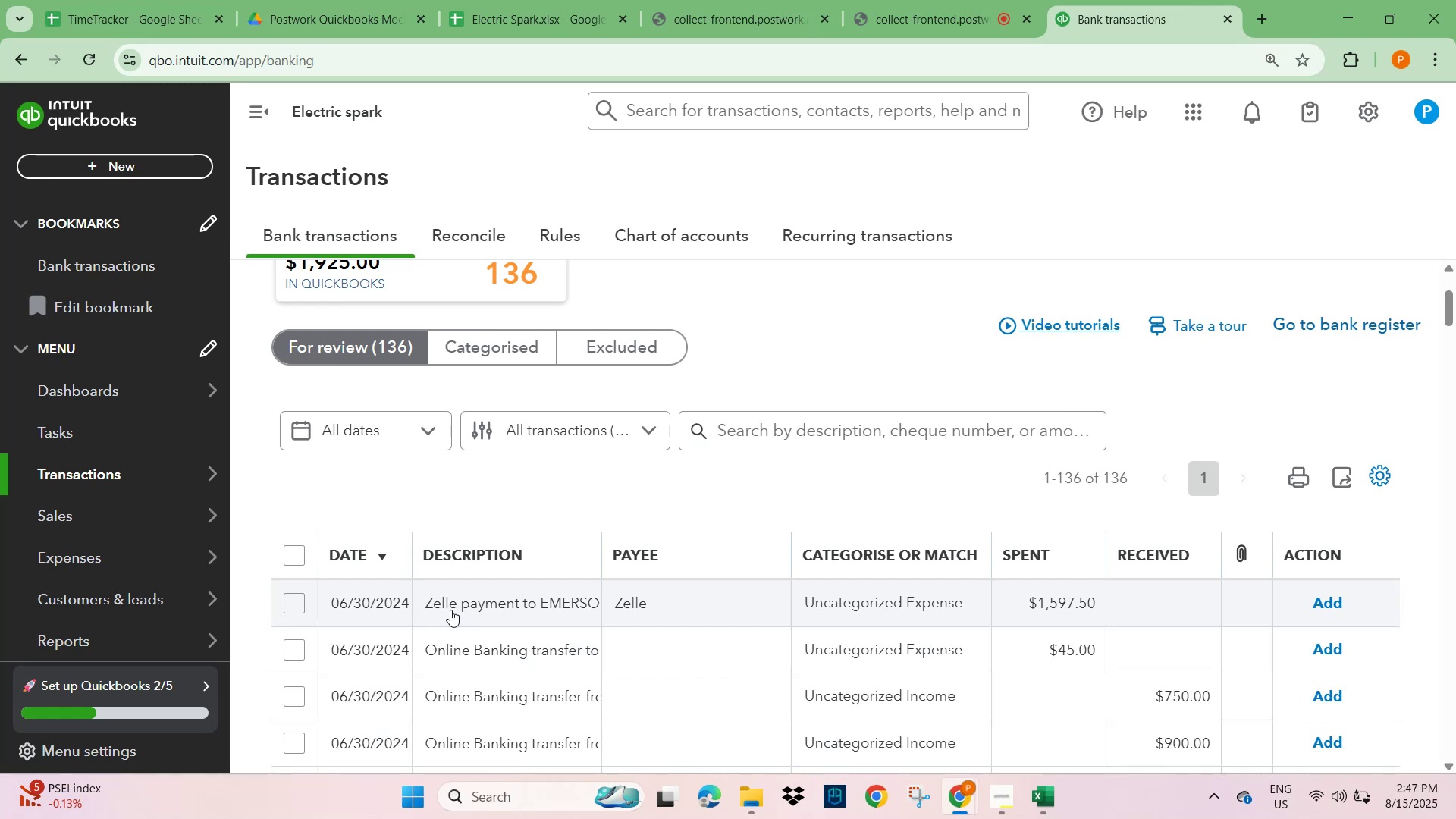 
left_click([453, 604])
 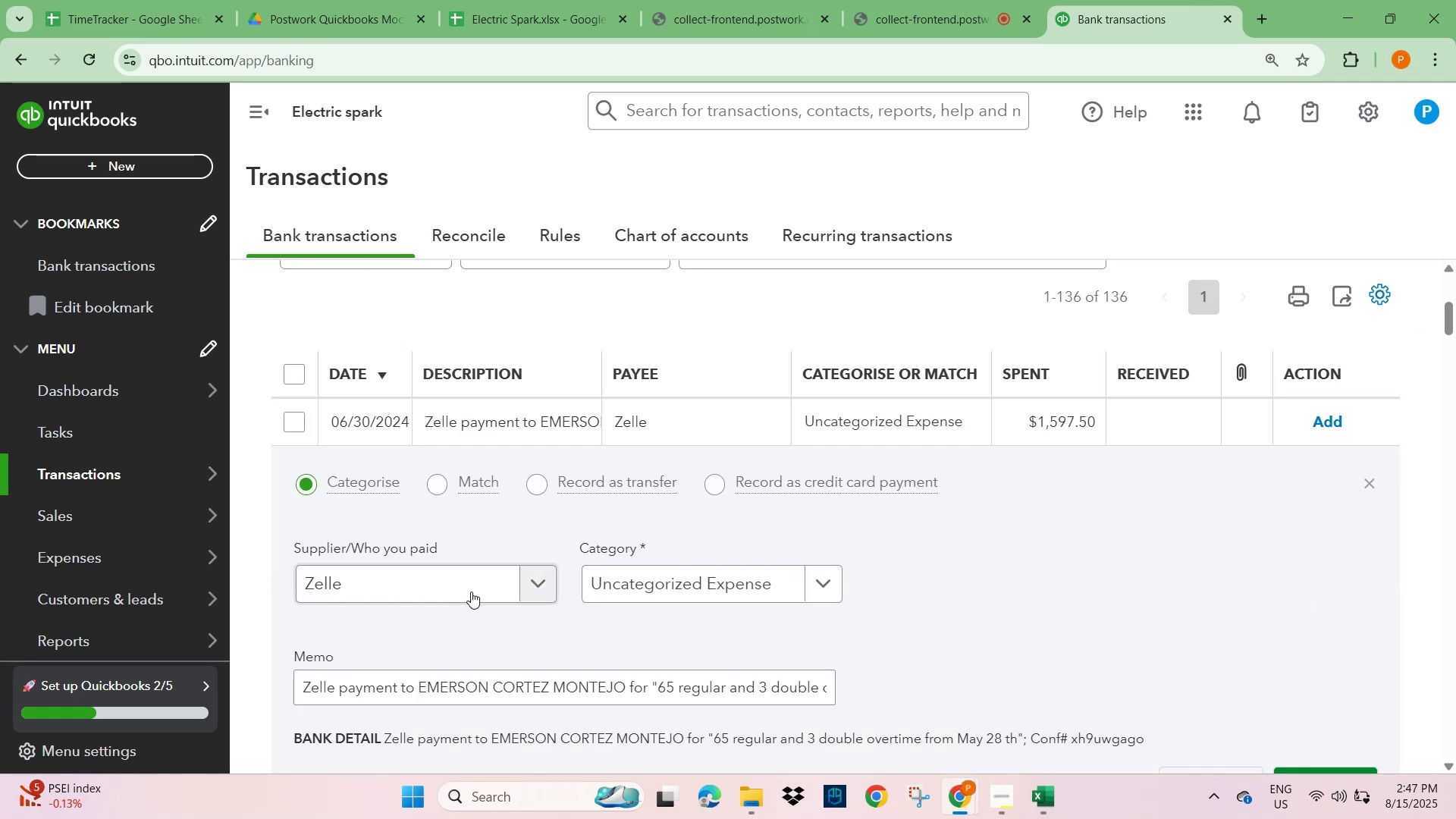 
scroll: coordinate [482, 610], scroll_direction: down, amount: 3.0
 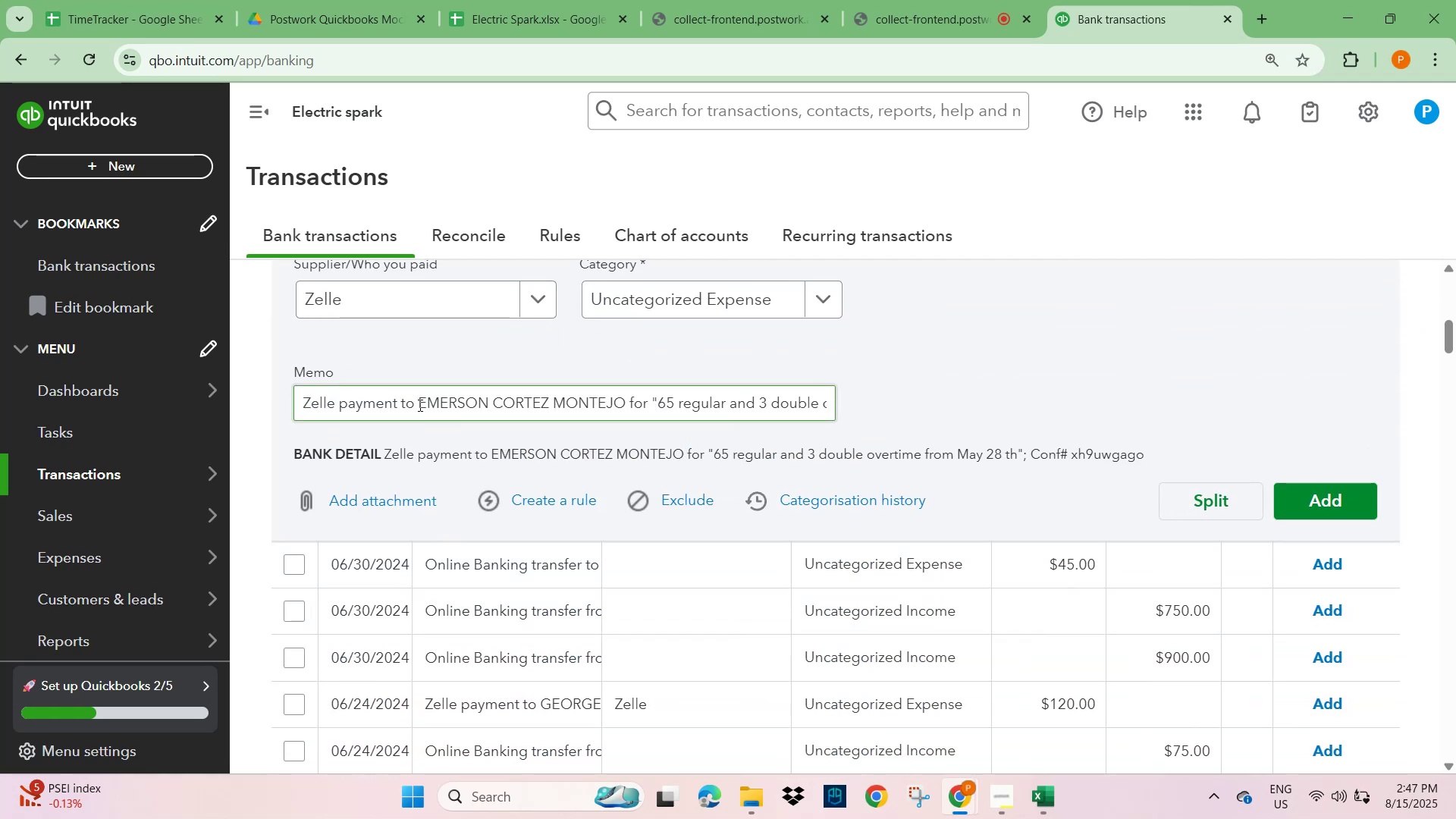 
wait(7.01)
 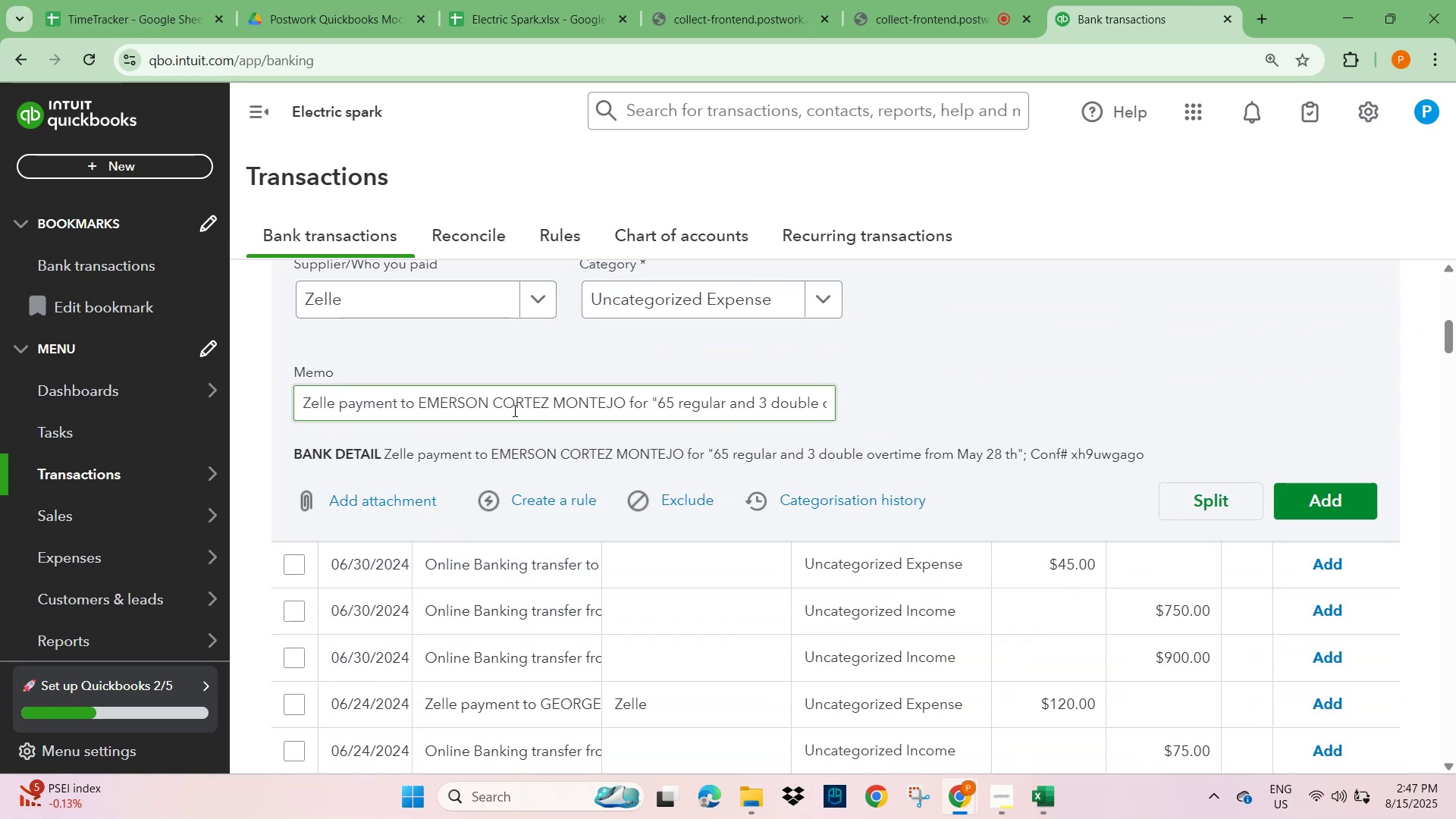 
hold_key(key=ArrowRight, duration=1.44)
 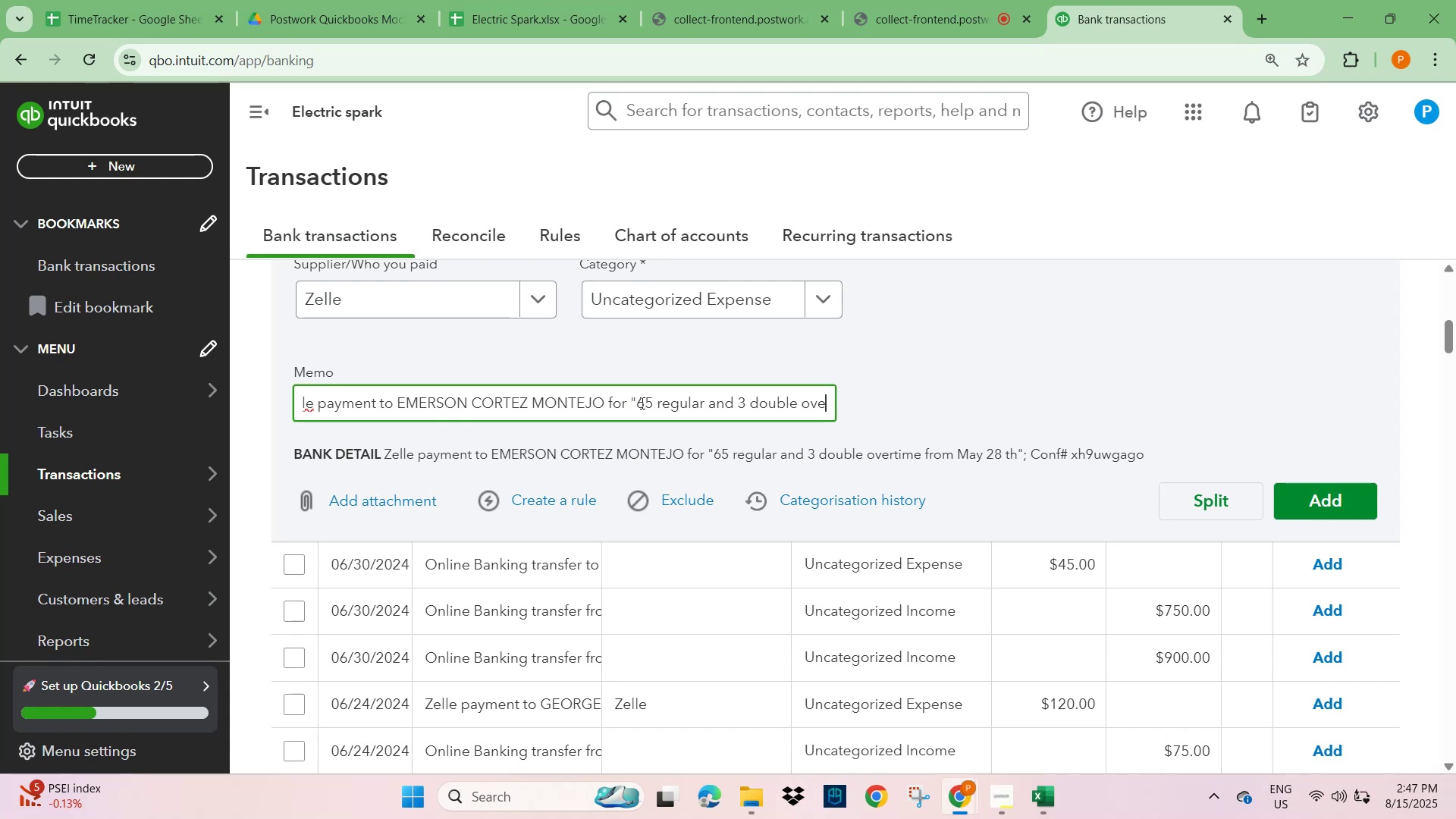 
hold_key(key=ArrowRight, duration=0.88)
 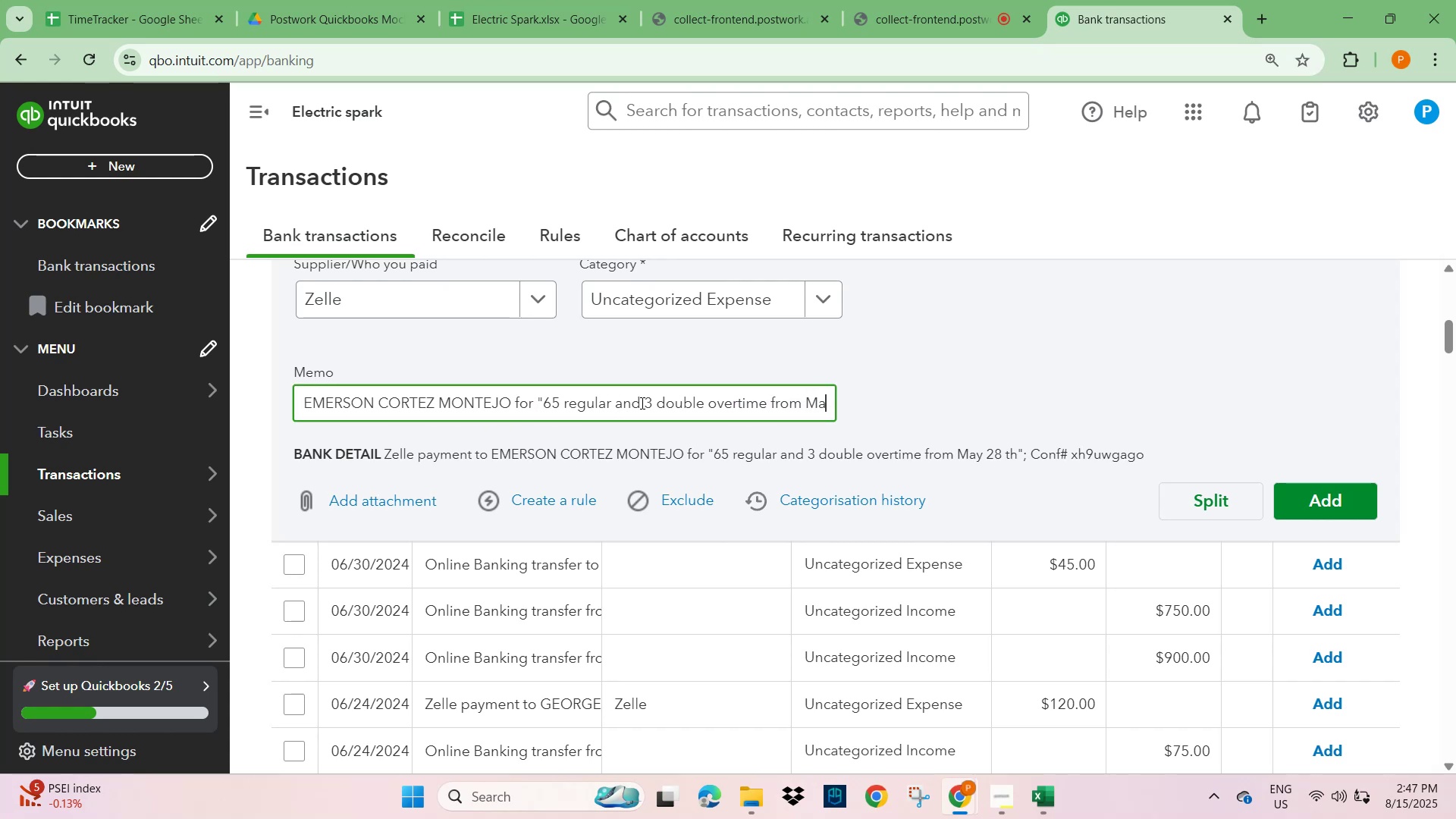 
hold_key(key=ArrowRight, duration=0.89)
 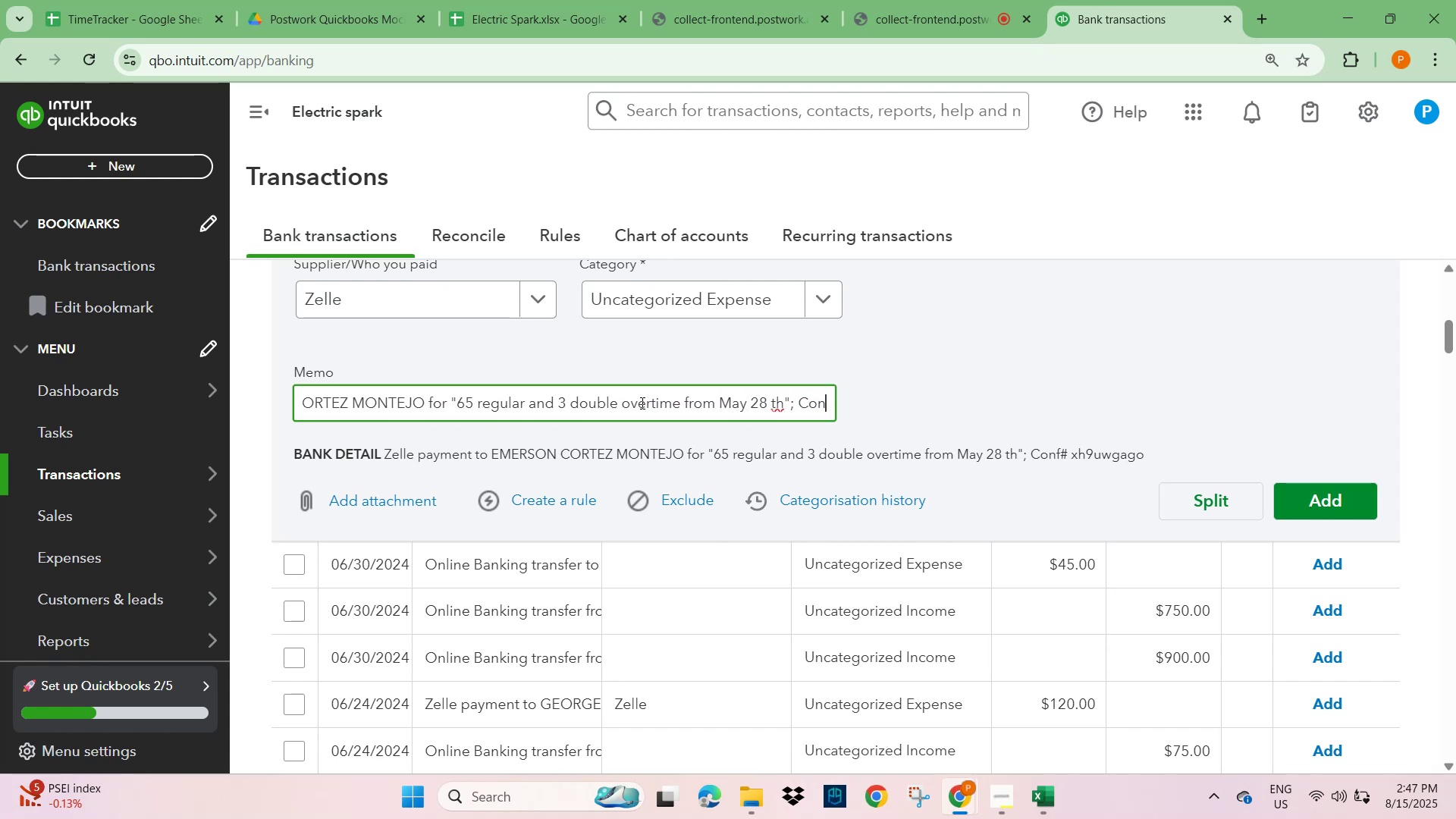 
key(ArrowLeft)
 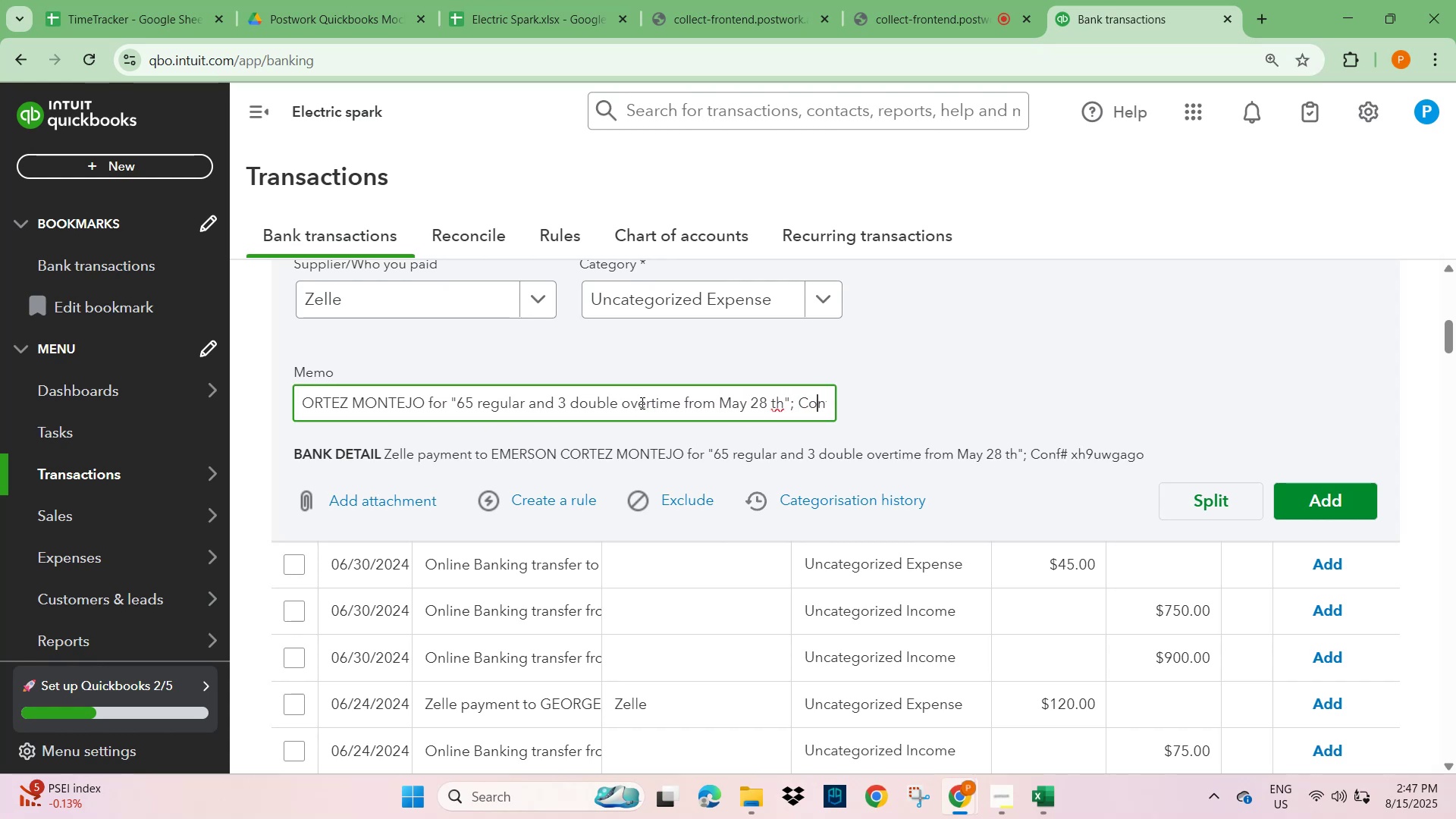 
key(ArrowLeft)
 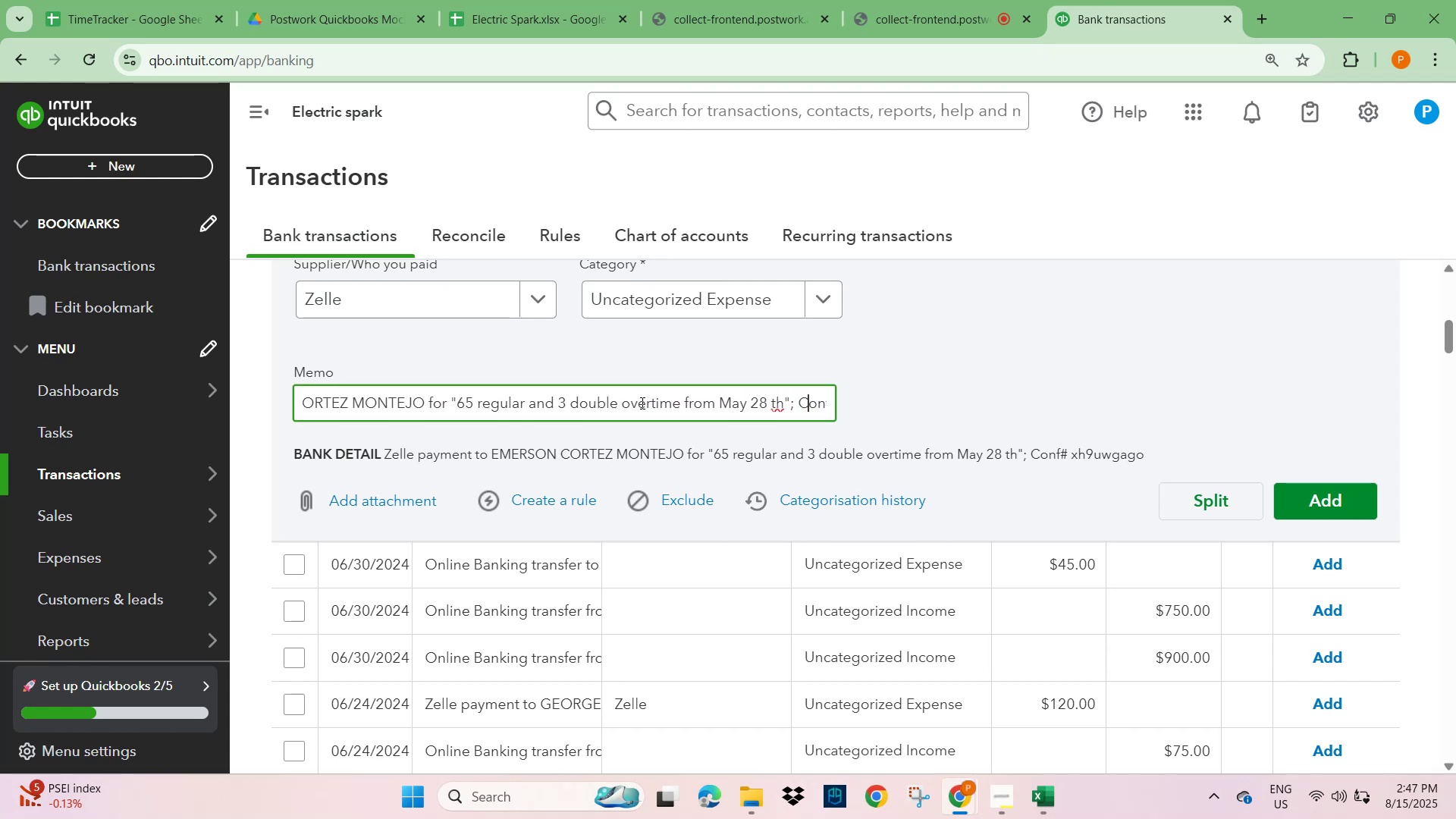 
hold_key(key=ArrowRight, duration=1.21)
 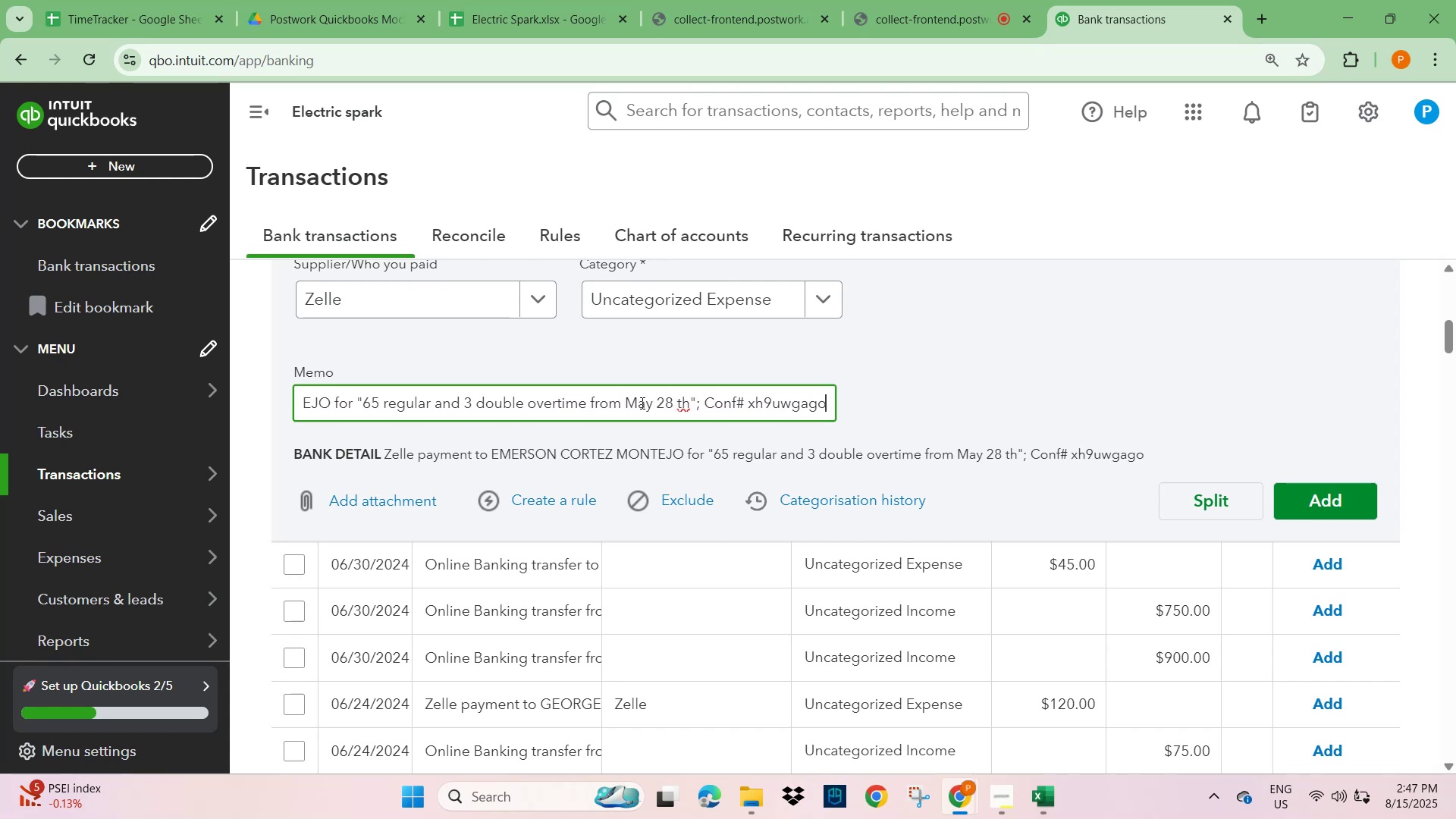 
hold_key(key=ArrowLeft, duration=1.5)
 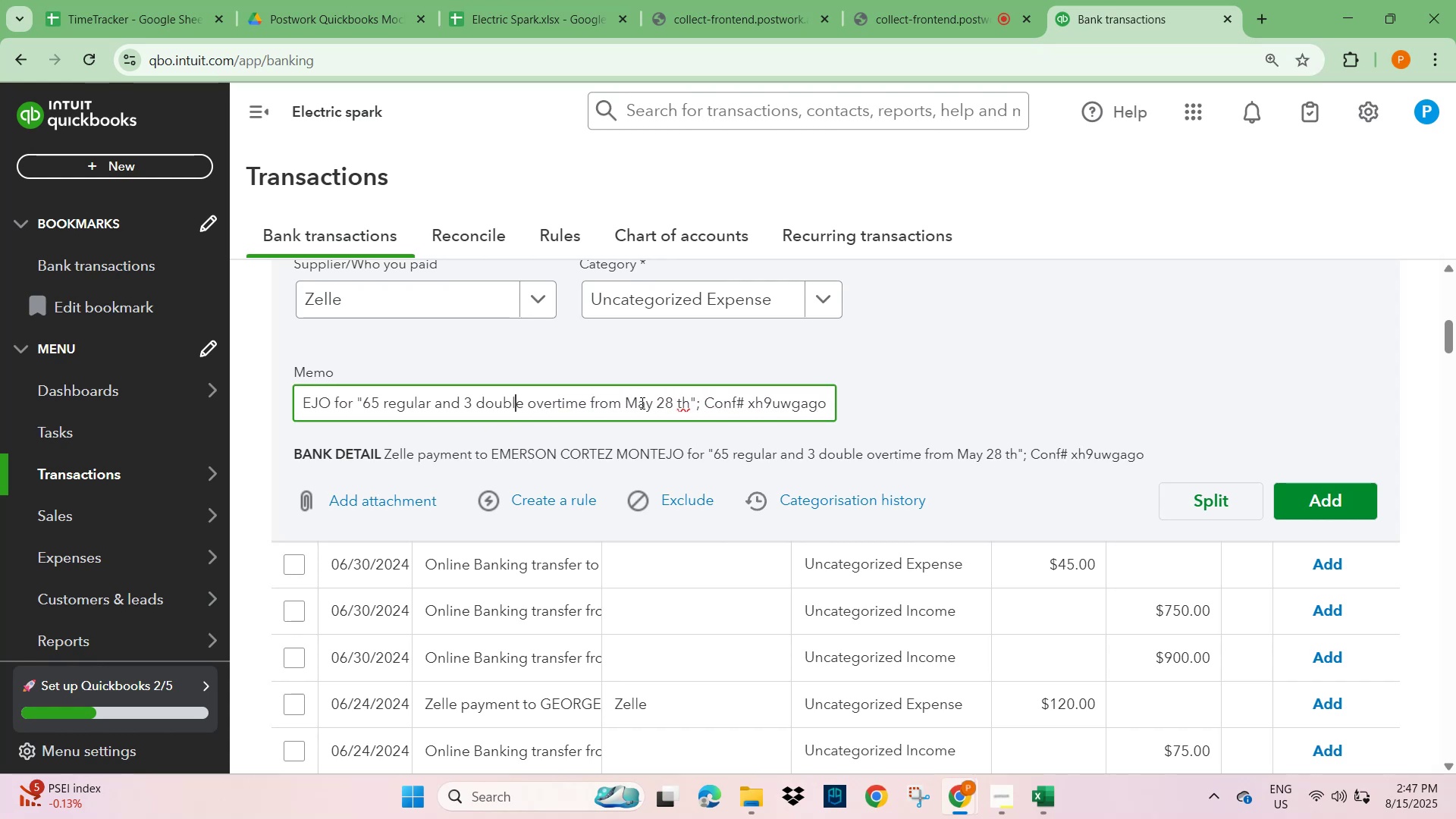 
hold_key(key=ArrowLeft, duration=1.52)
 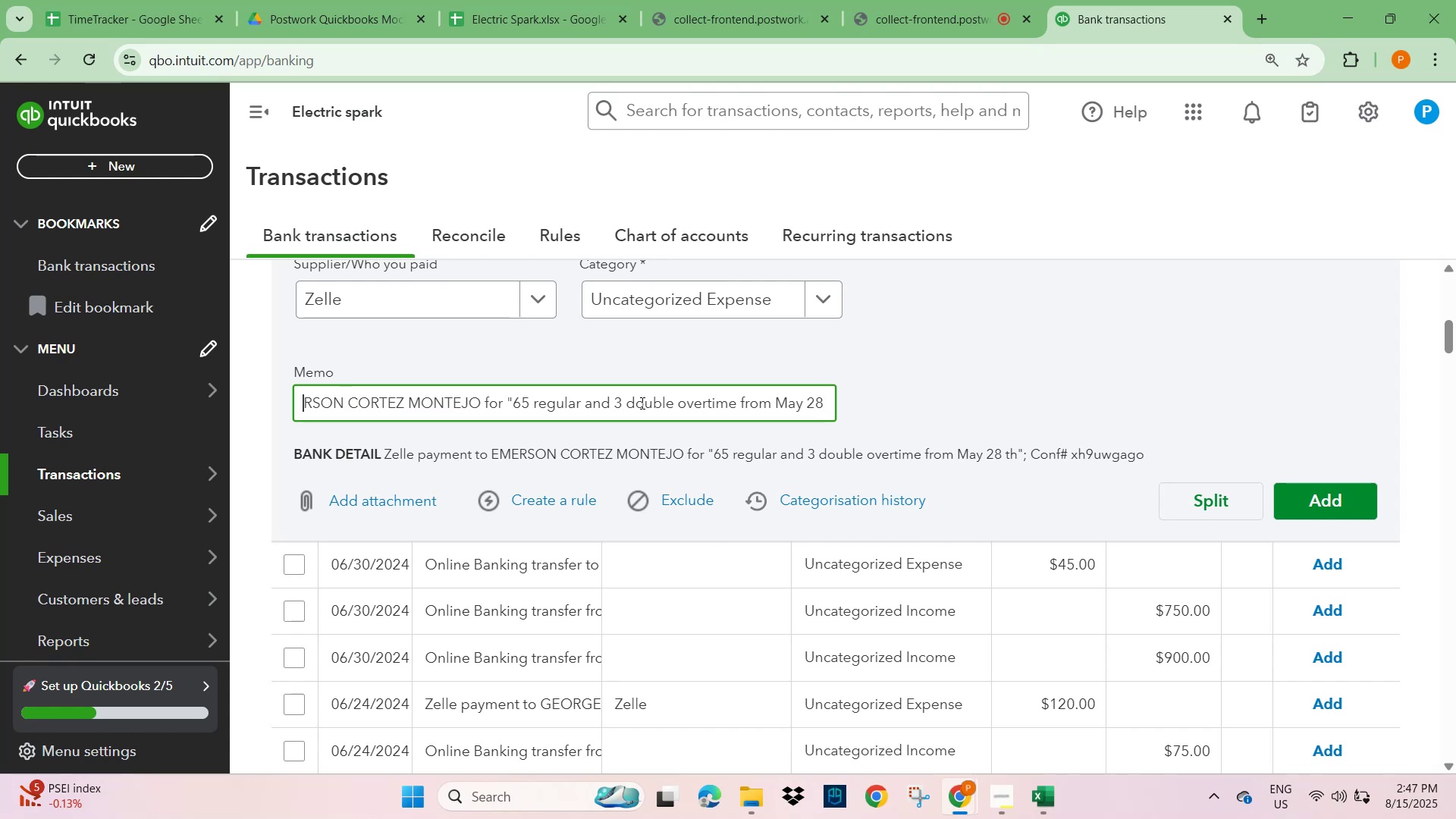 
hold_key(key=ArrowLeft, duration=0.84)
 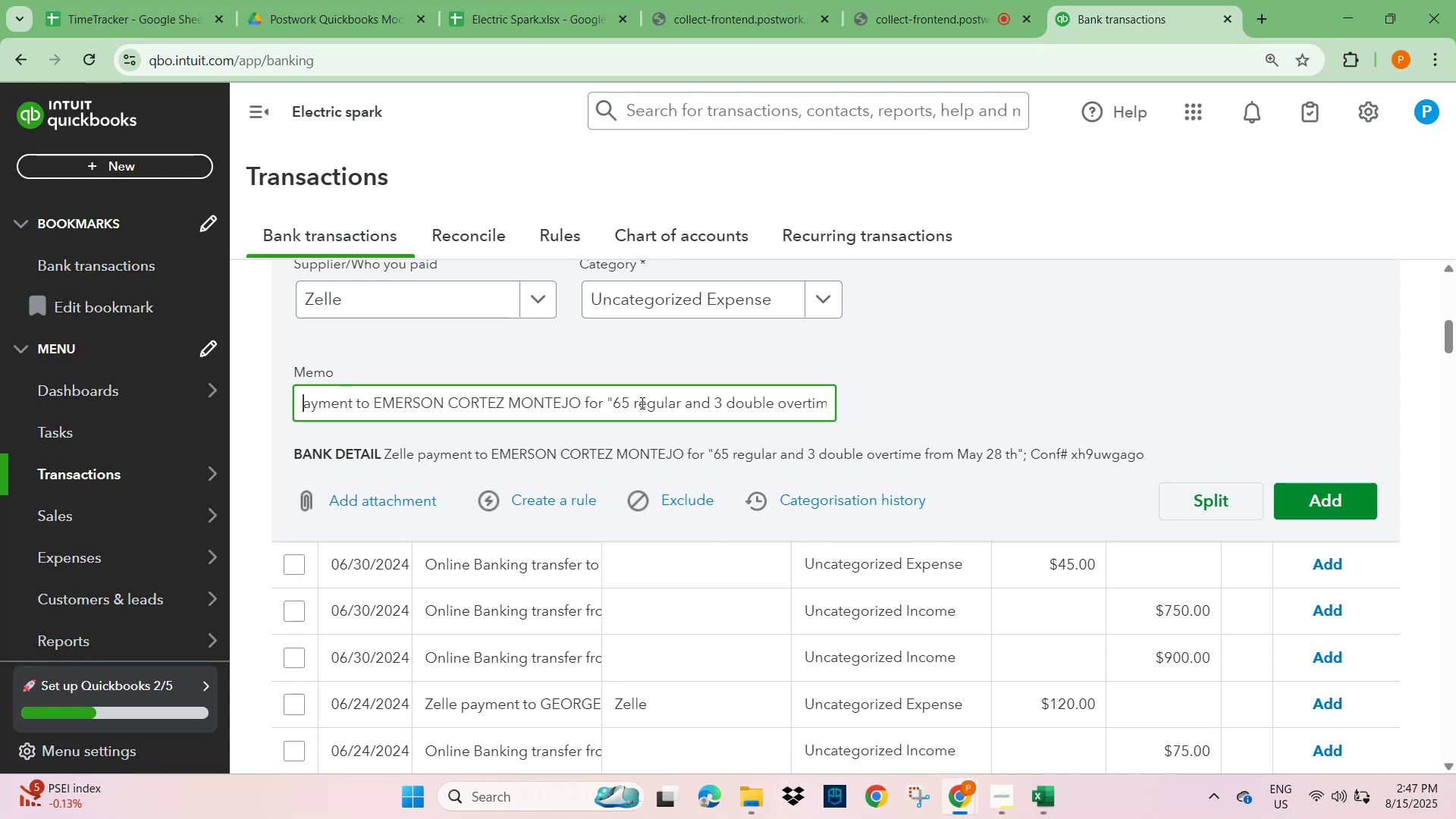 
key(ArrowRight)
 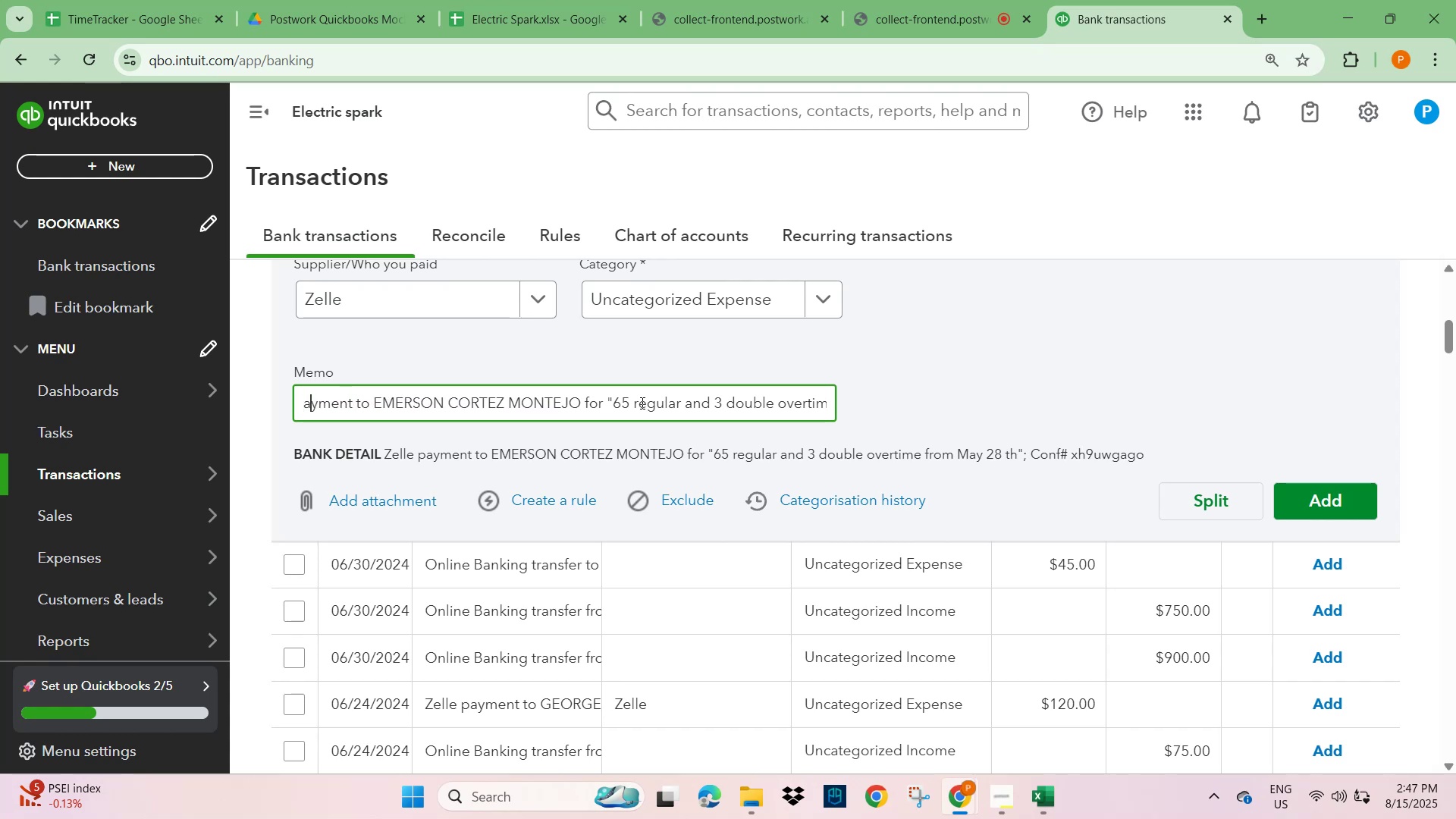 
key(ArrowRight)
 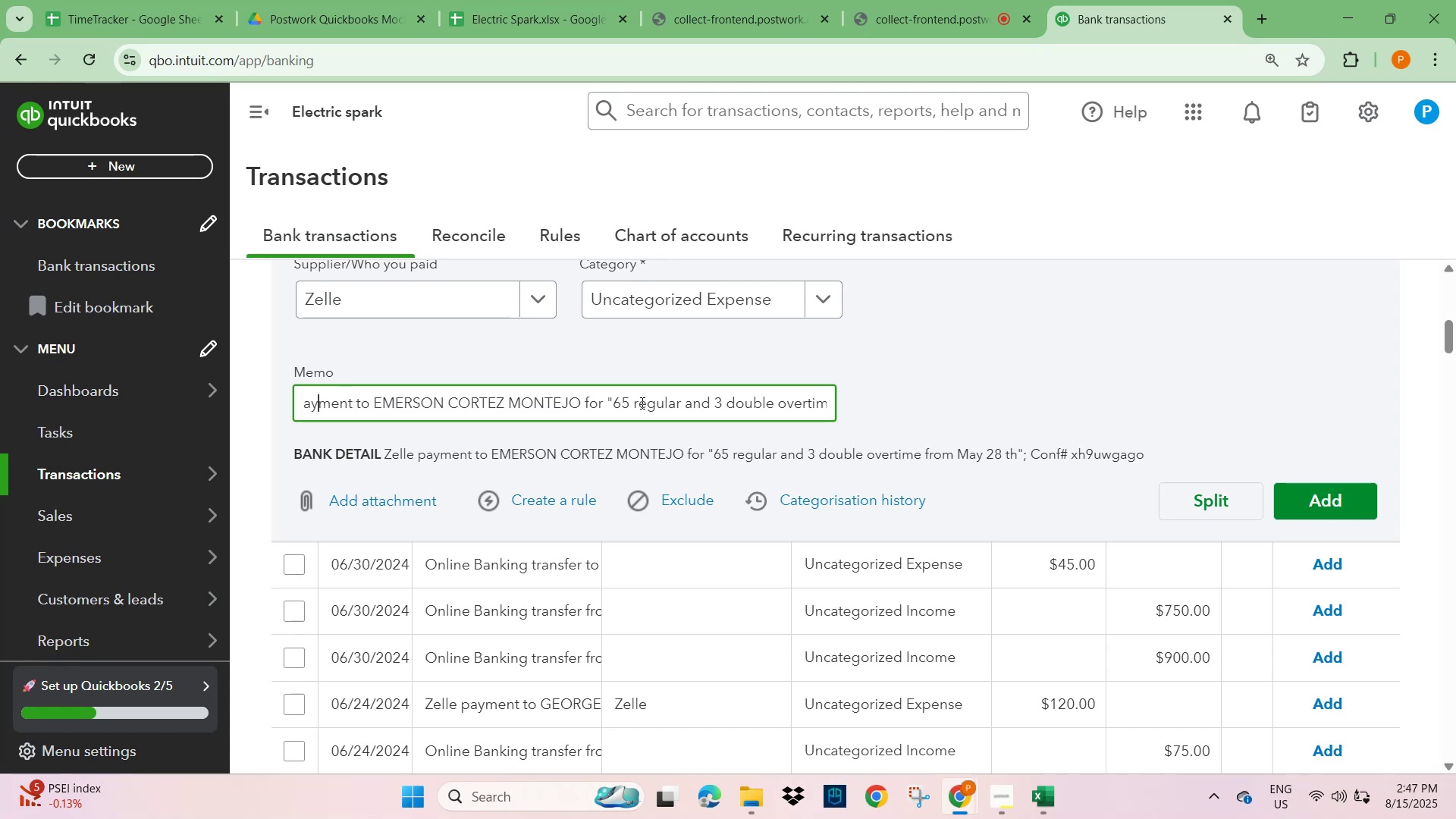 
key(ArrowRight)
 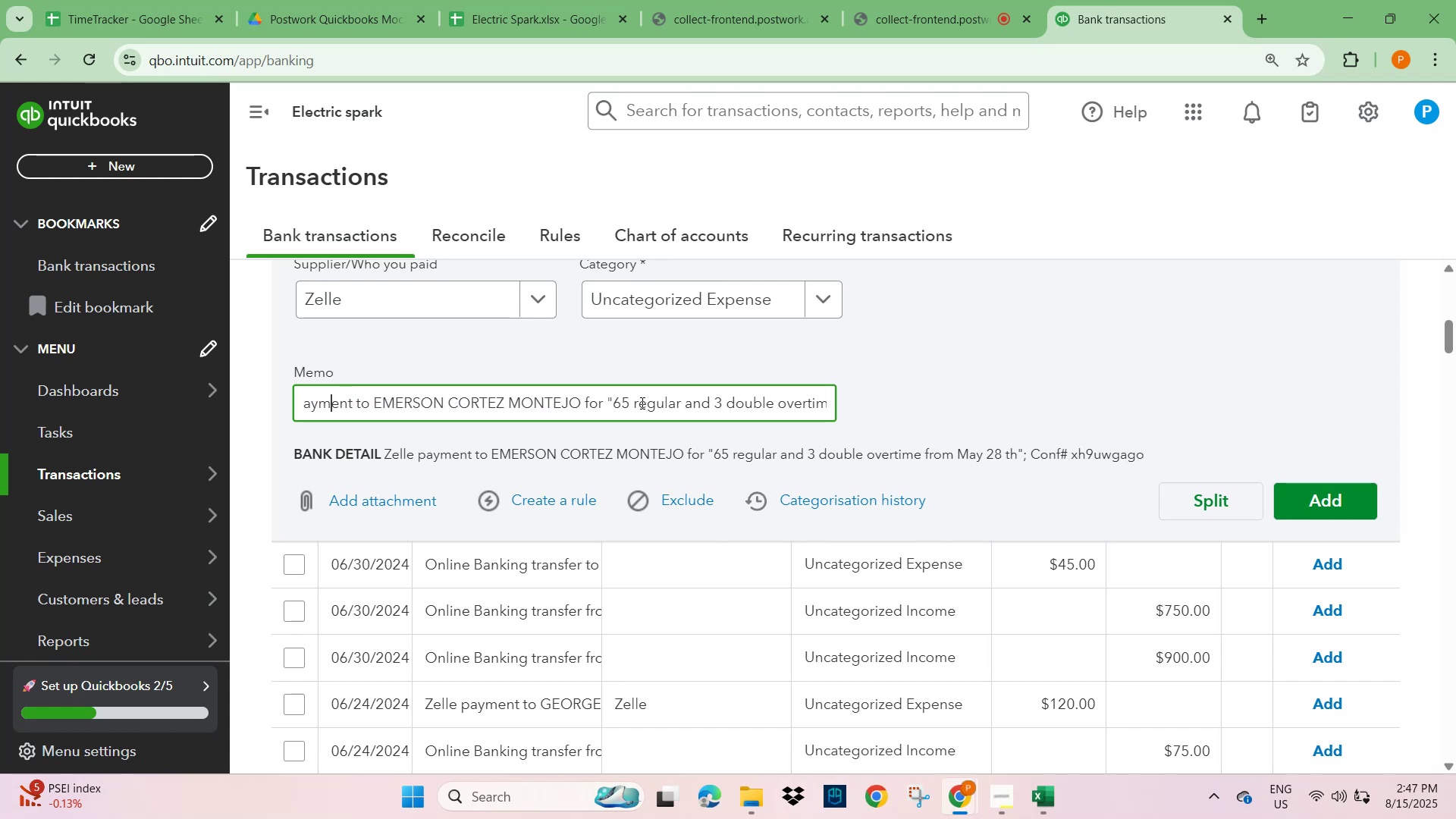 
key(ArrowRight)
 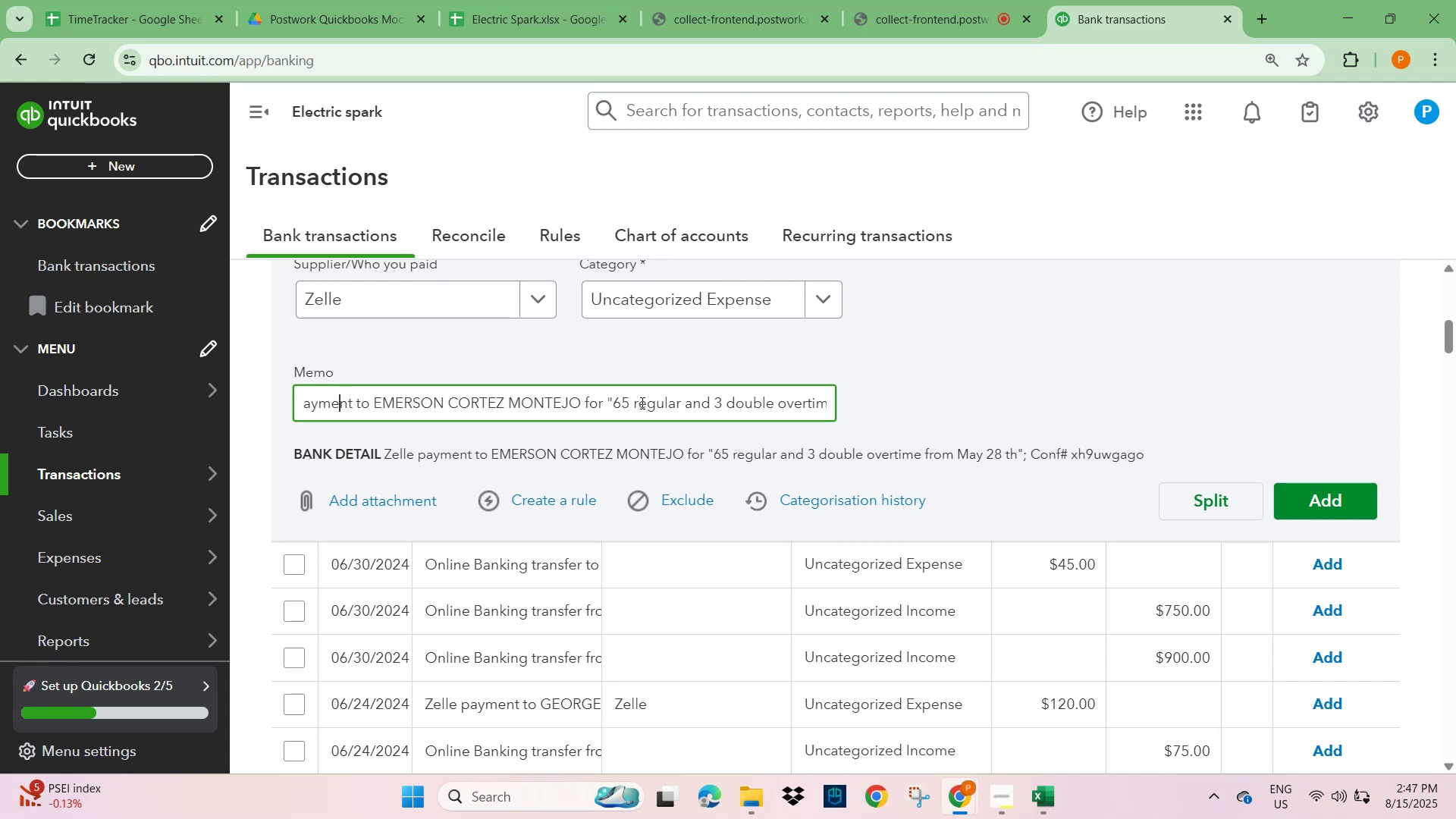 
key(ArrowRight)
 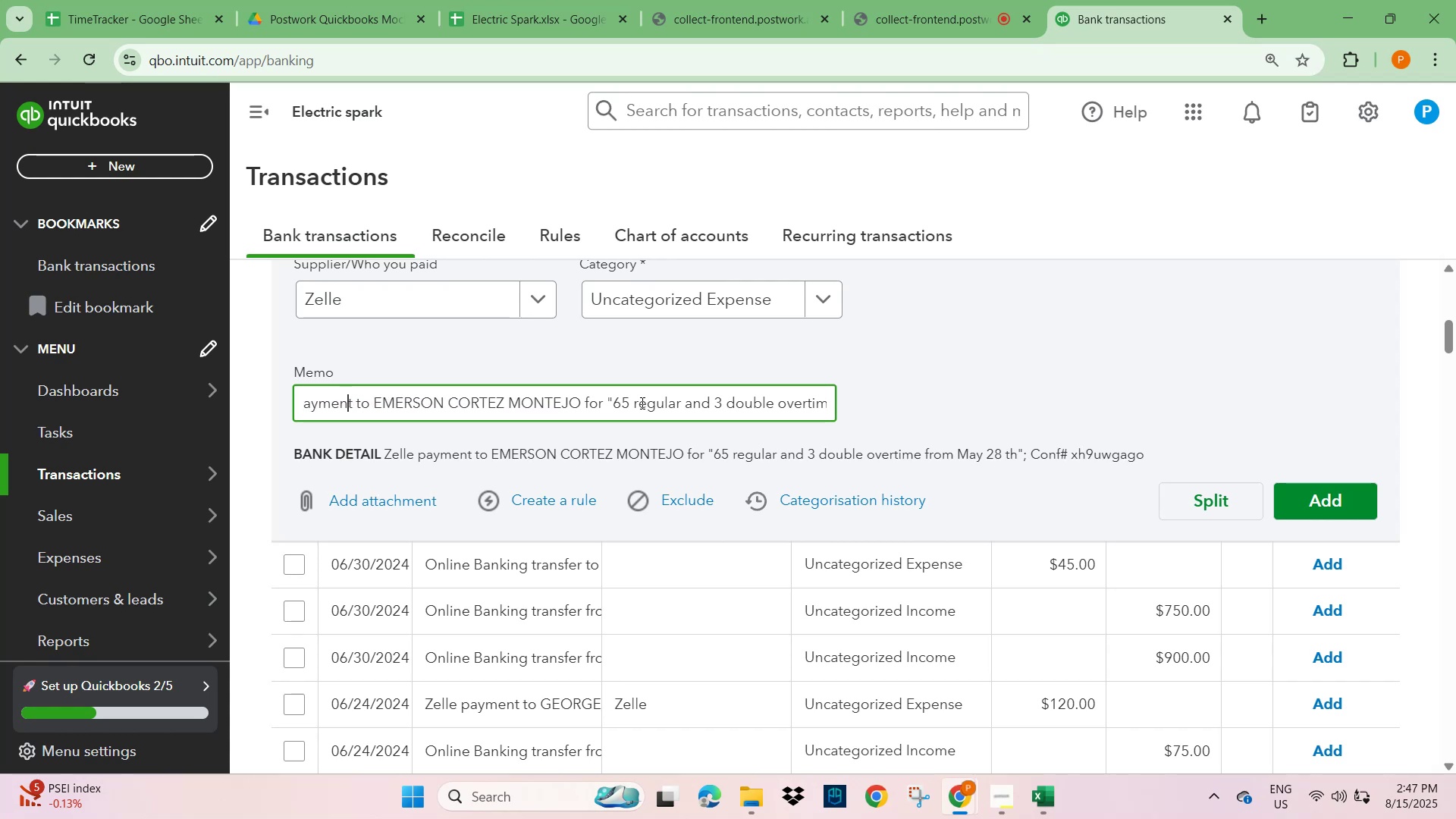 
key(ArrowRight)
 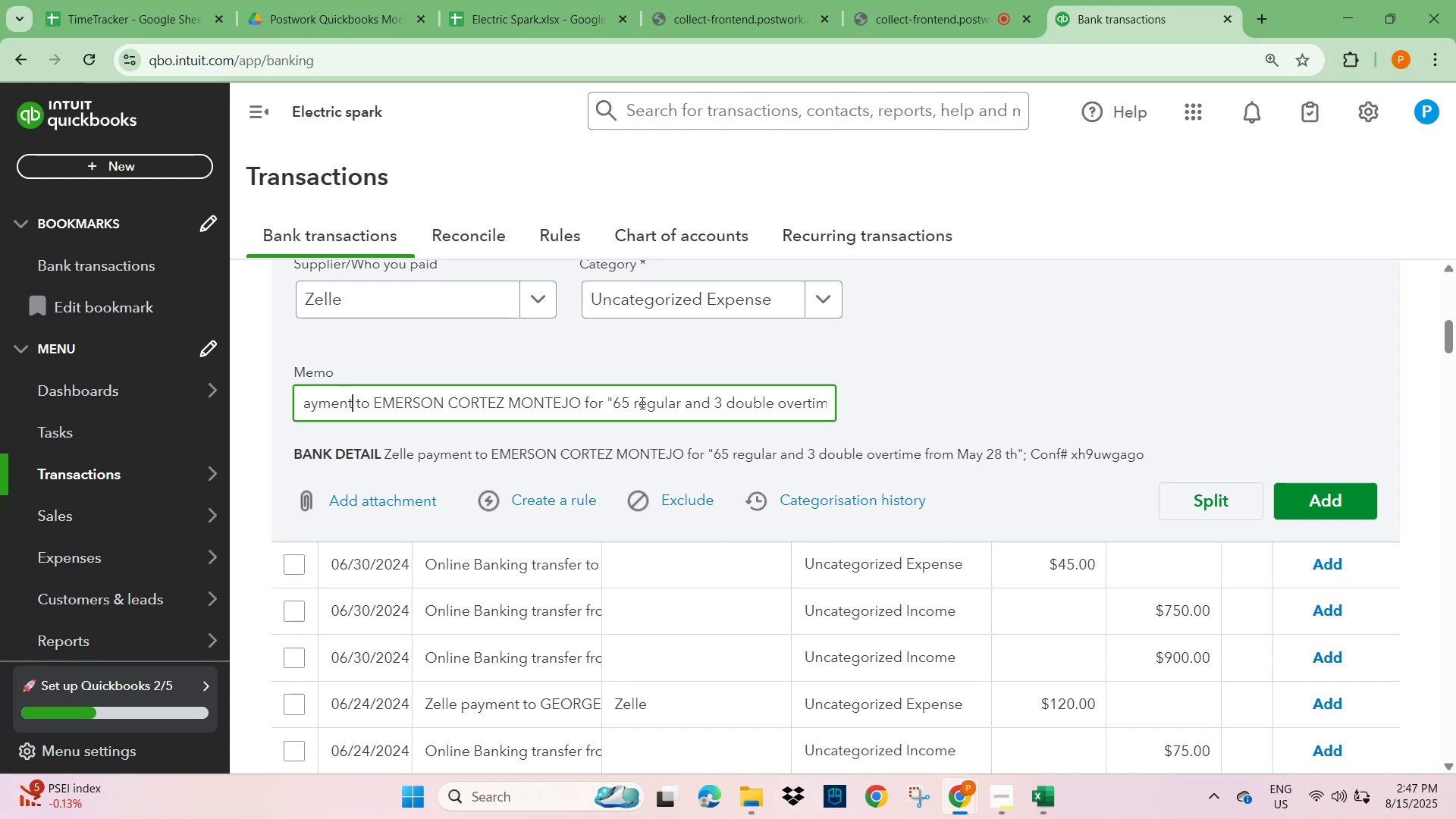 
key(ArrowRight)
 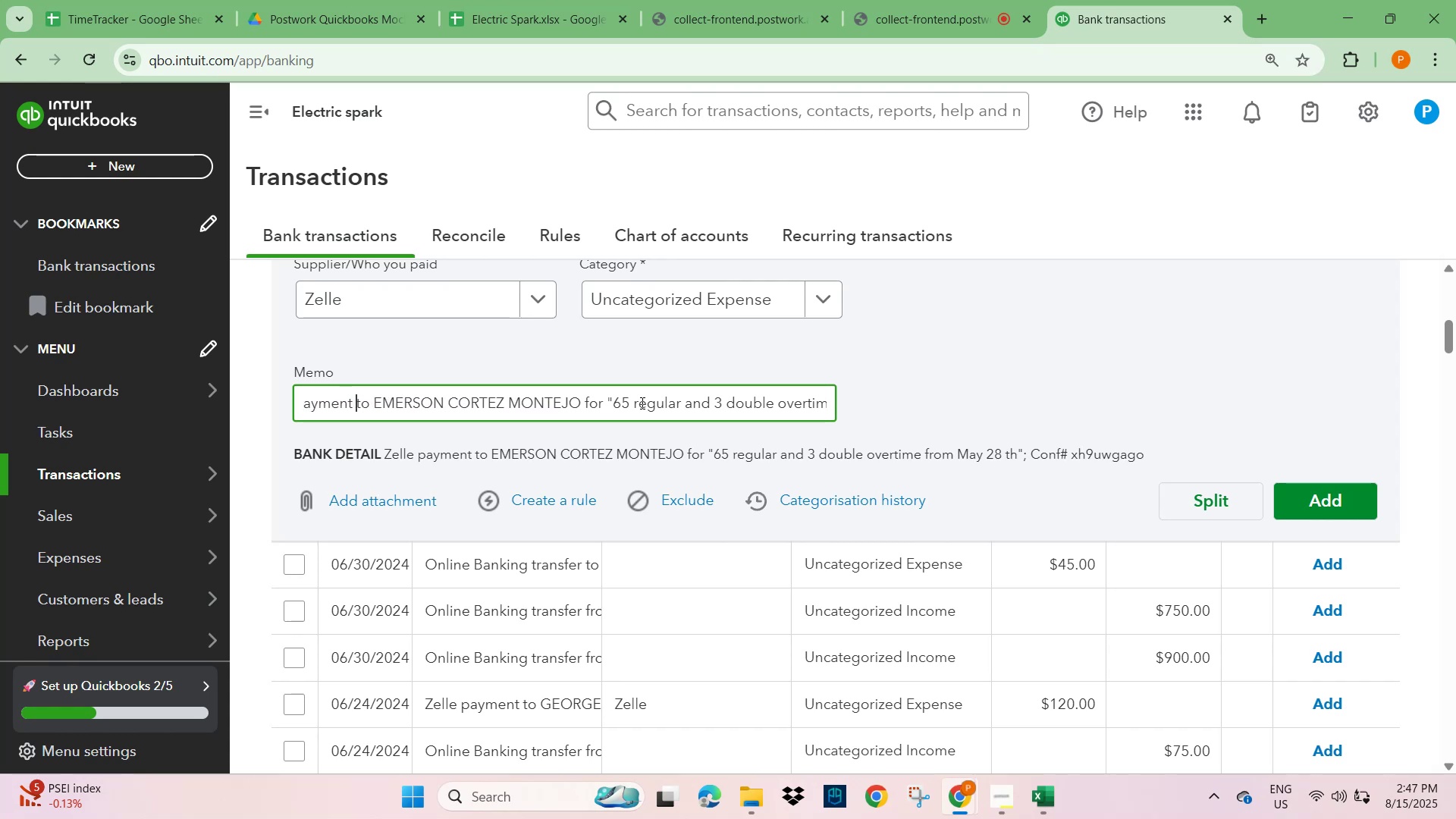 
key(ArrowRight)
 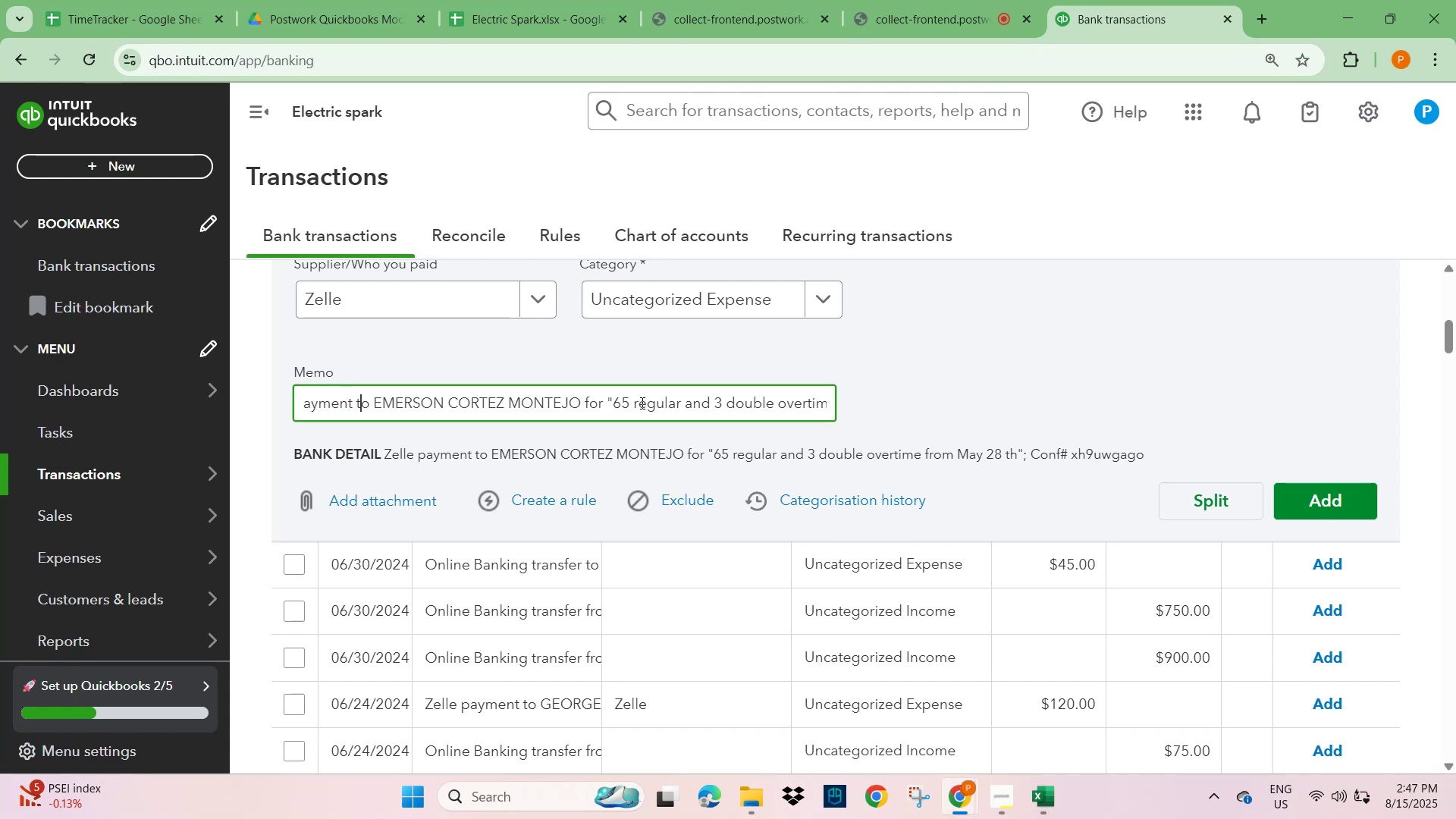 
key(ArrowRight)
 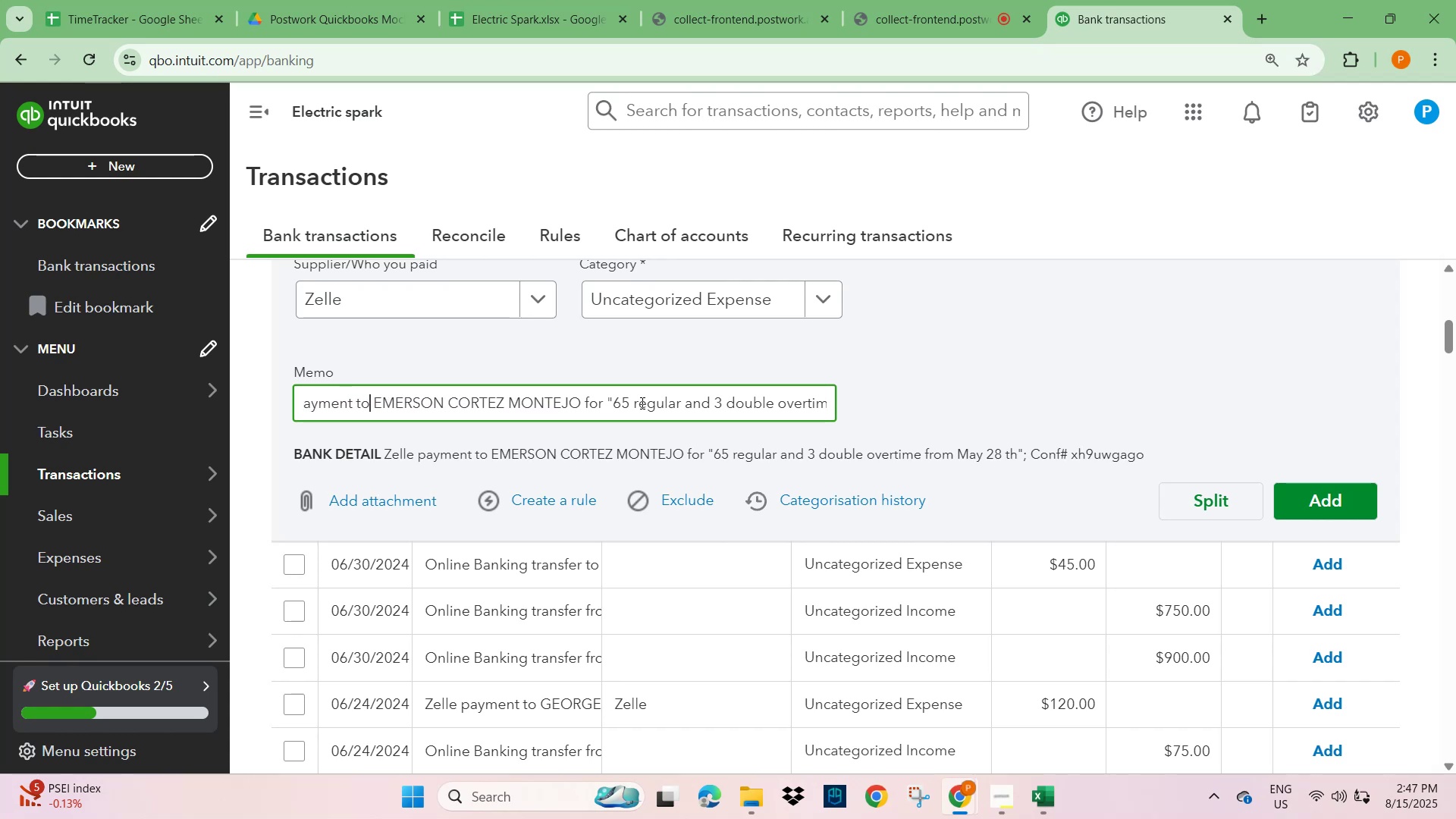 
key(ArrowRight)
 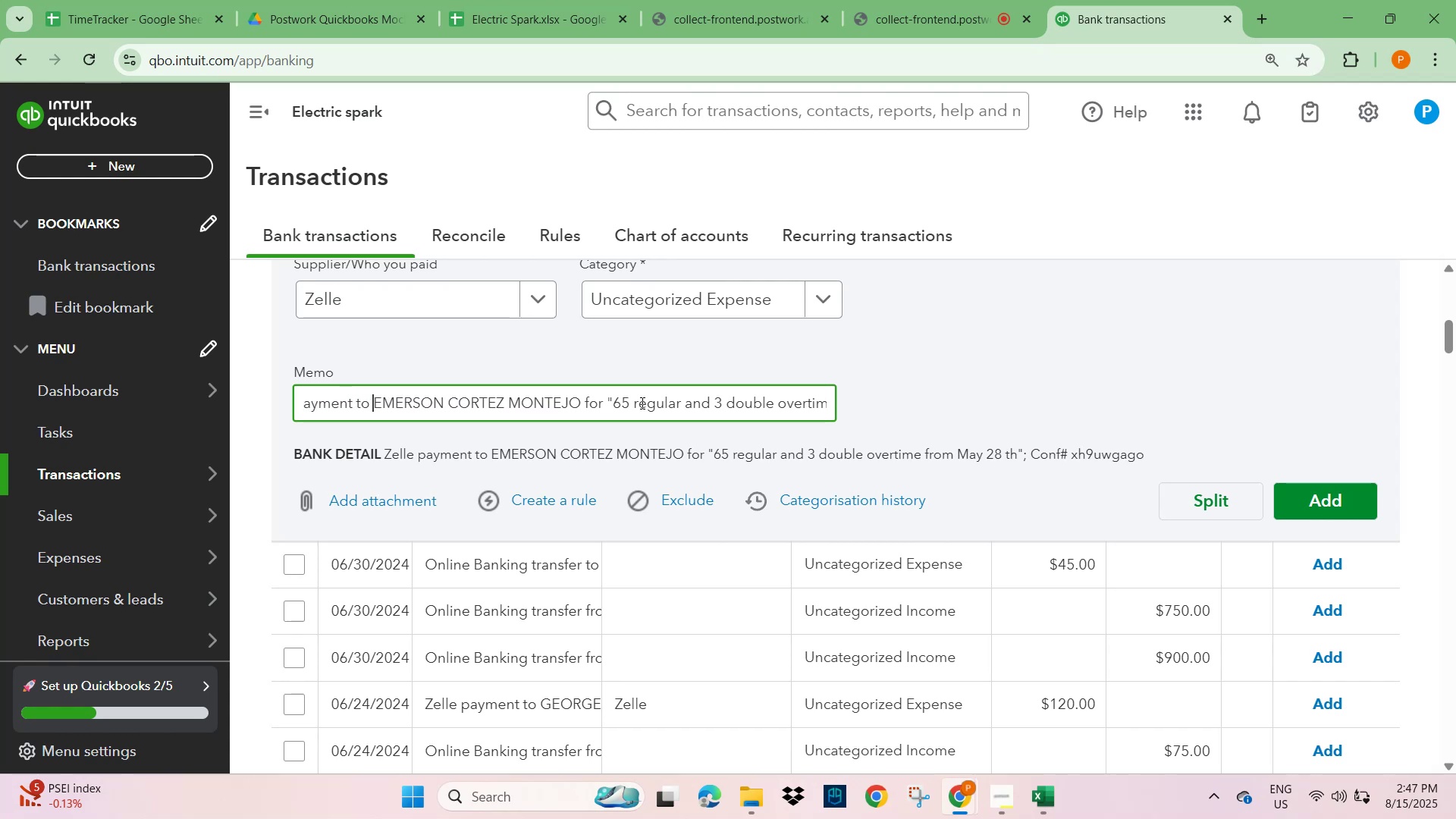 
hold_key(key=ArrowRight, duration=1.14)
 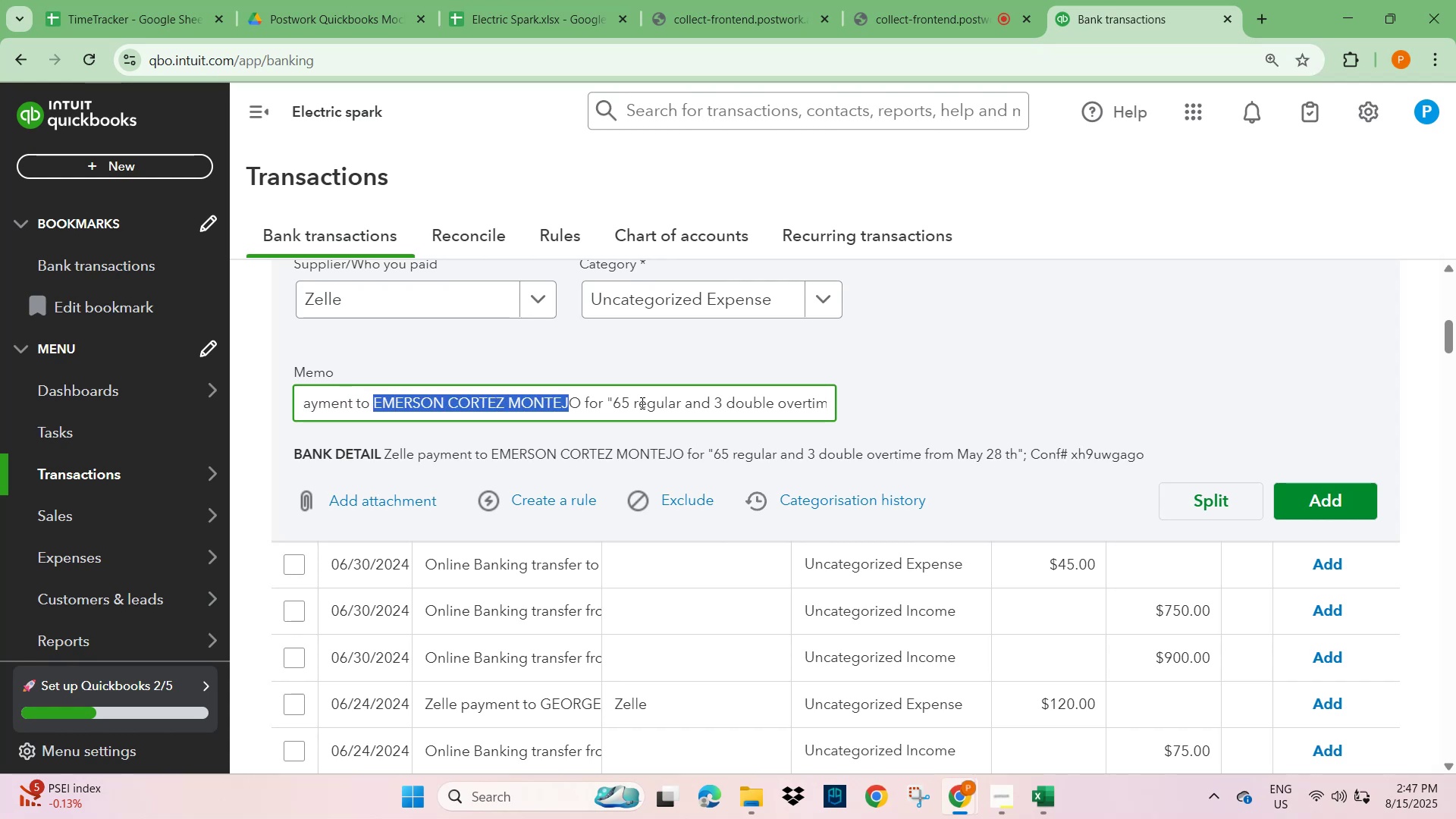 
key(Shift+ArrowRight)
 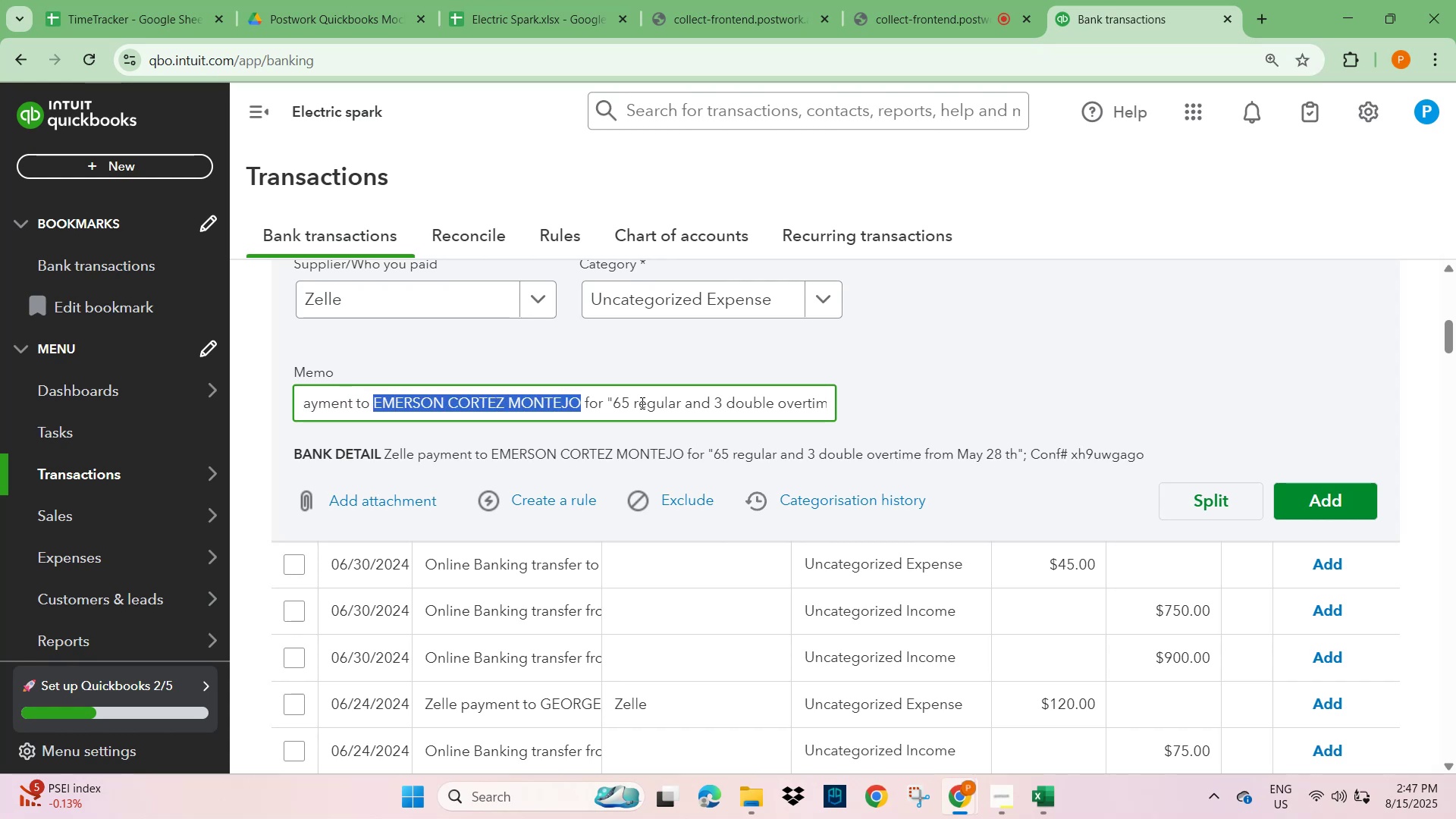 
key(Control+C)
 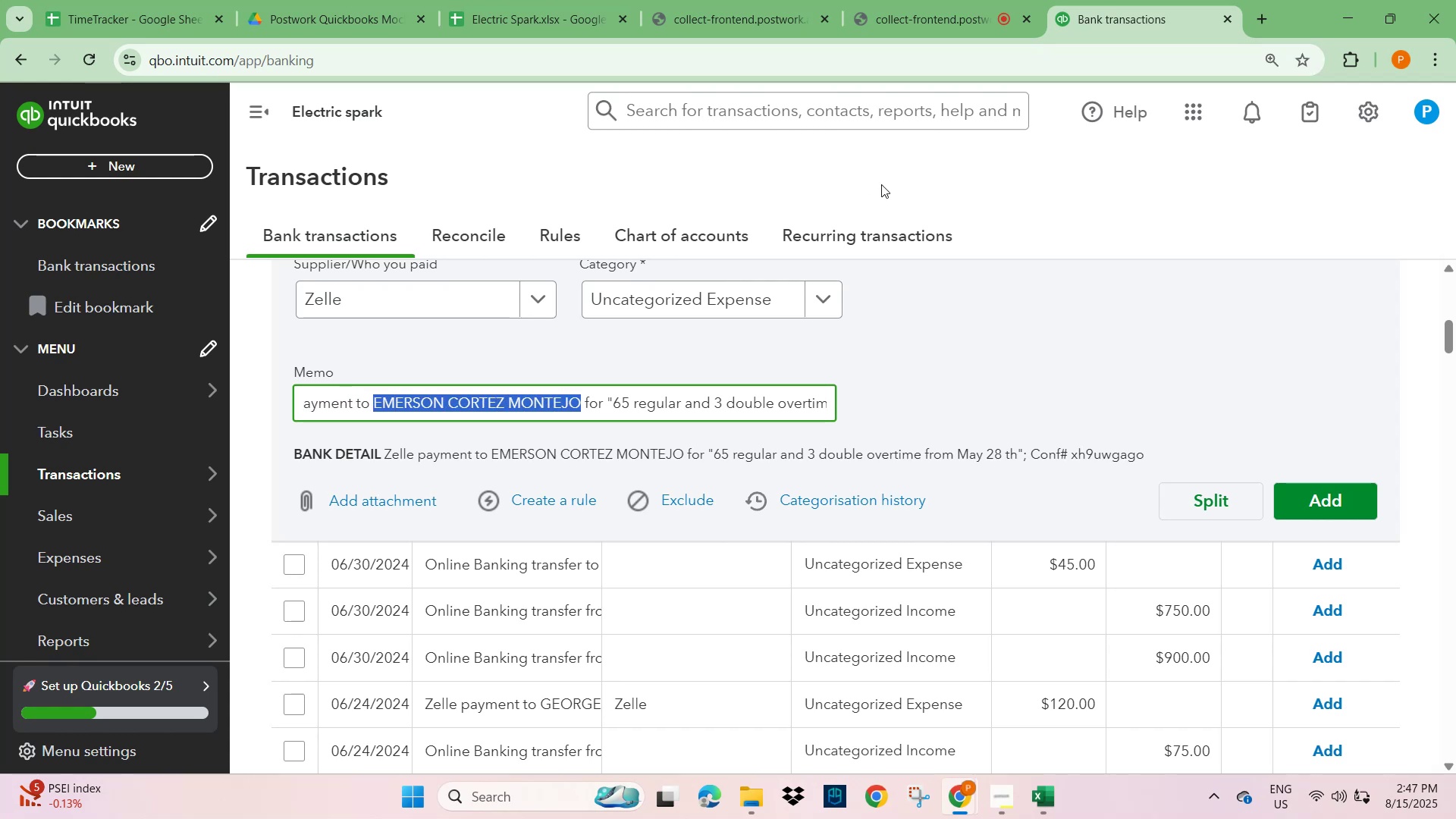 
scroll: coordinate [872, 433], scroll_direction: up, amount: 6.0
 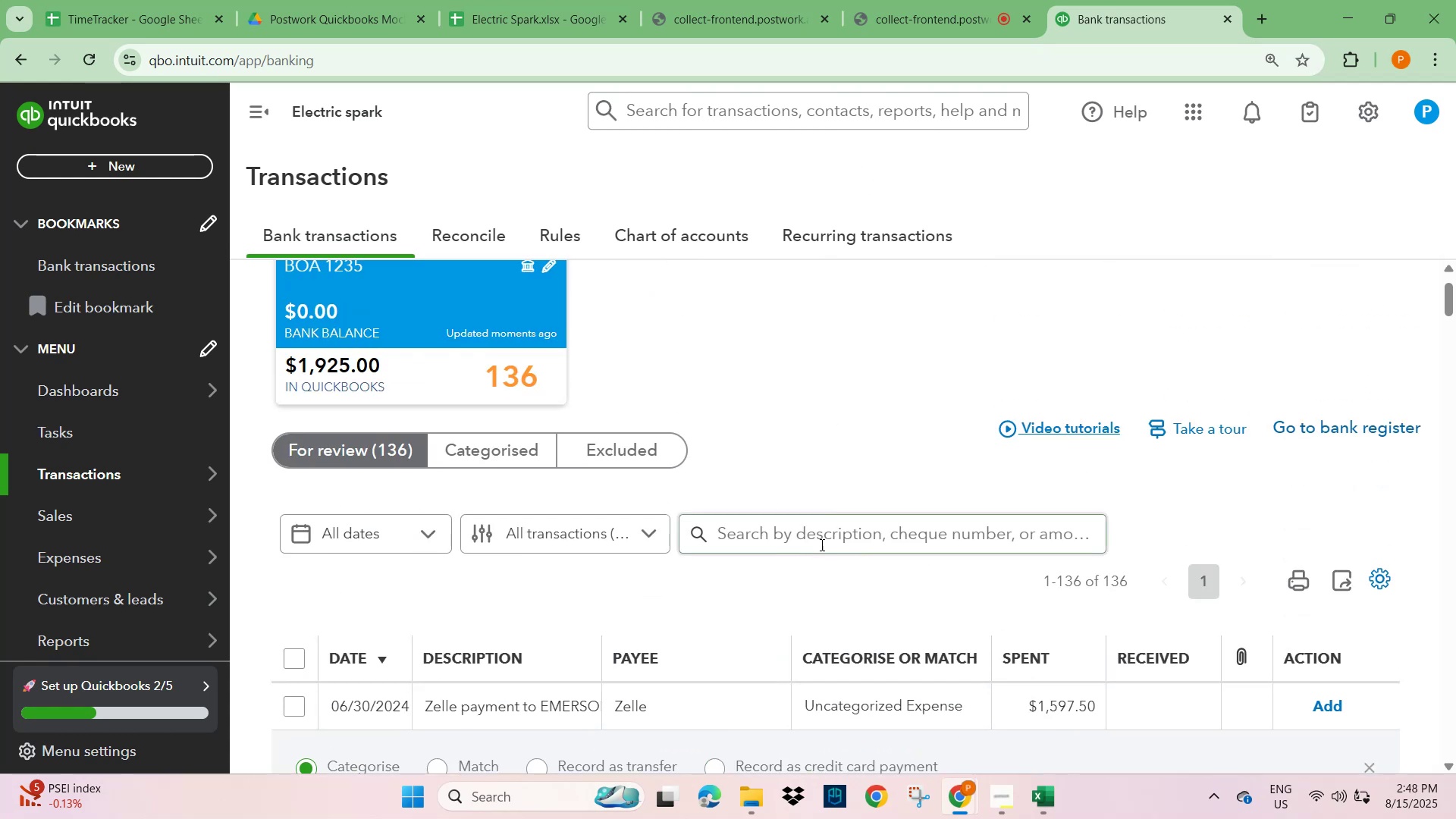 
key(Control+V)
 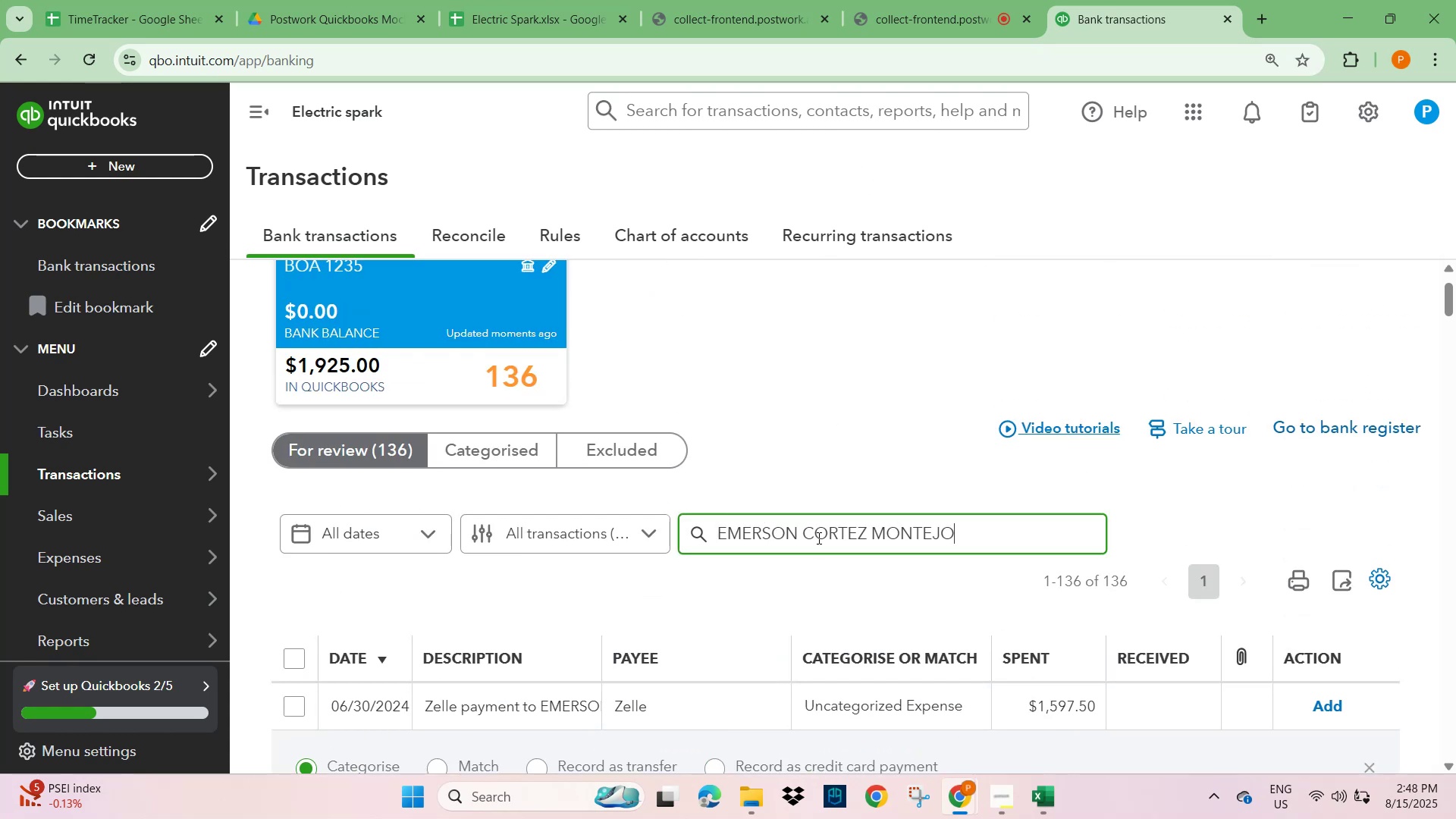 
key(NumpadEnter)
 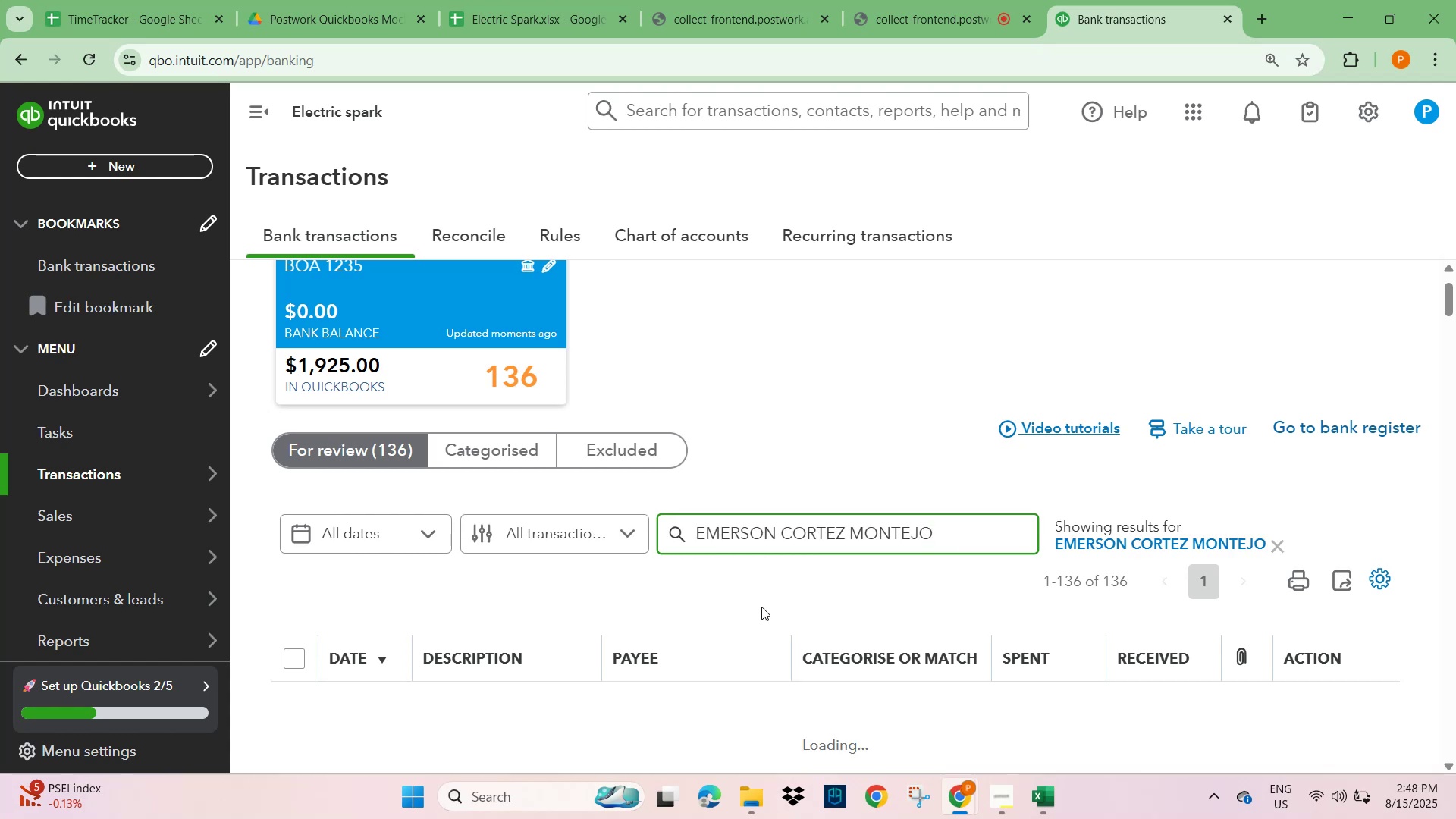 
scroll: coordinate [548, 641], scroll_direction: down, amount: 2.0
 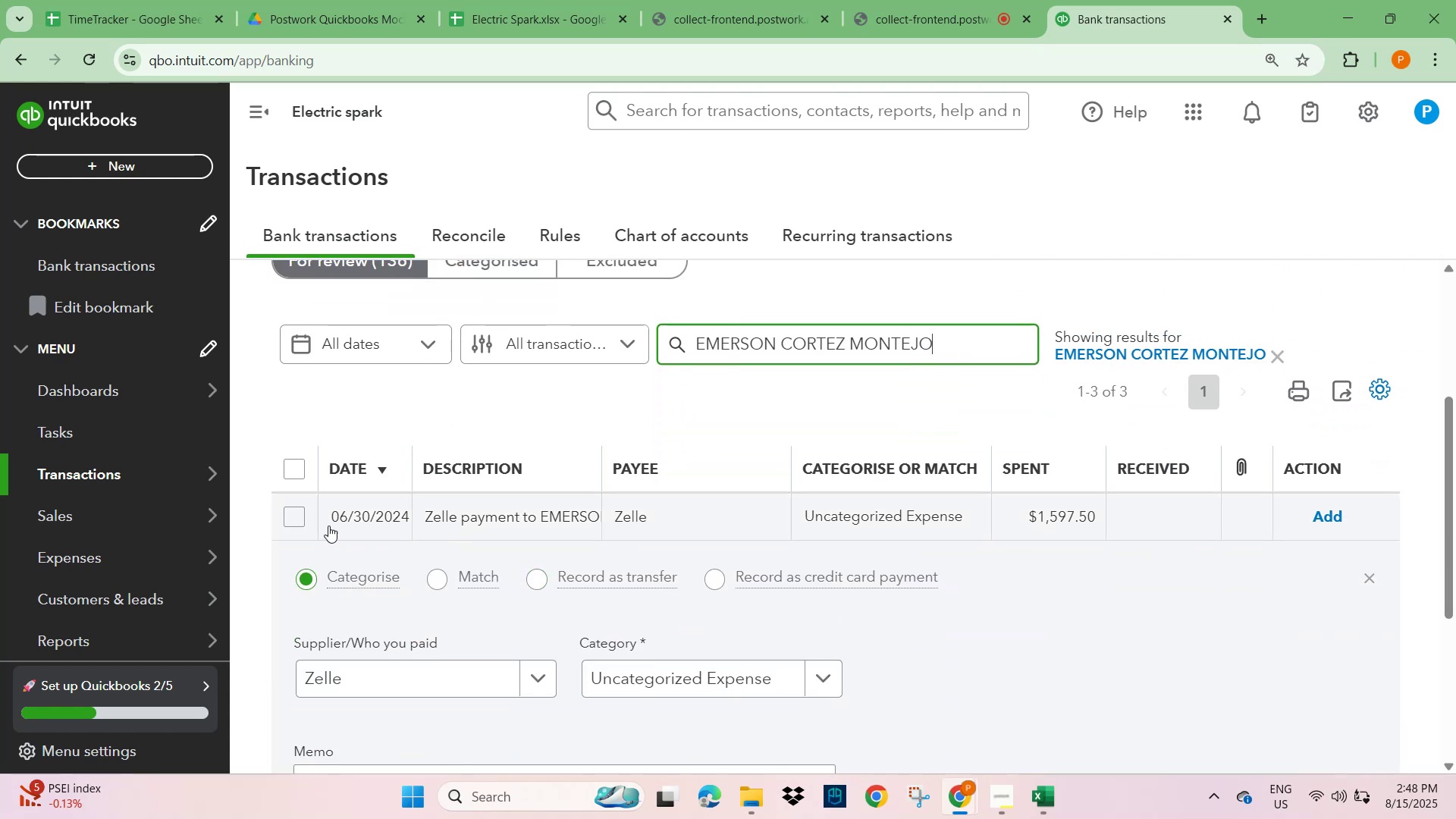 
left_click([287, 519])
 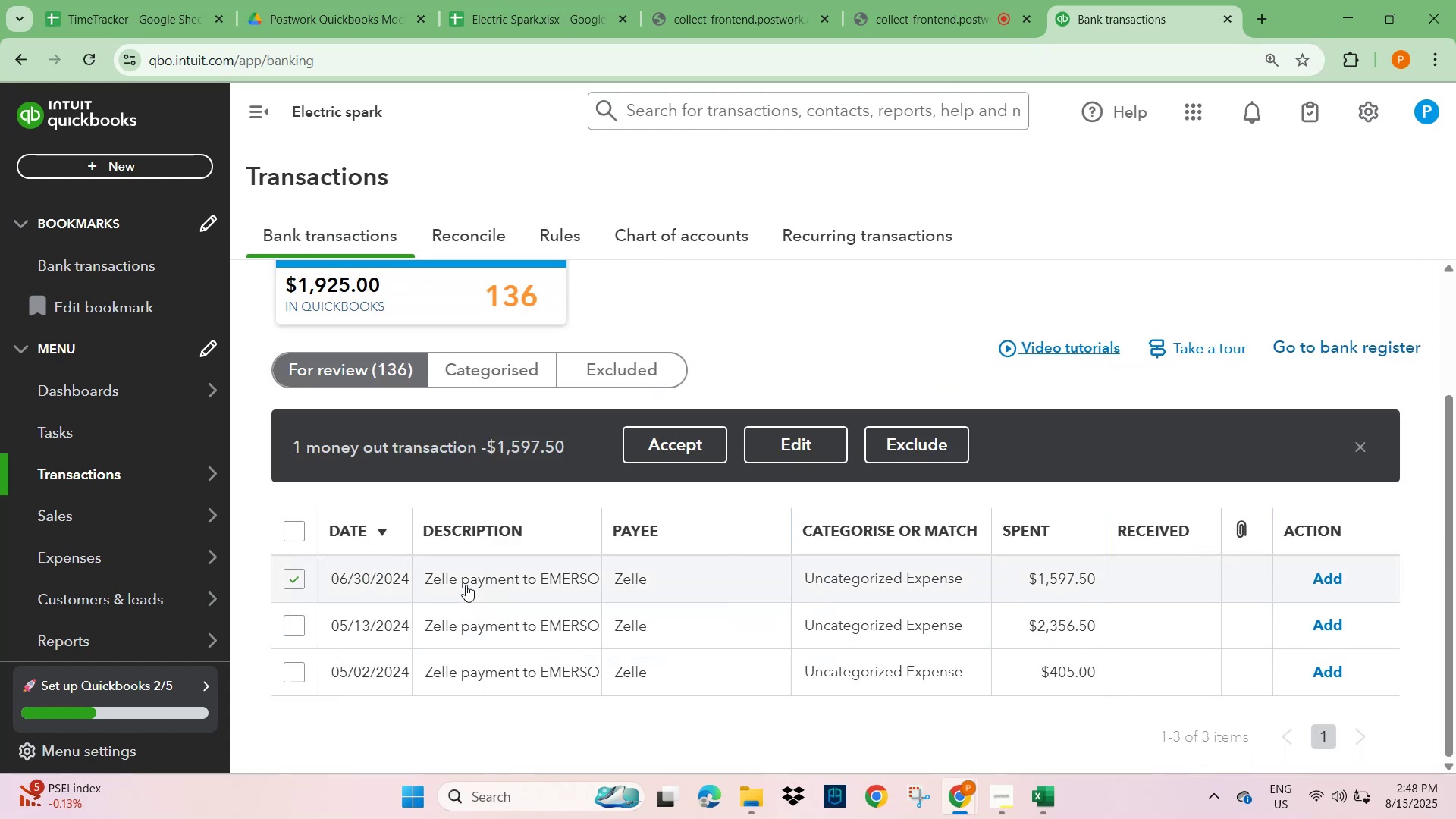 
left_click([466, 581])
 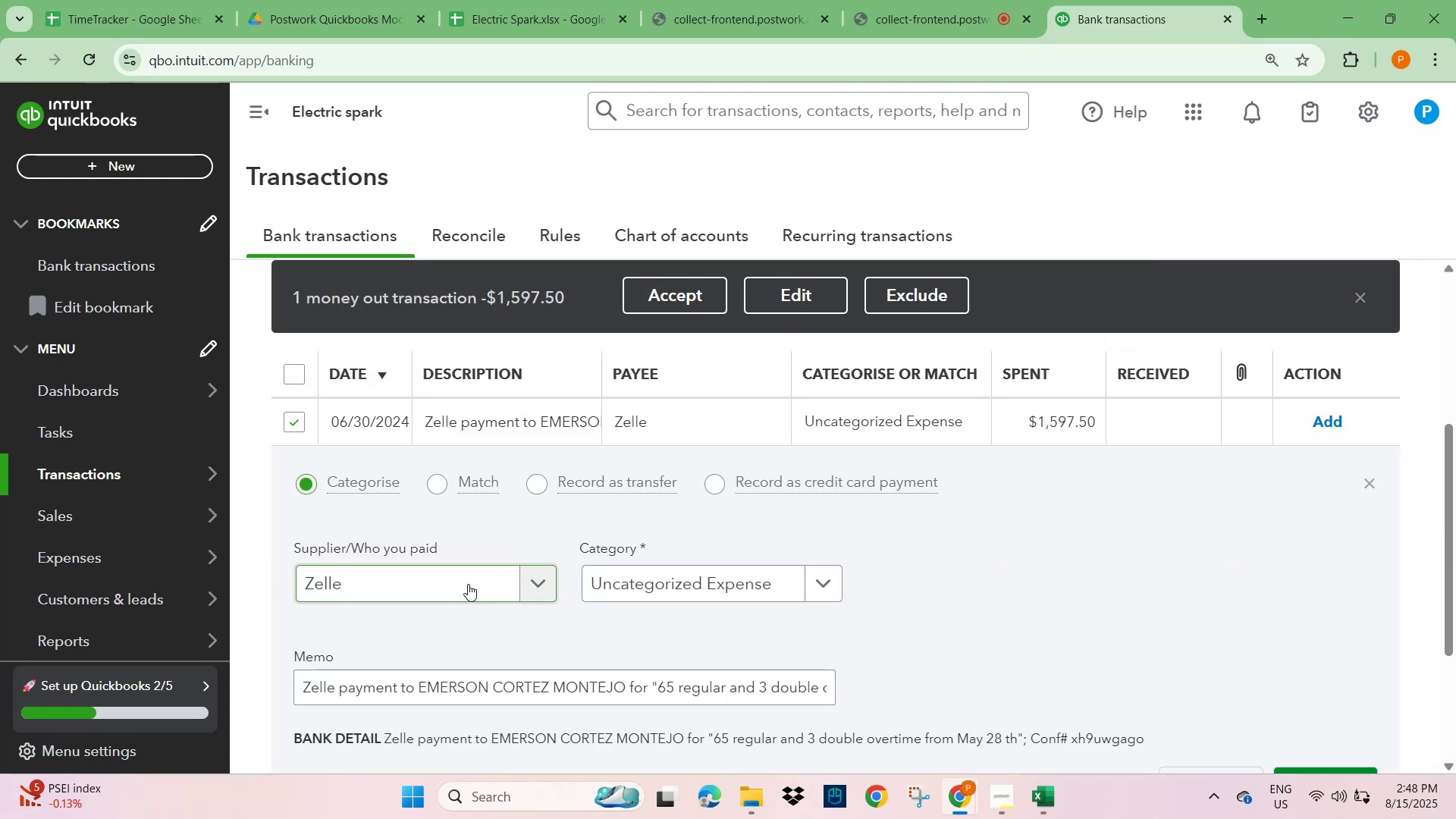 
scroll: coordinate [650, 613], scroll_direction: down, amount: 2.0
 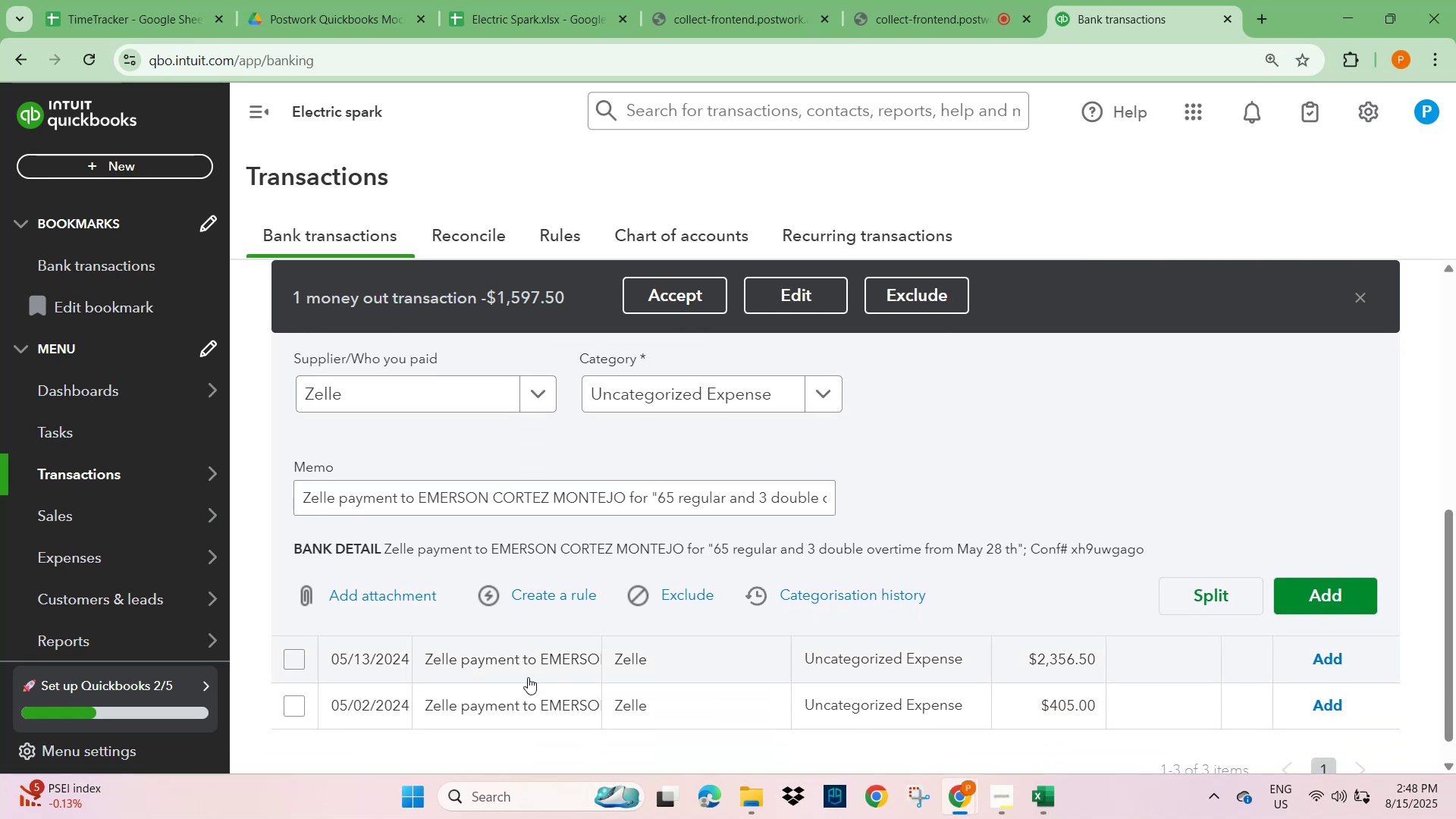 
left_click([518, 667])
 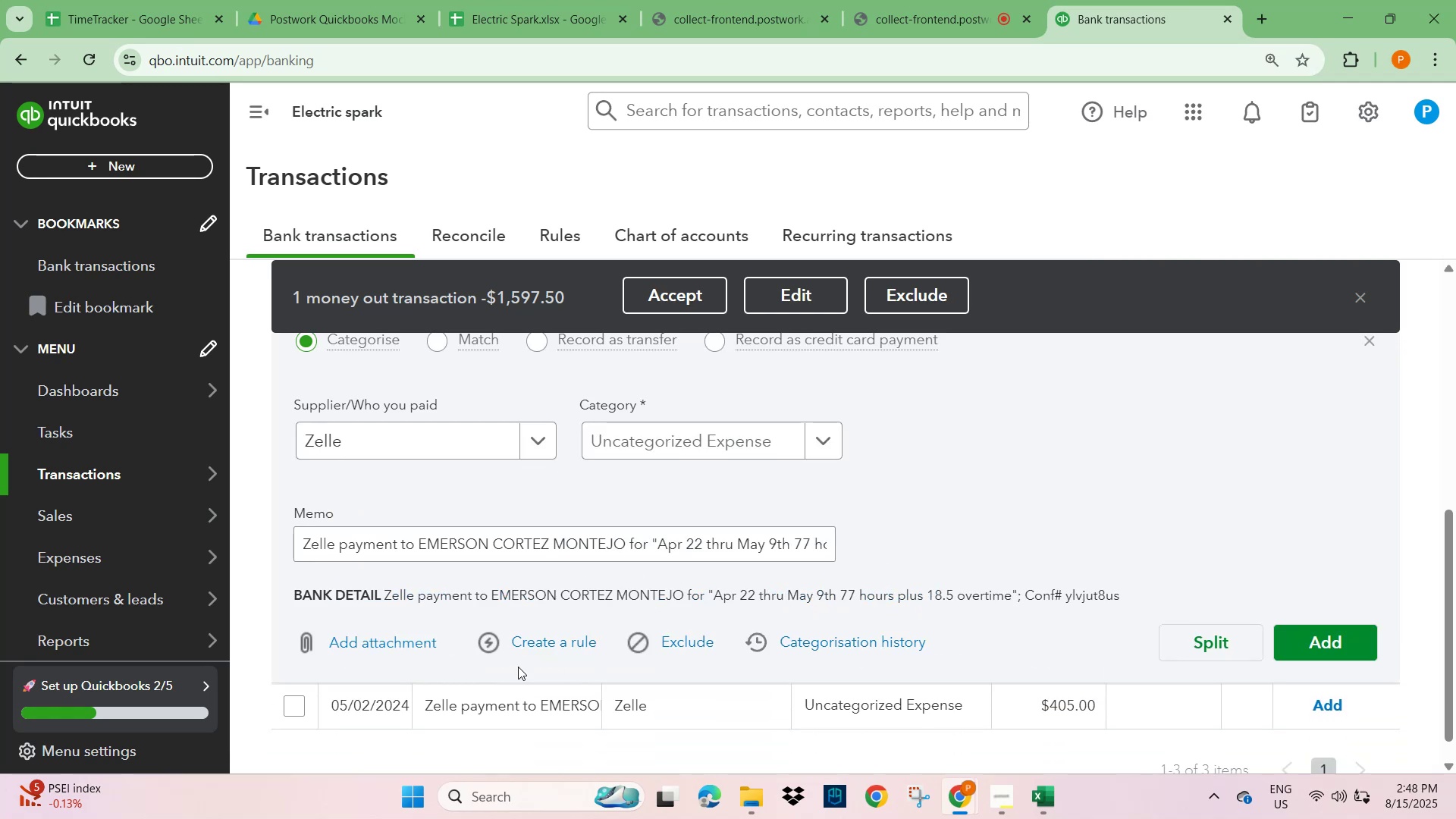 
scroll: coordinate [525, 664], scroll_direction: down, amount: 2.0
 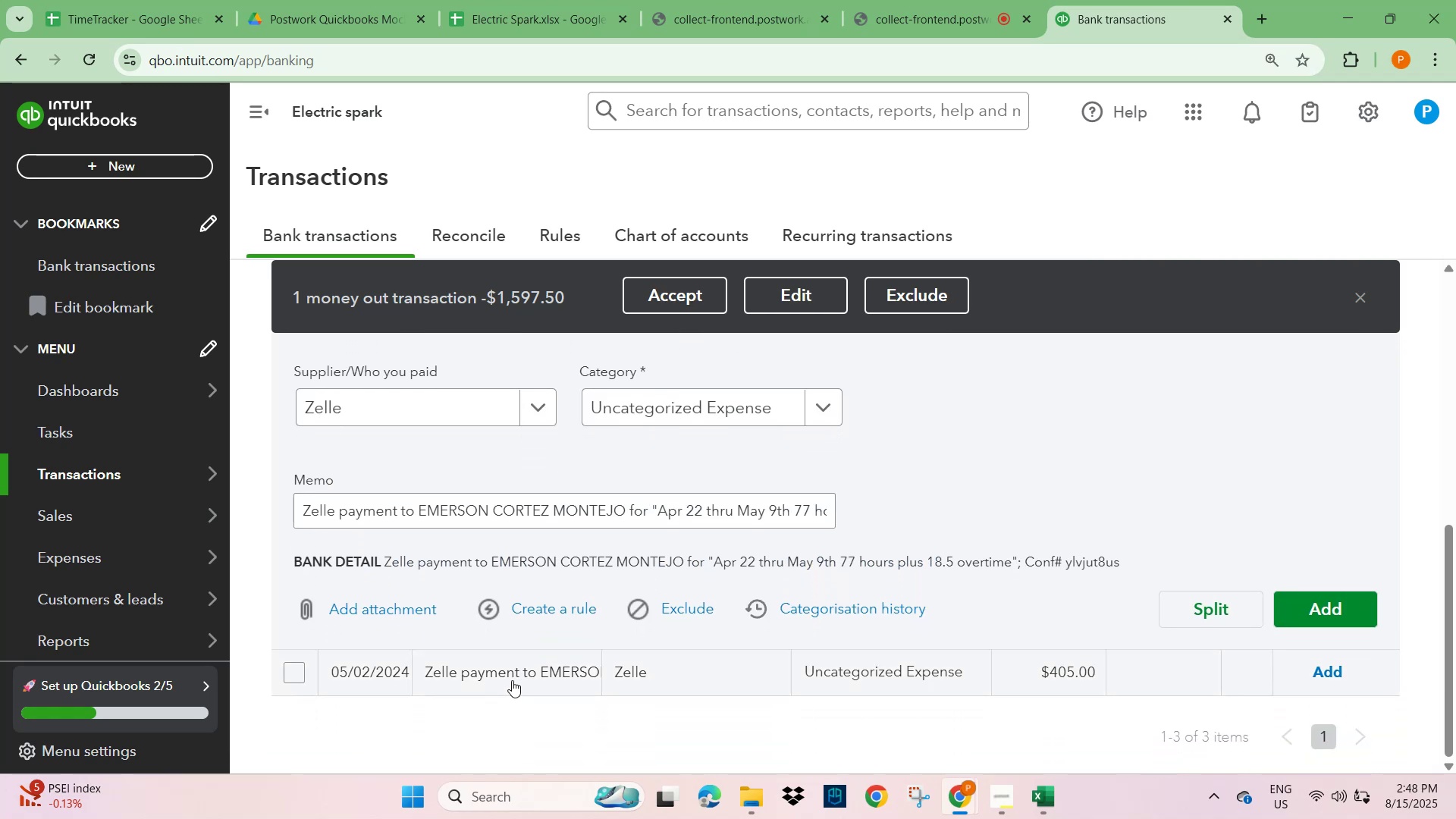 
left_click([512, 680])
 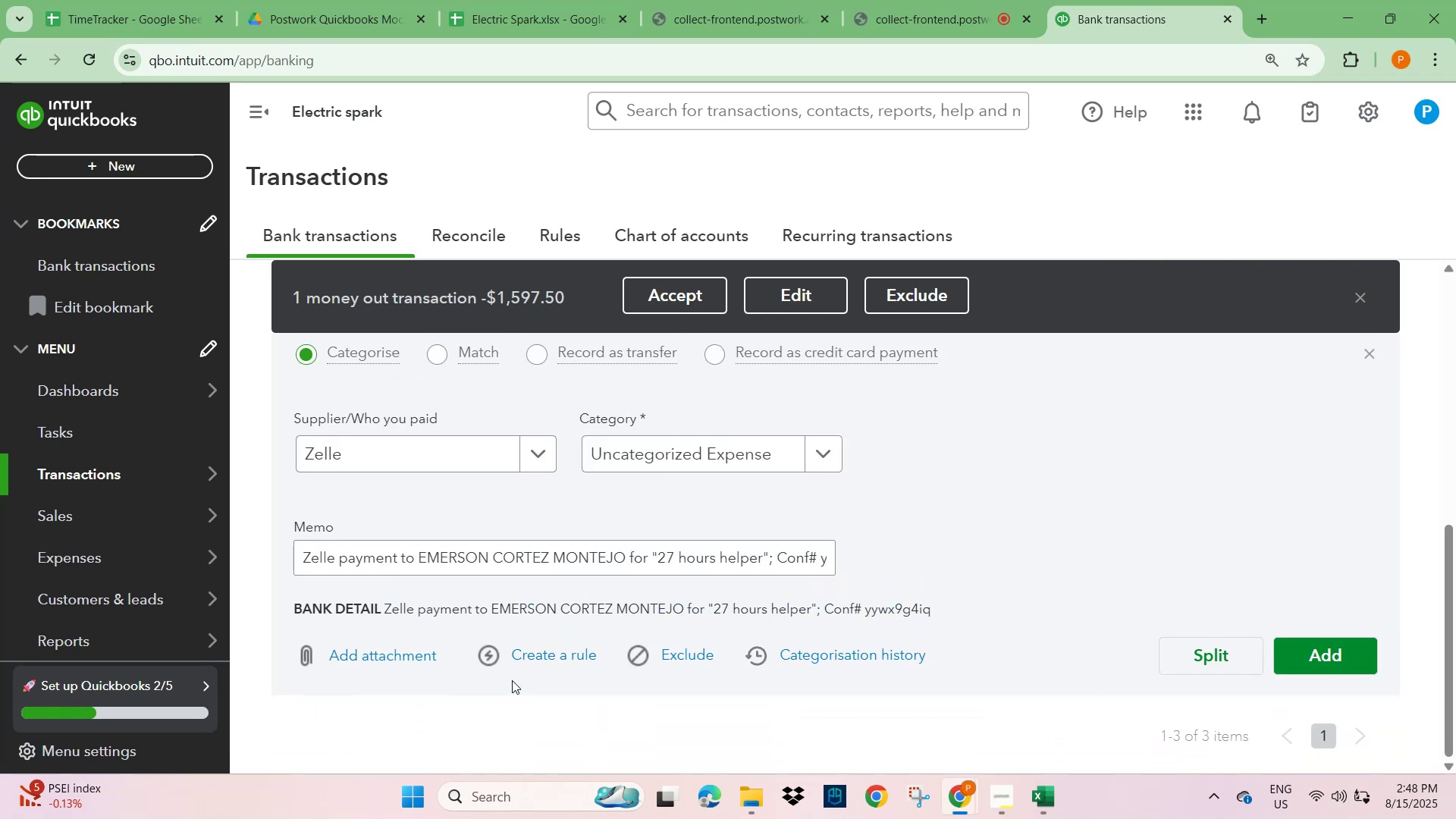 
scroll: coordinate [512, 676], scroll_direction: down, amount: 2.0
 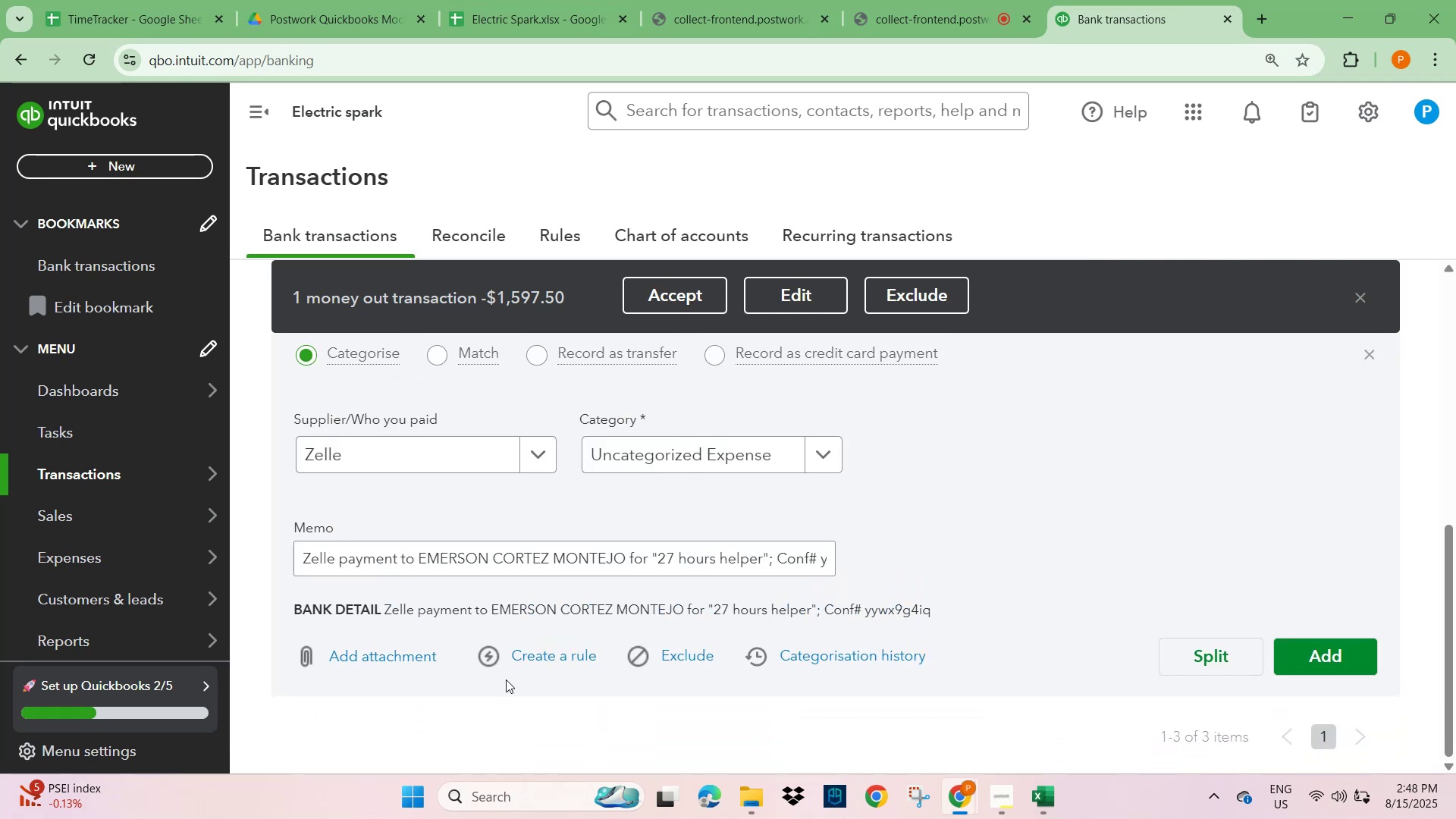 
scroll: coordinate [544, 603], scroll_direction: up, amount: 8.0
 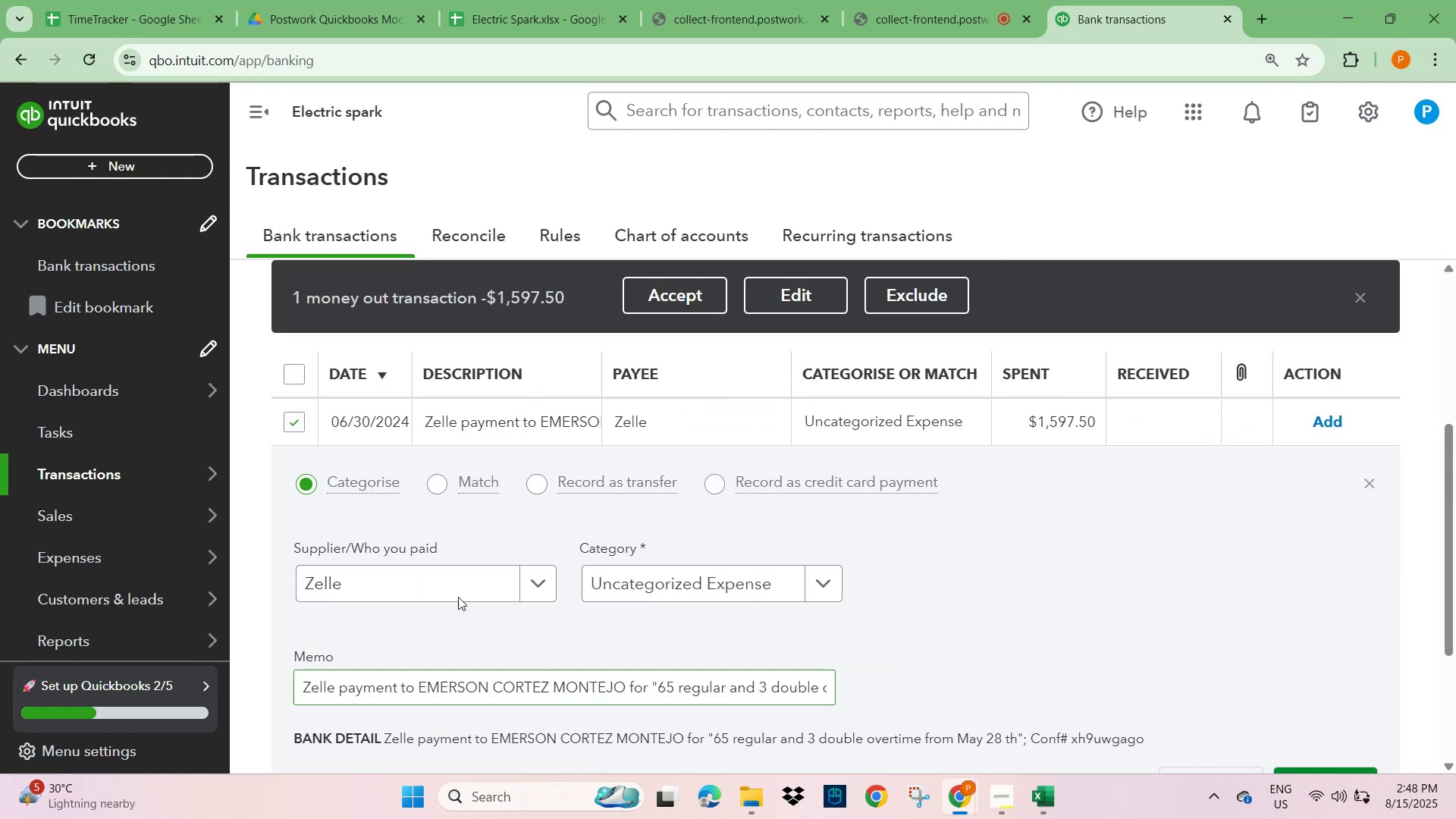 
left_click_drag(start_coordinate=[367, 586], to_coordinate=[302, 590])
 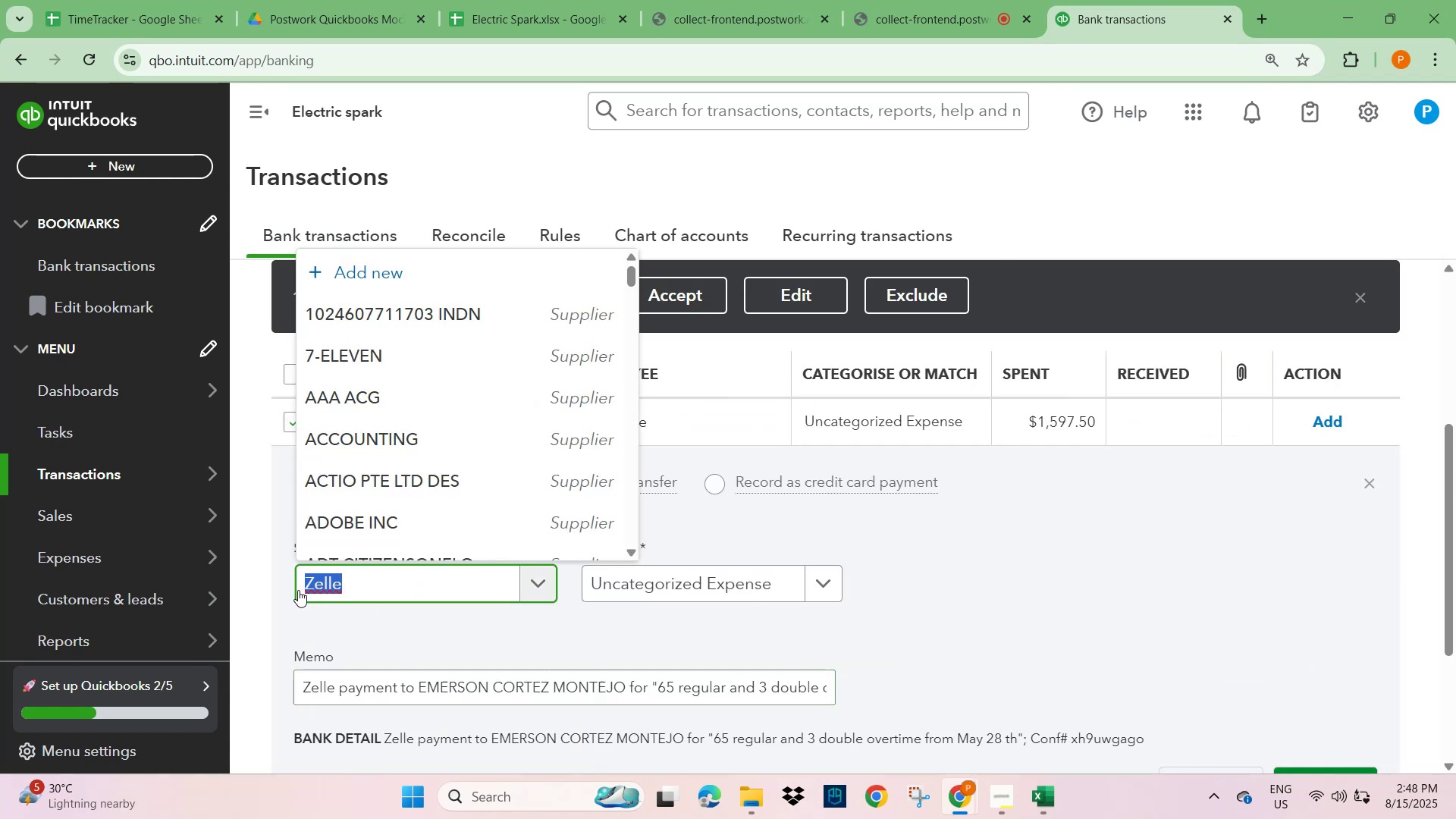 
key(Control+V)
 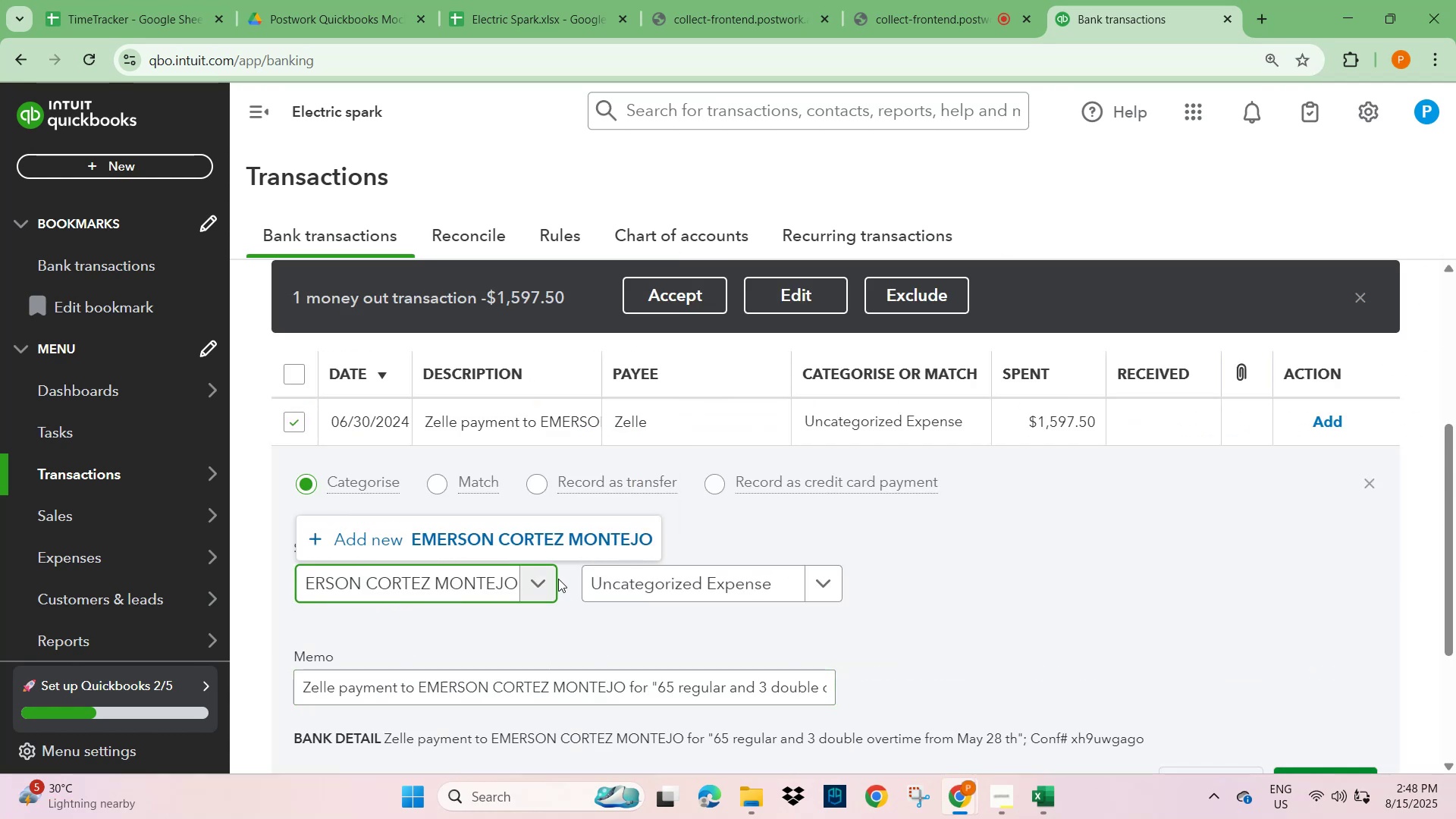 
left_click([540, 535])
 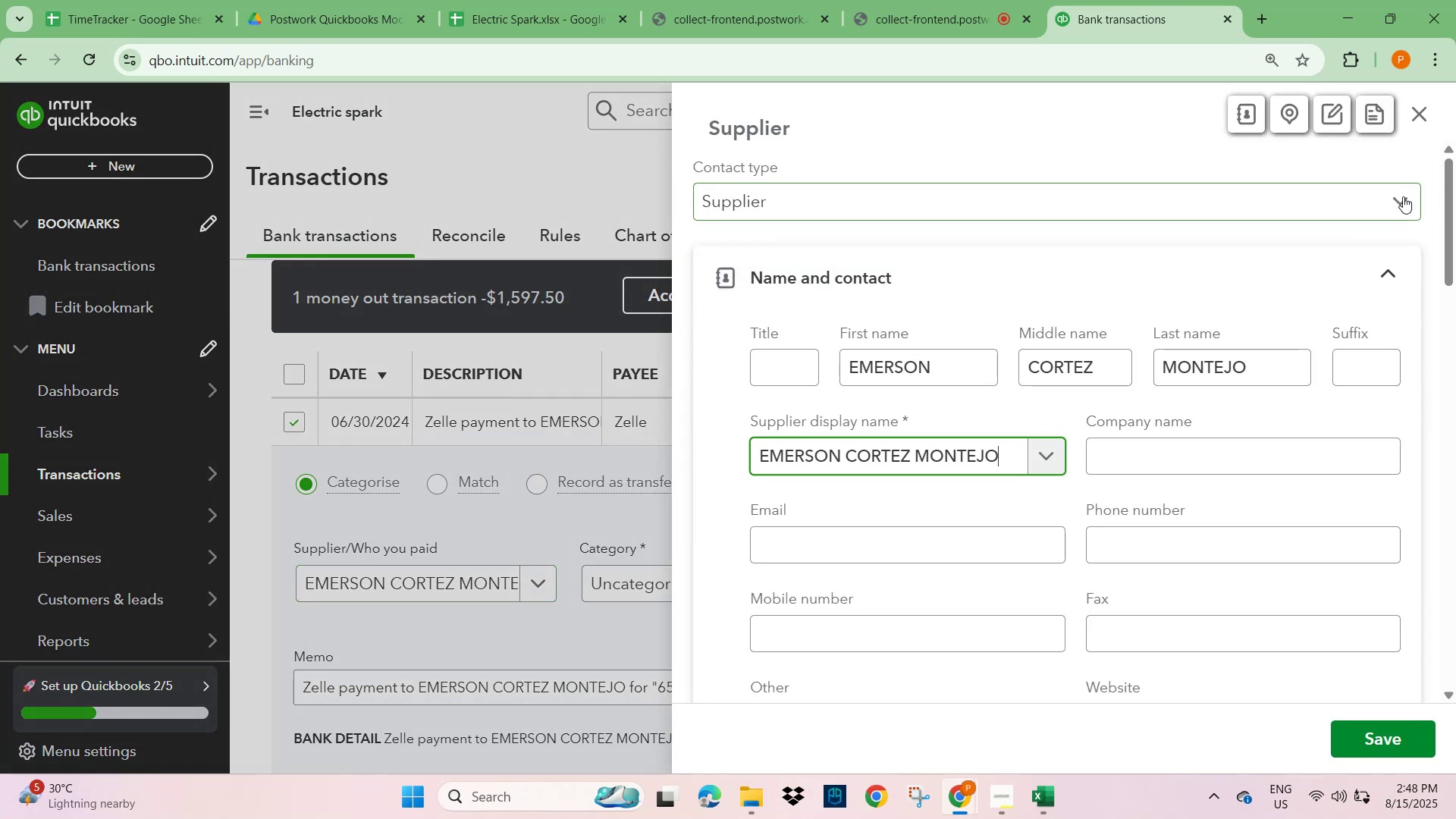 
left_click([1026, 320])
 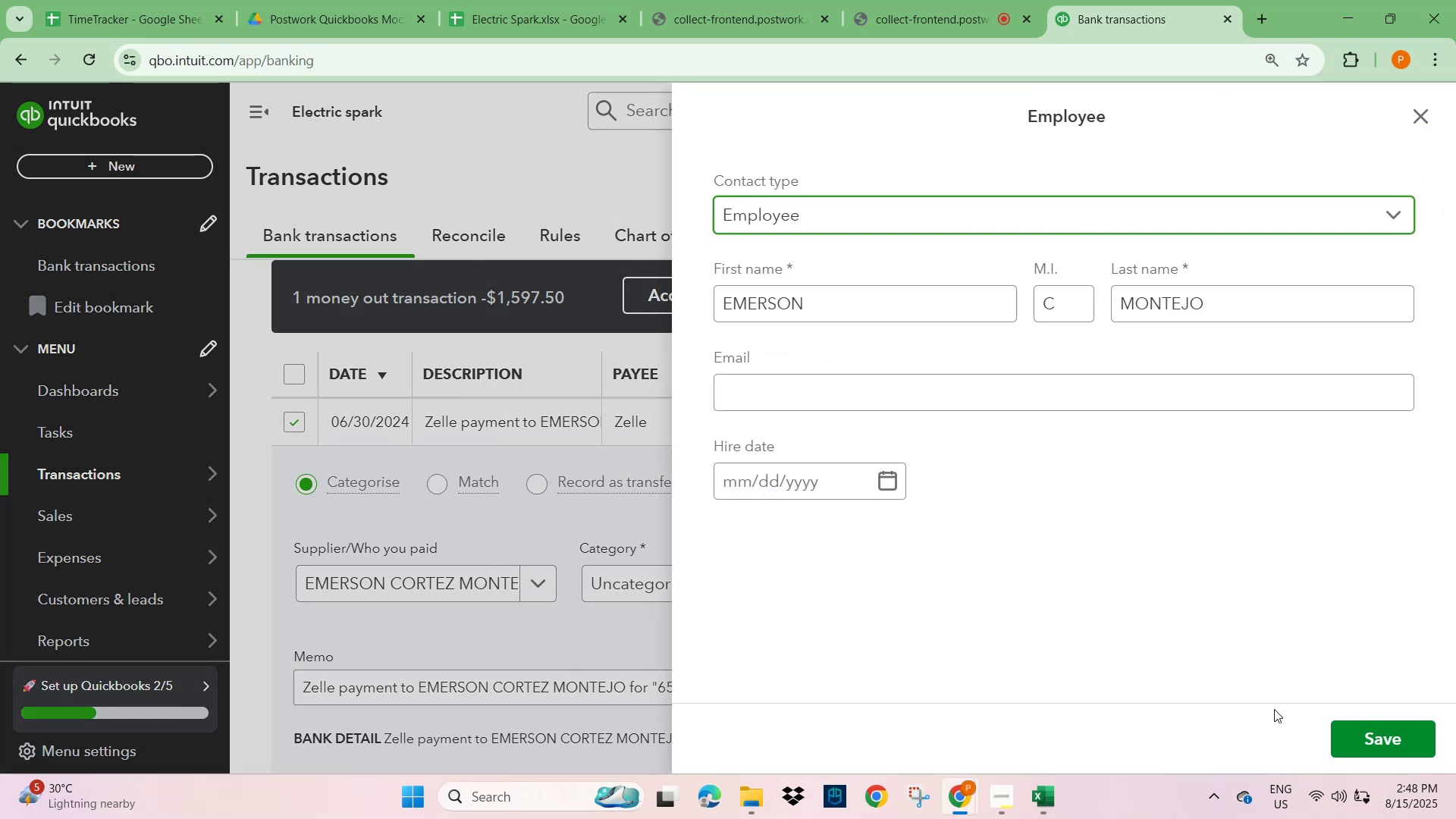 
left_click([1384, 740])
 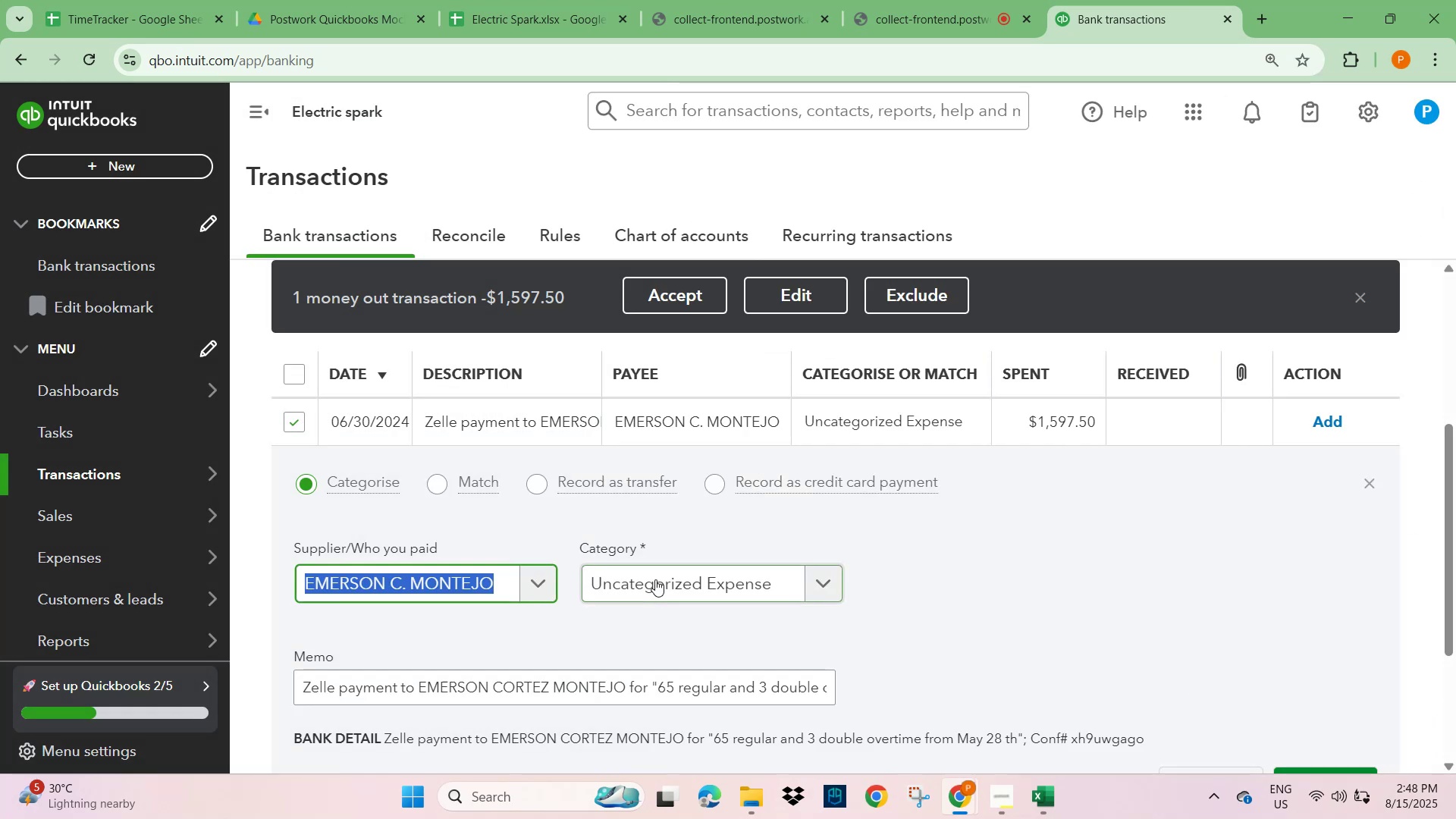 
type(wage)
 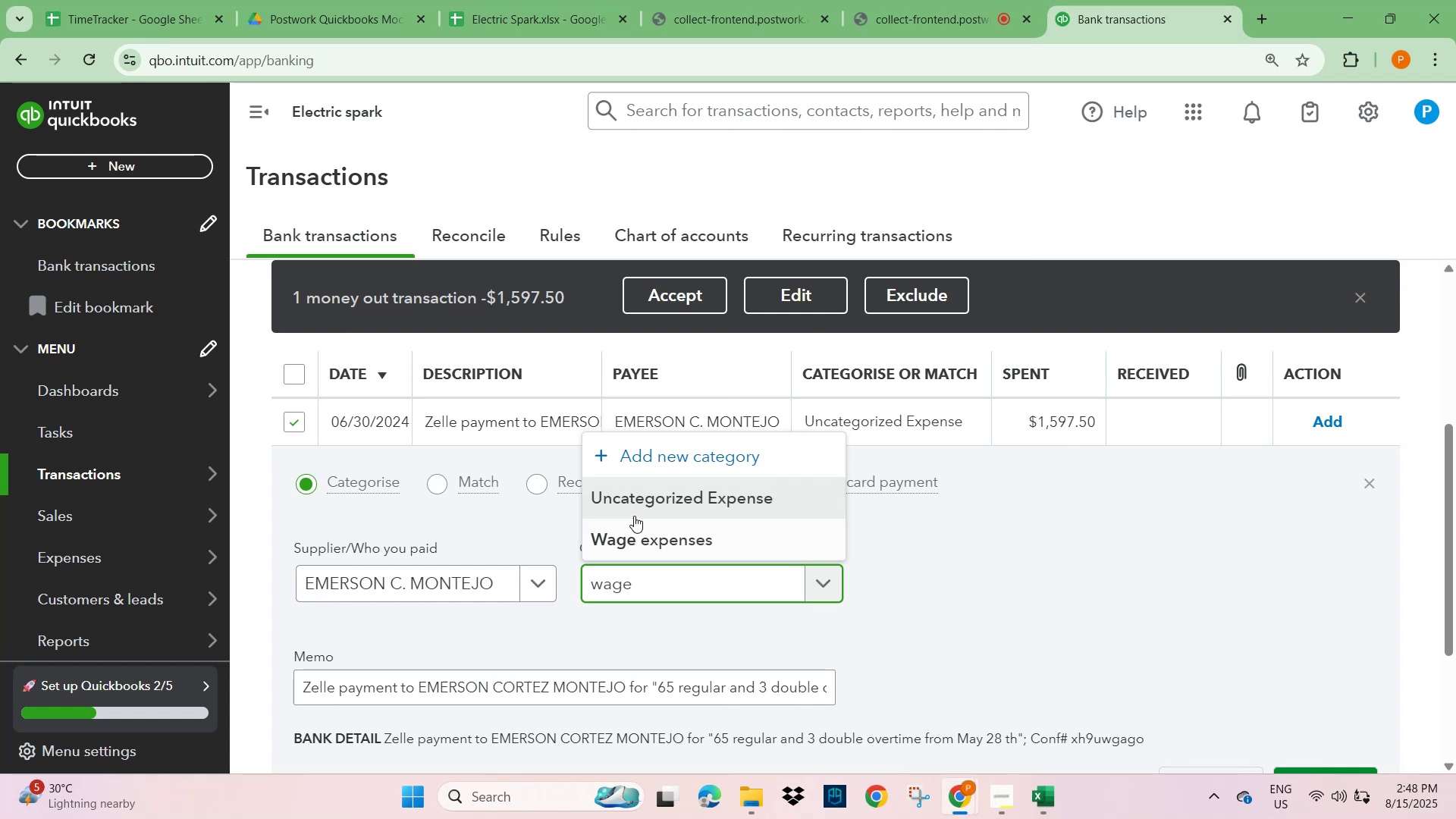 
left_click([617, 546])
 